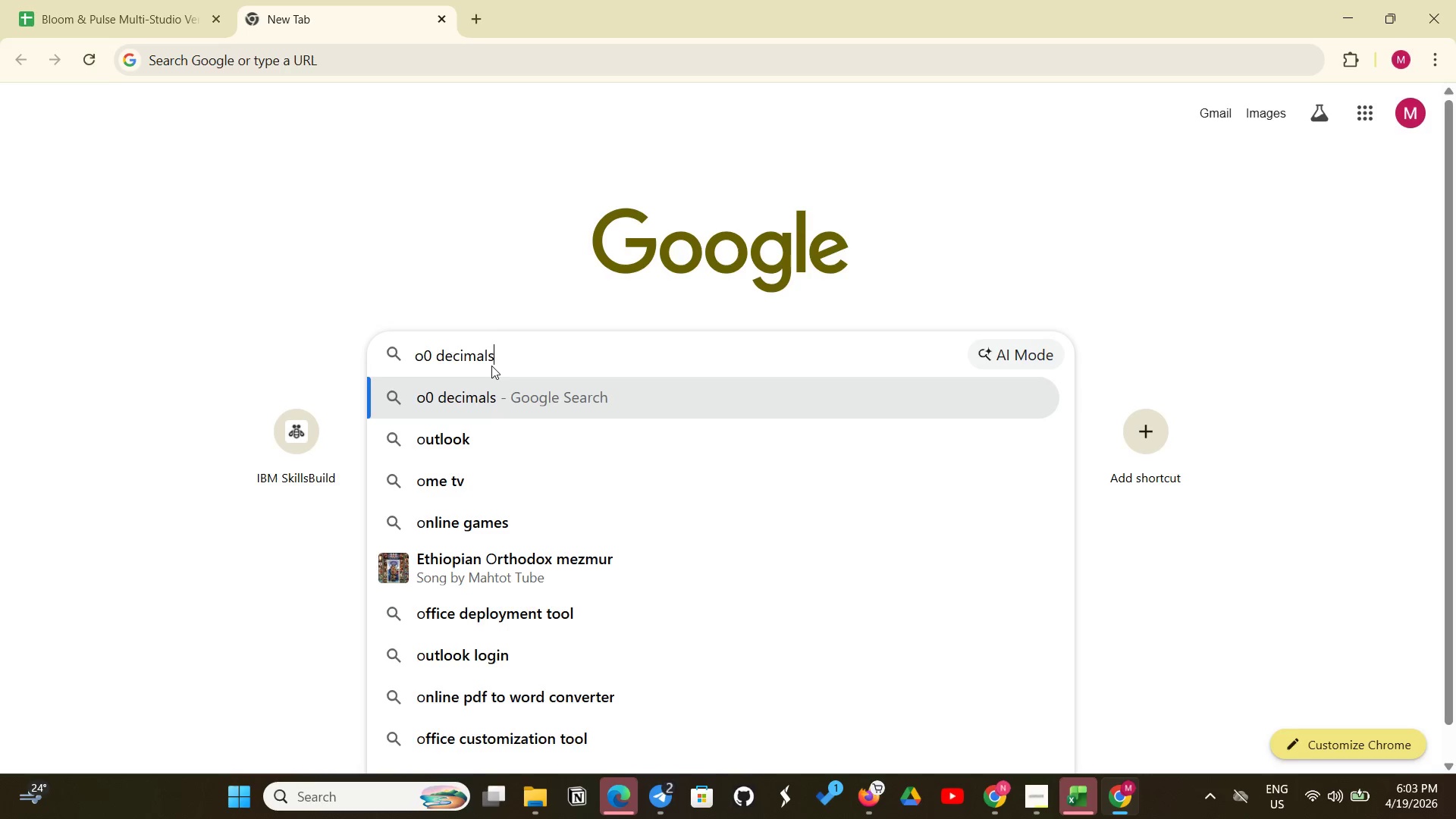 
key(Enter)
 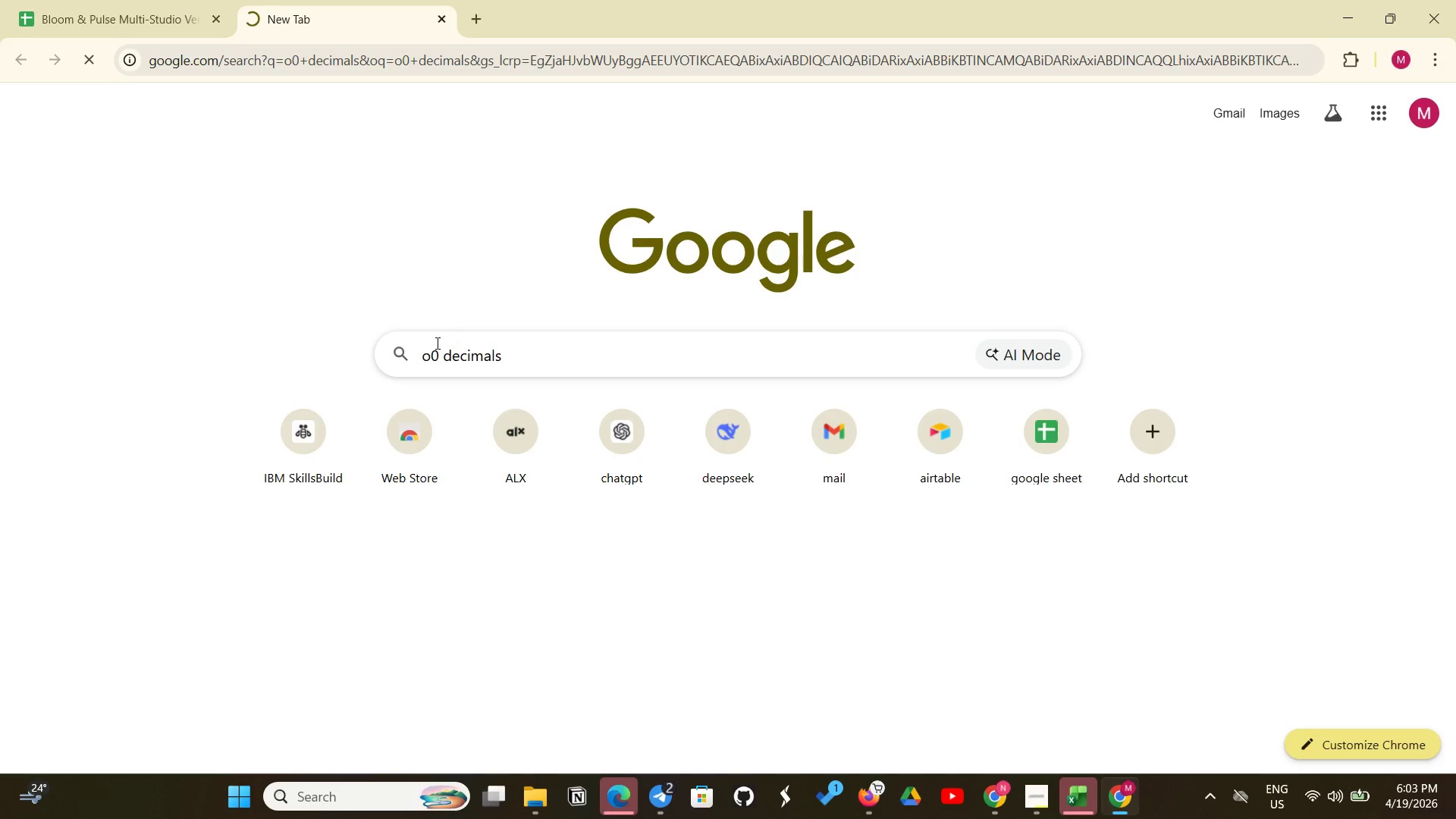 
left_click([430, 358])
 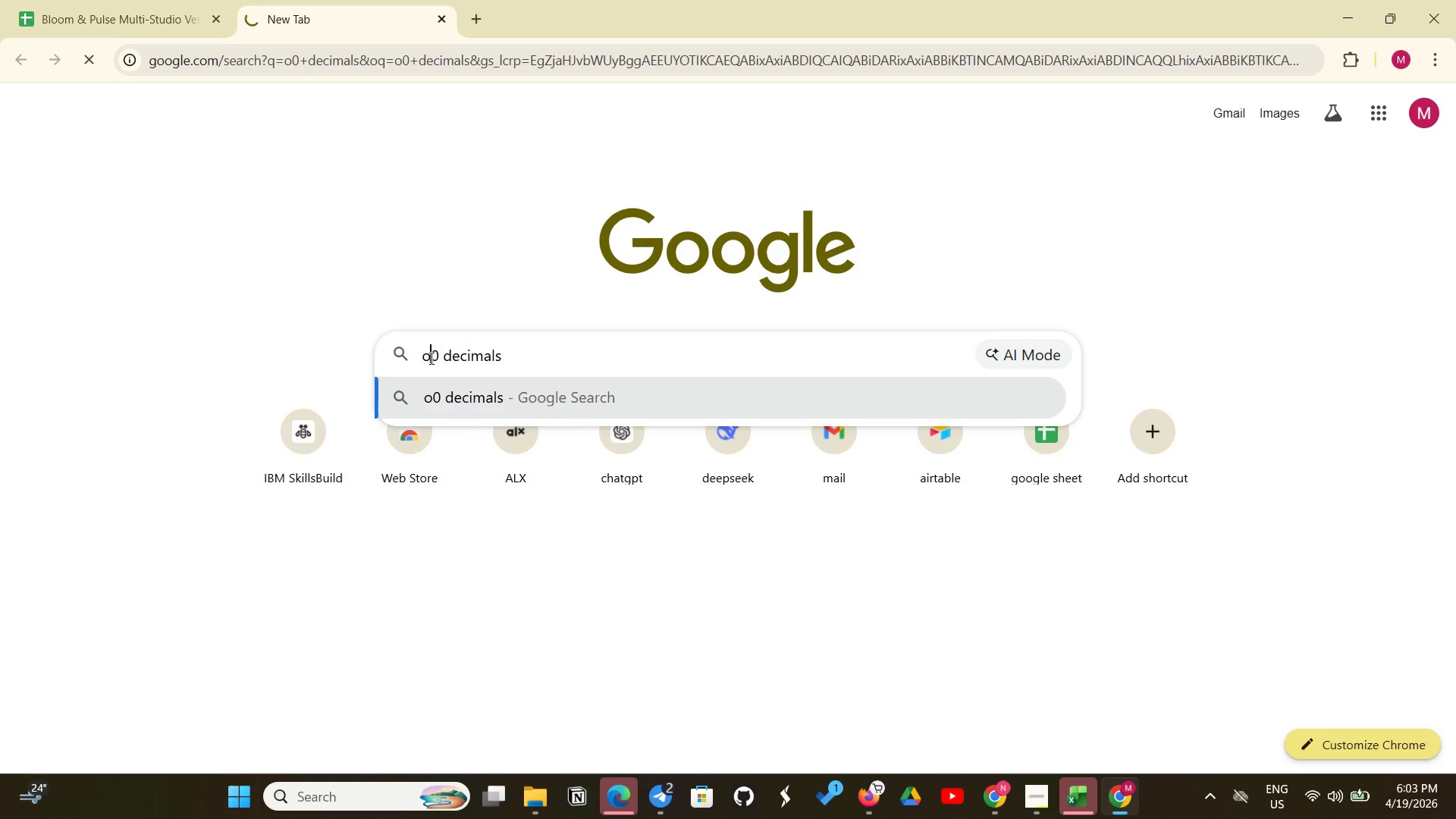 
key(Backspace)
 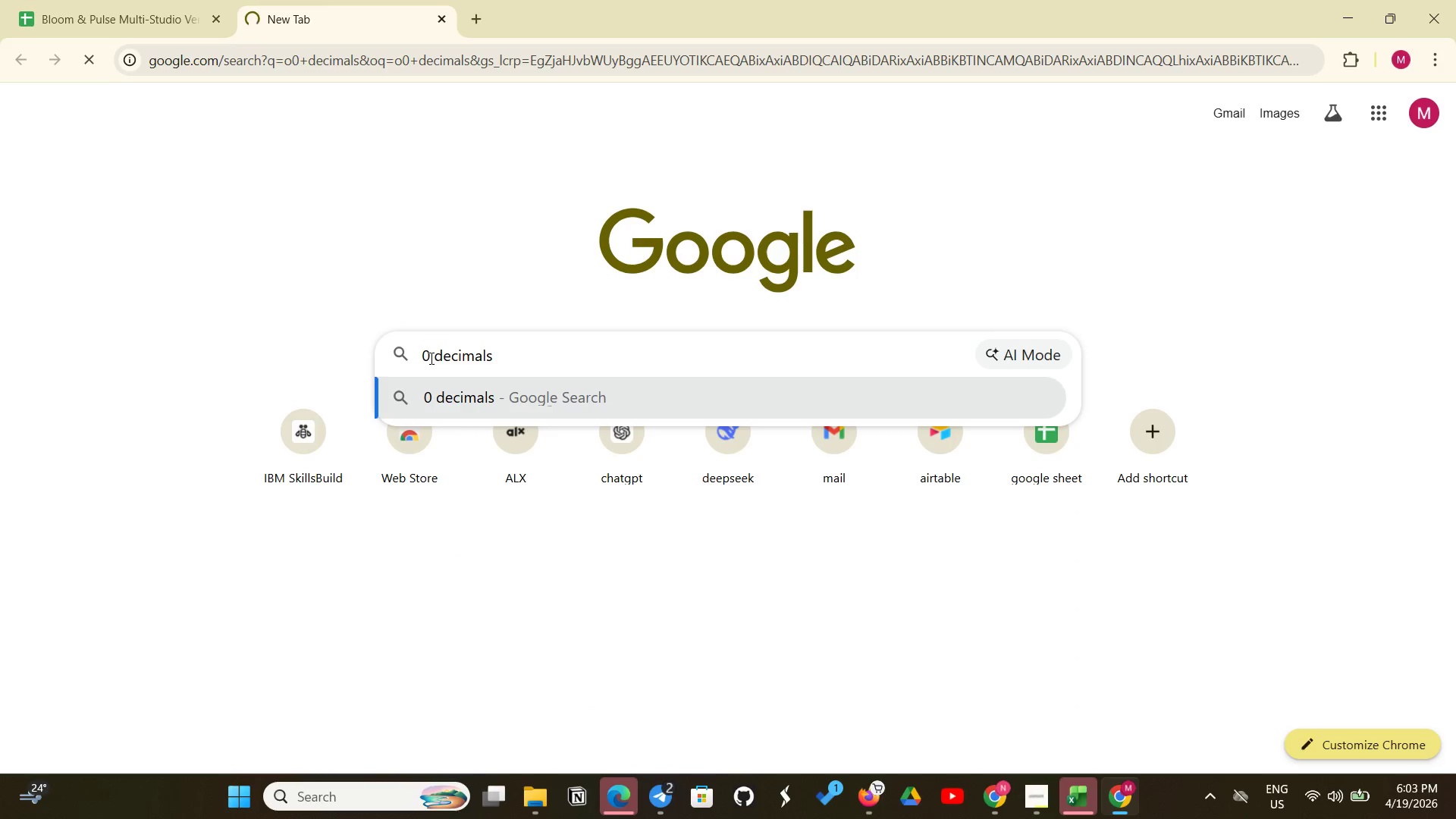 
key(Enter)
 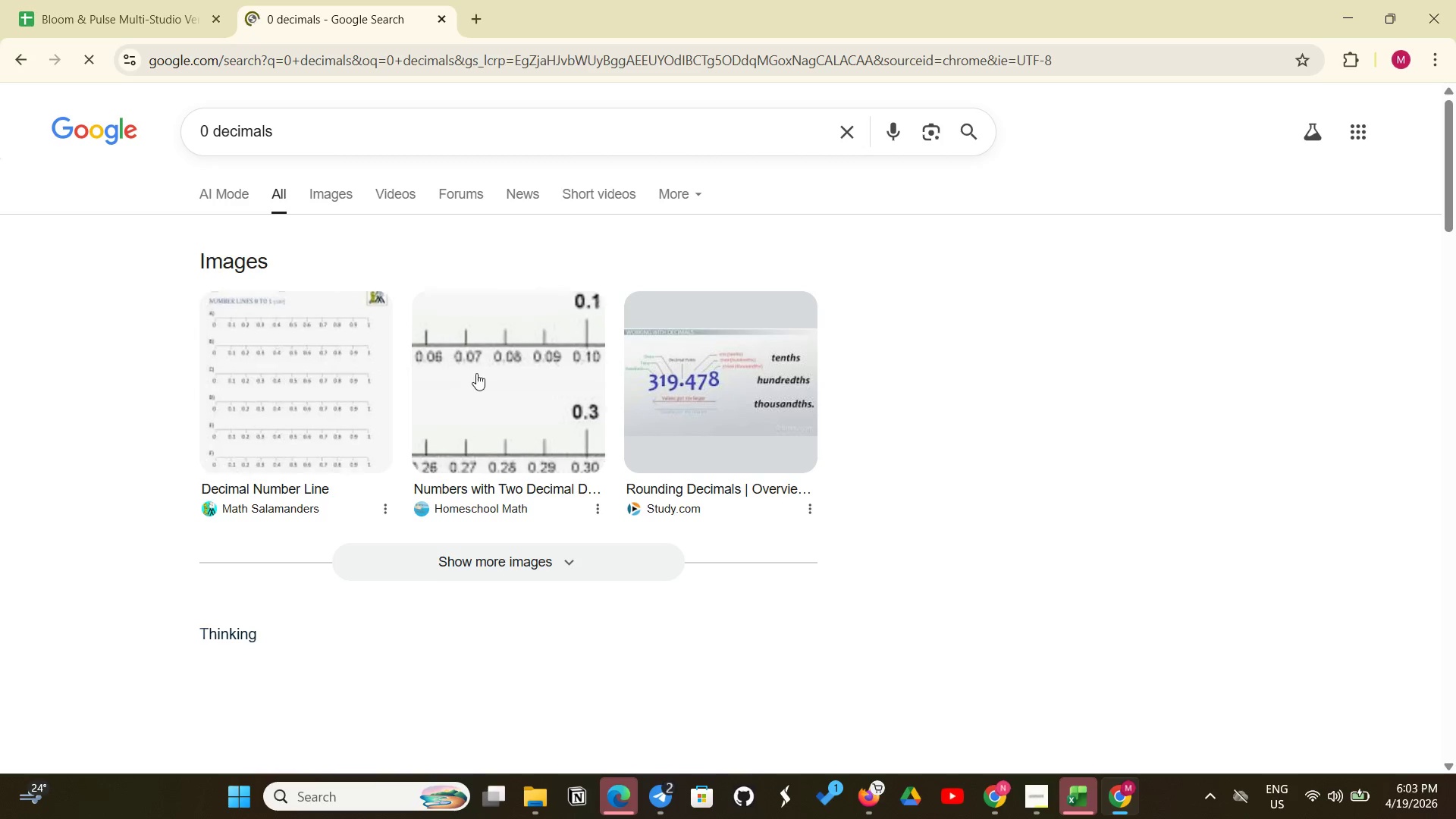 
wait(9.05)
 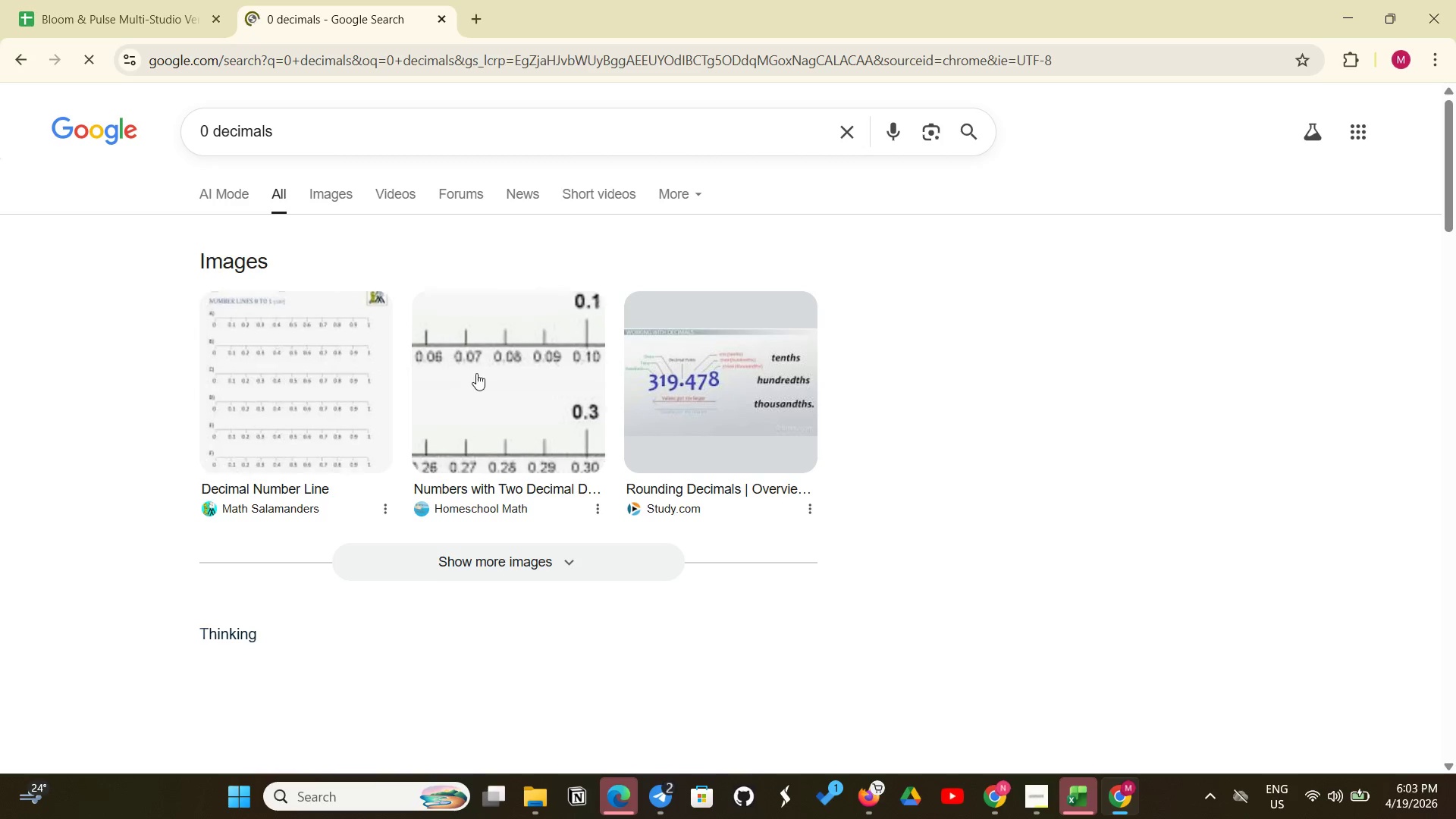 
left_click([152, 22])
 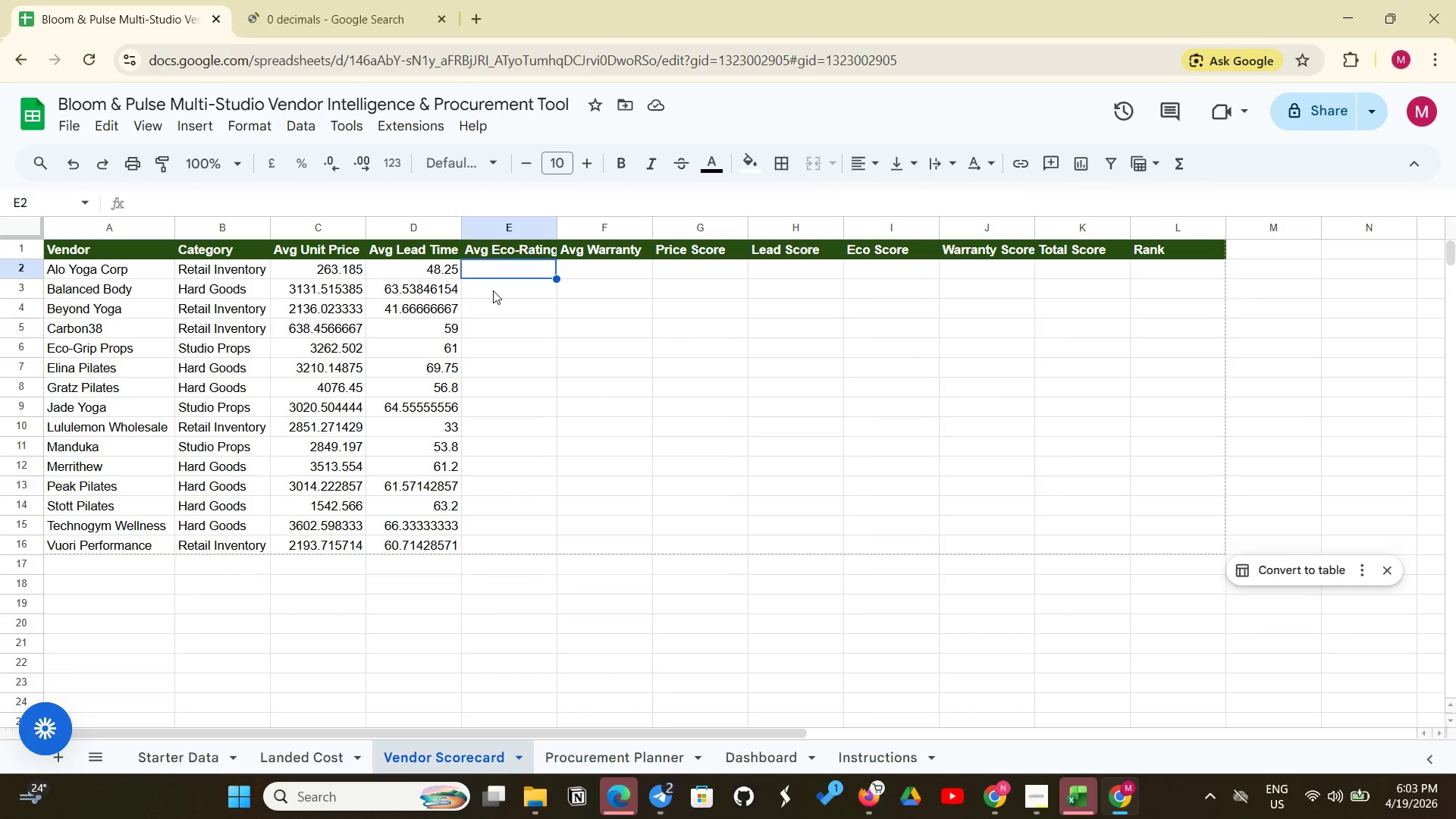 
wait(12.66)
 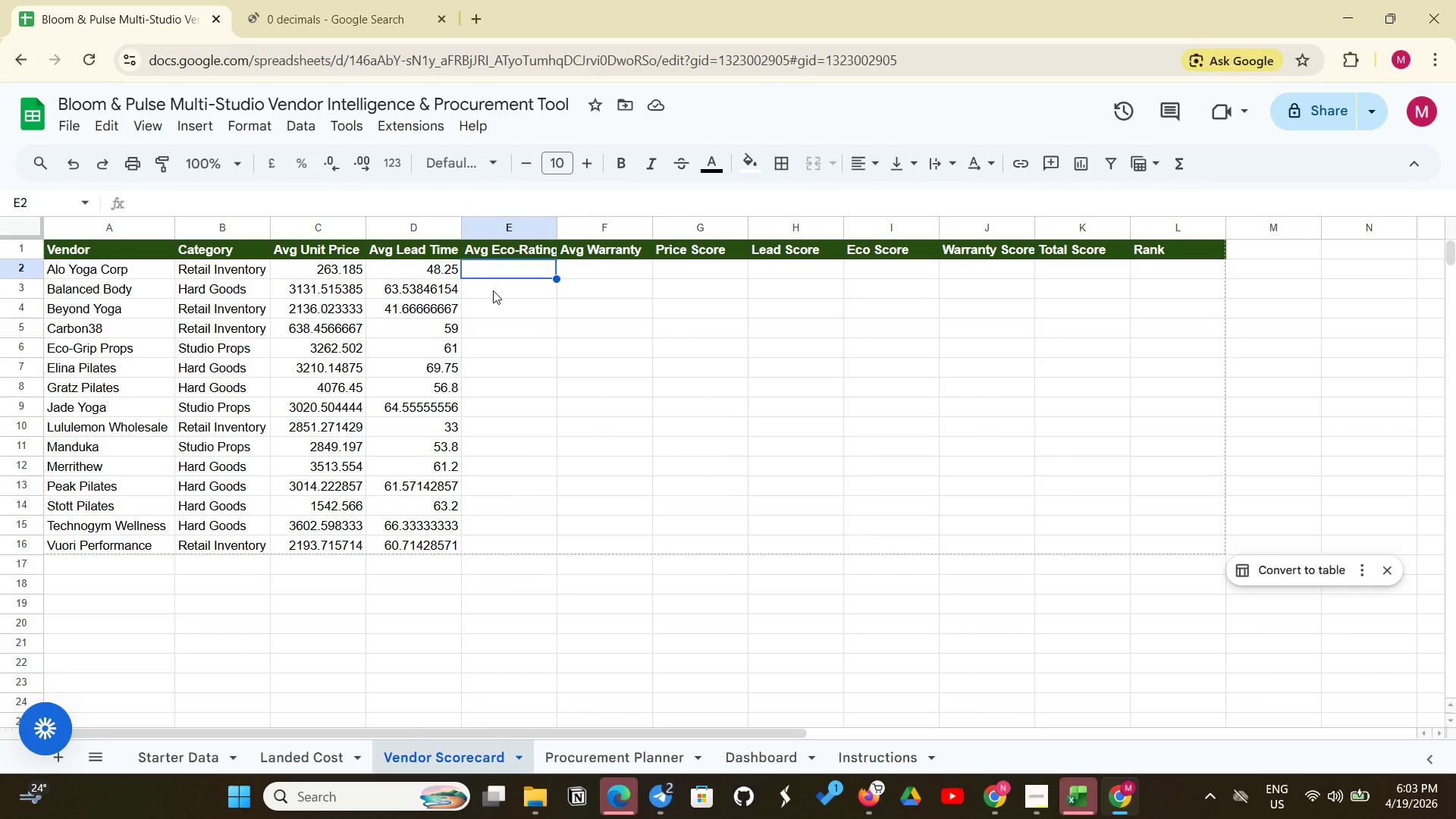 
type(=AVERAGEIF)
 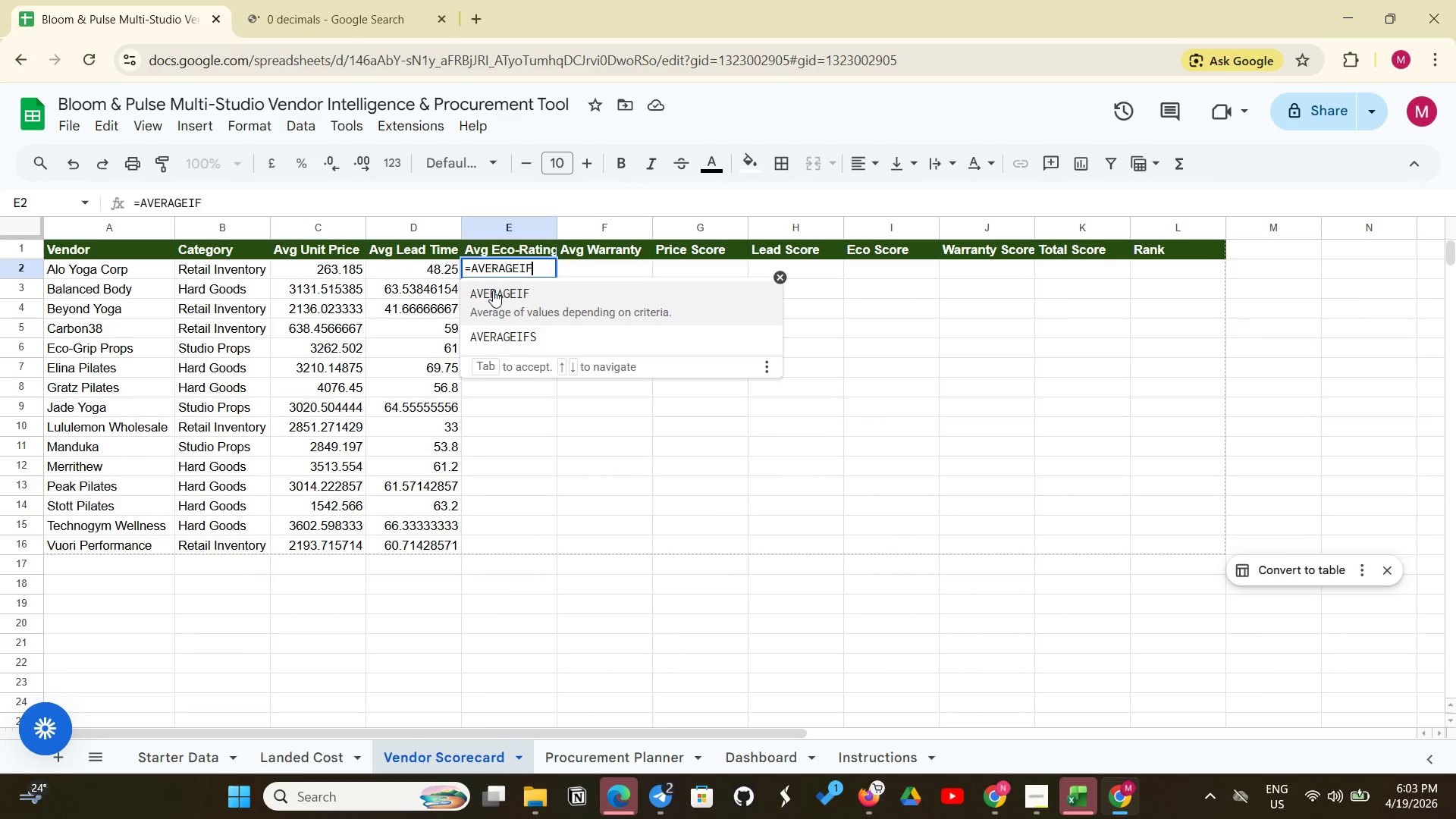 
type(('Starter Data'!B:B, A2, 'Starter Data'!H:H))
 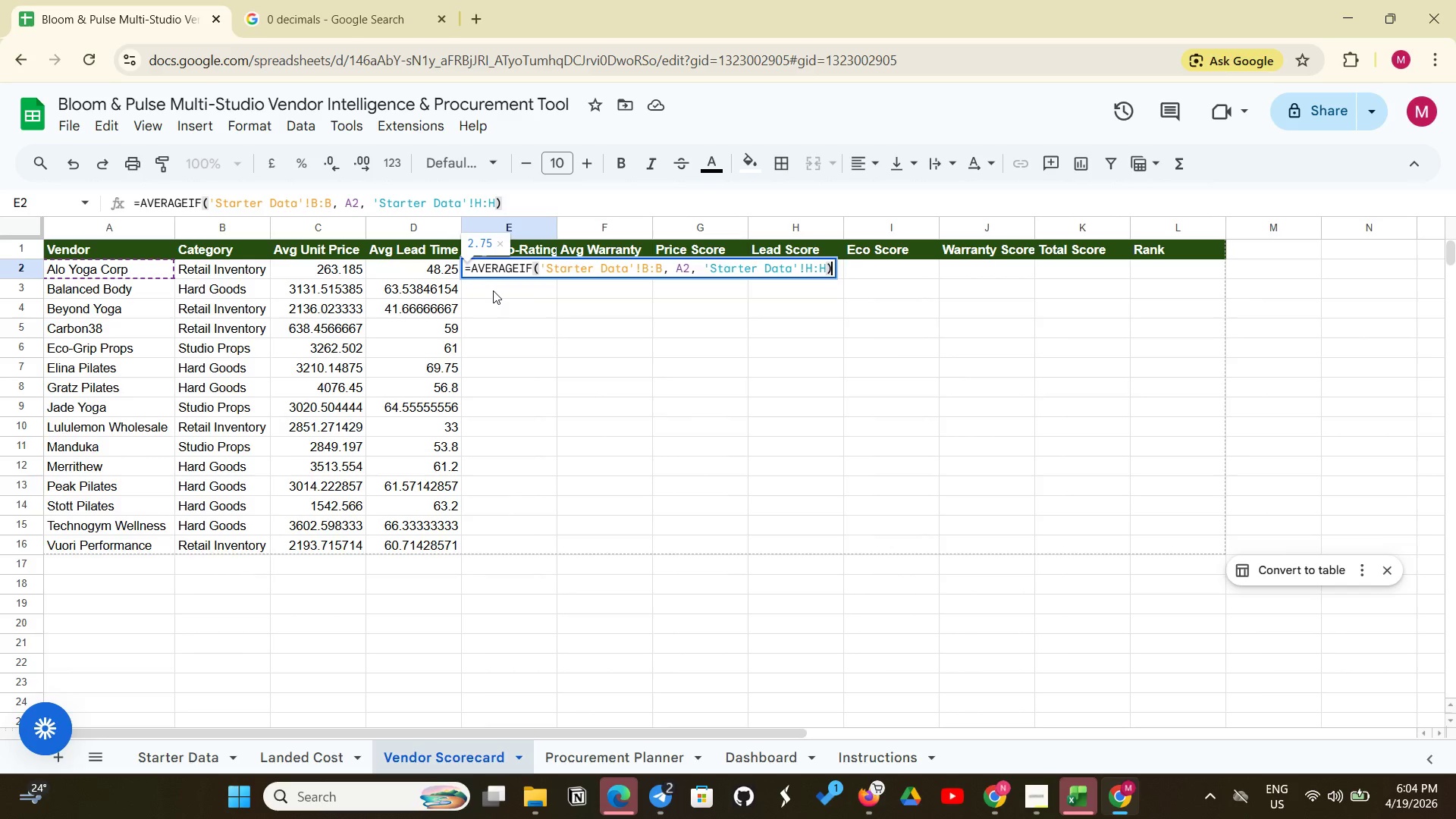 
key(Enter)
 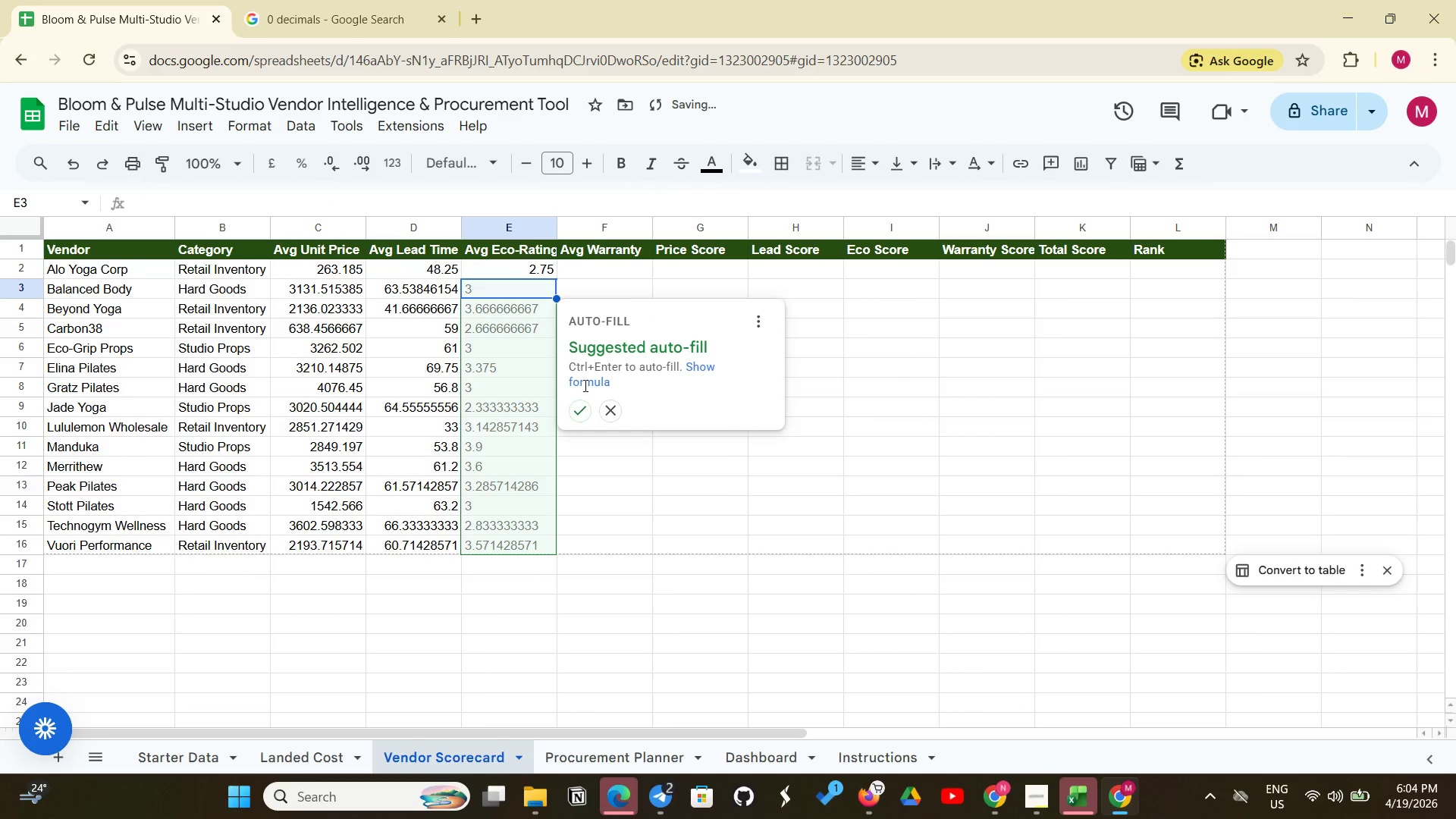 
left_click([580, 404])
 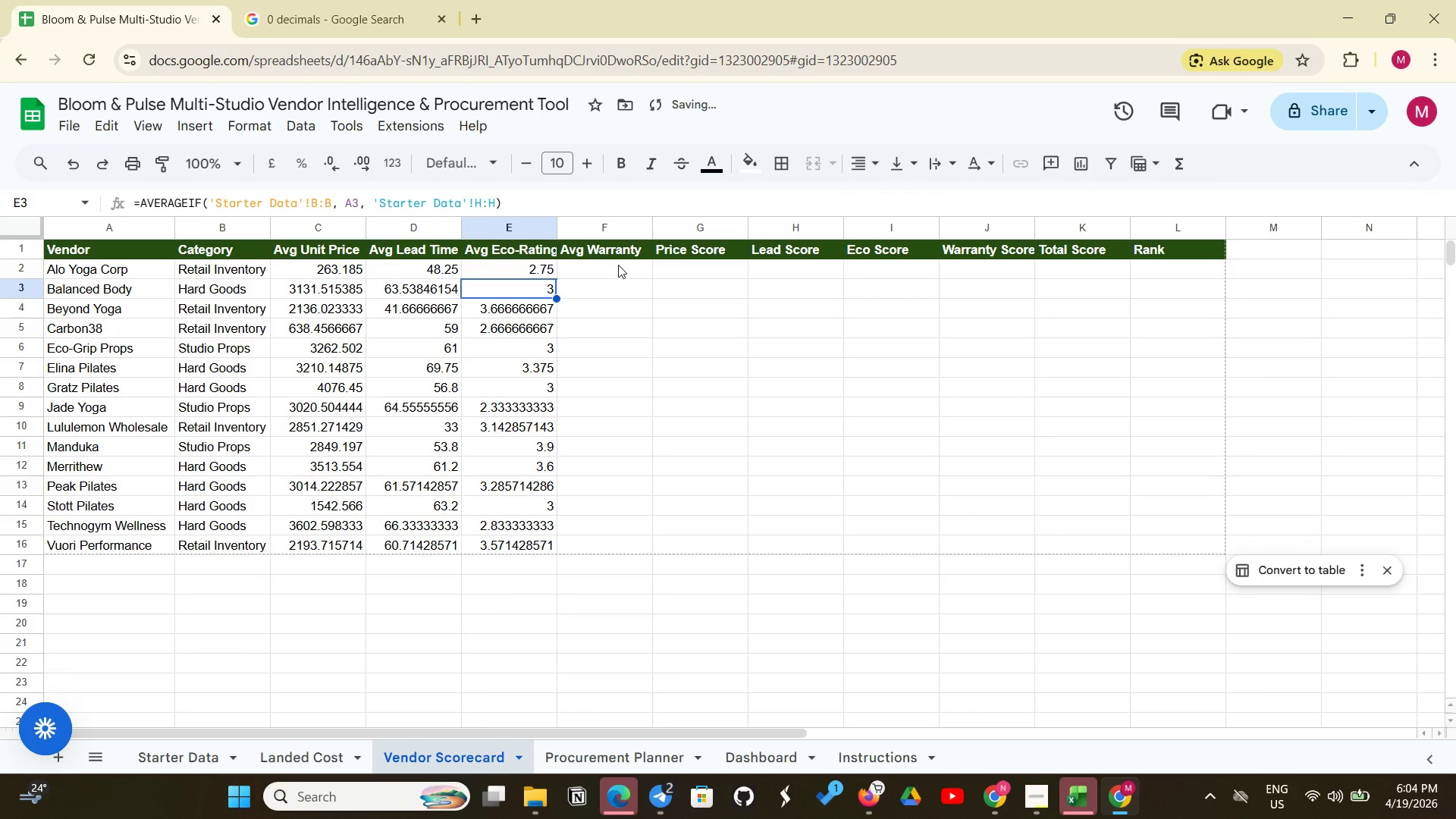 
left_click([618, 265])
 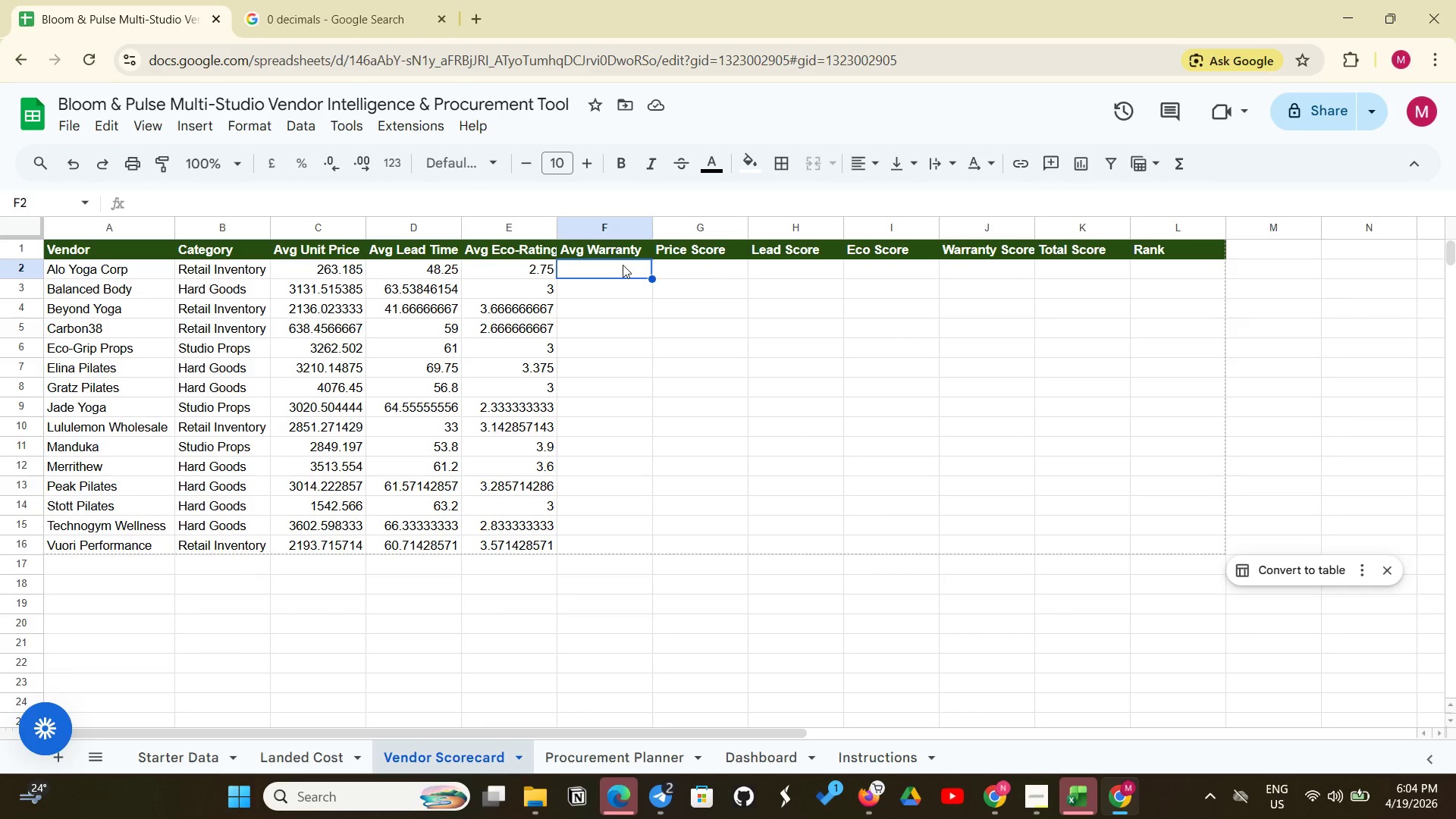 
wait(7.81)
 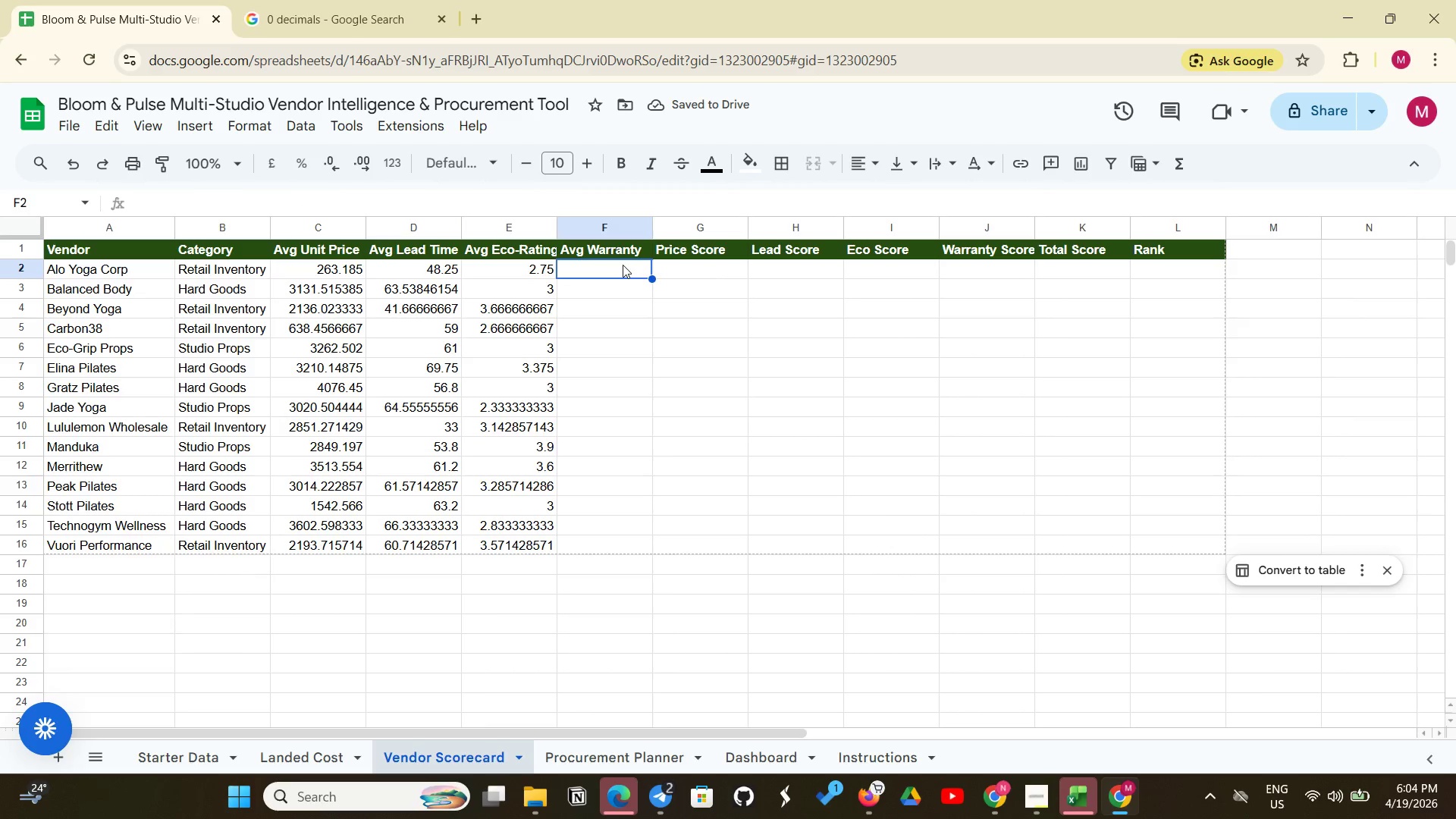 
type(=AVERAGEIF)
 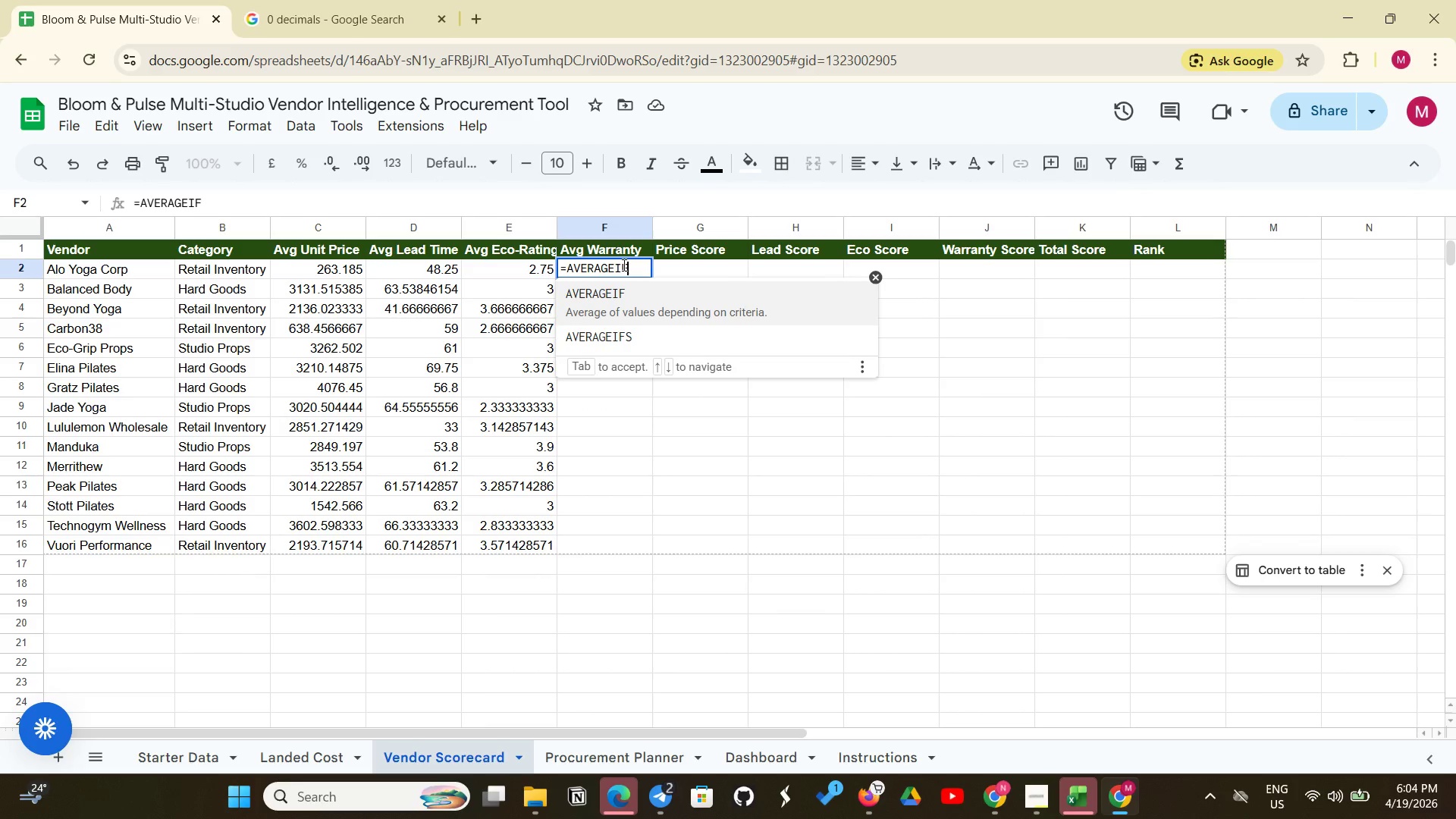 
wait(14.56)
 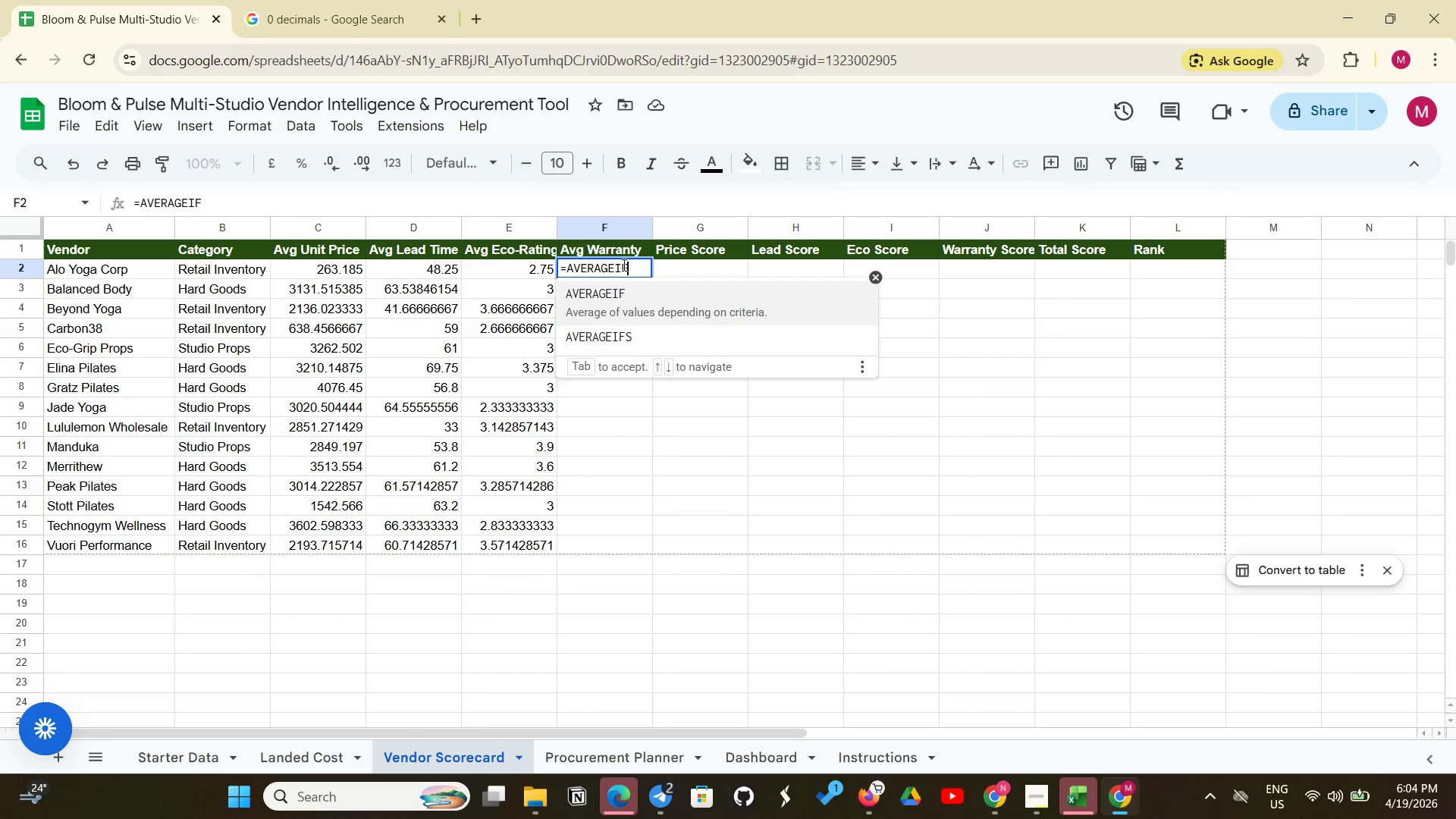 
type(('Star)
 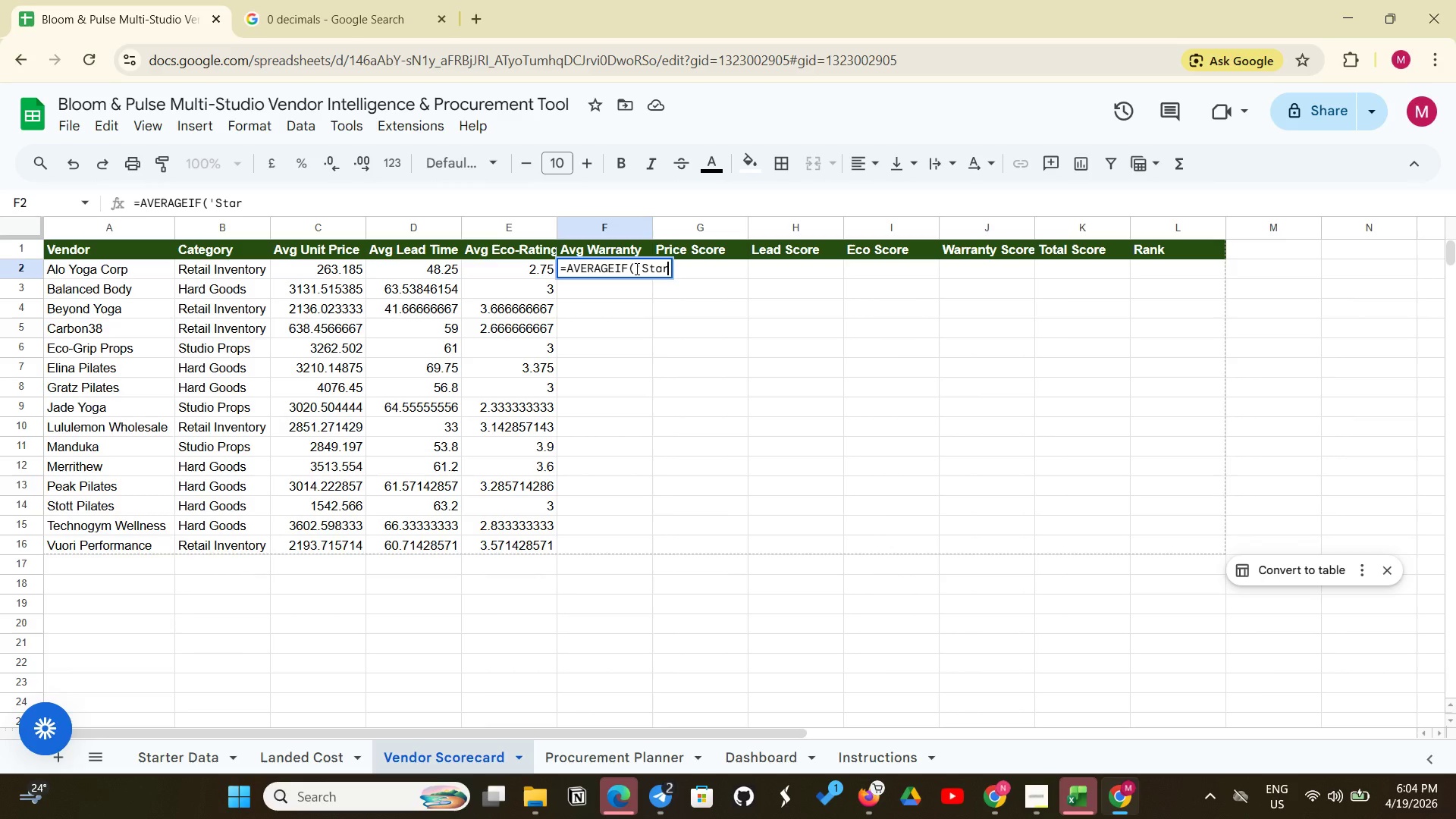 
type(ter Data'!B:B, A2, ')
 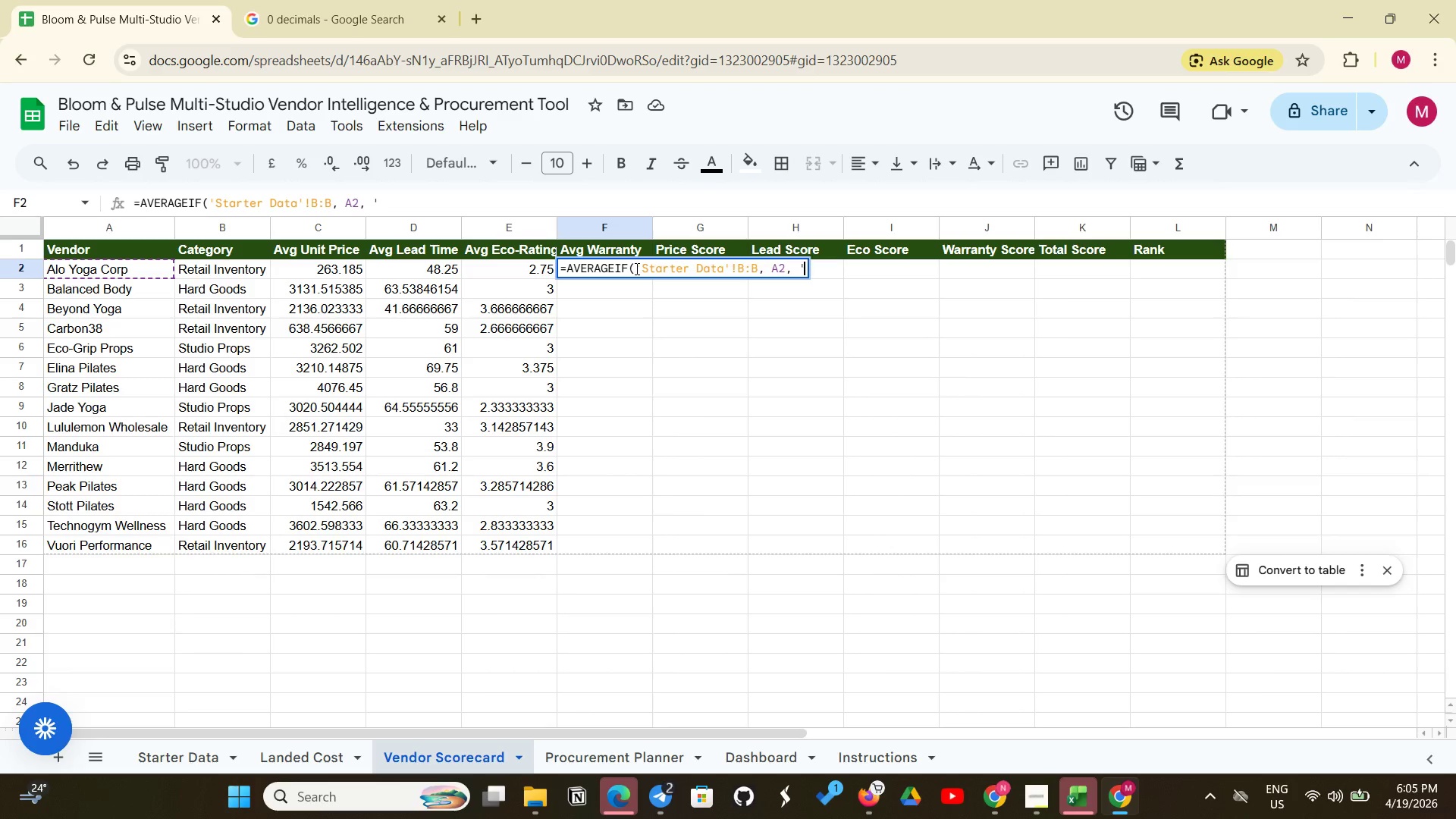 
wait(35.97)
 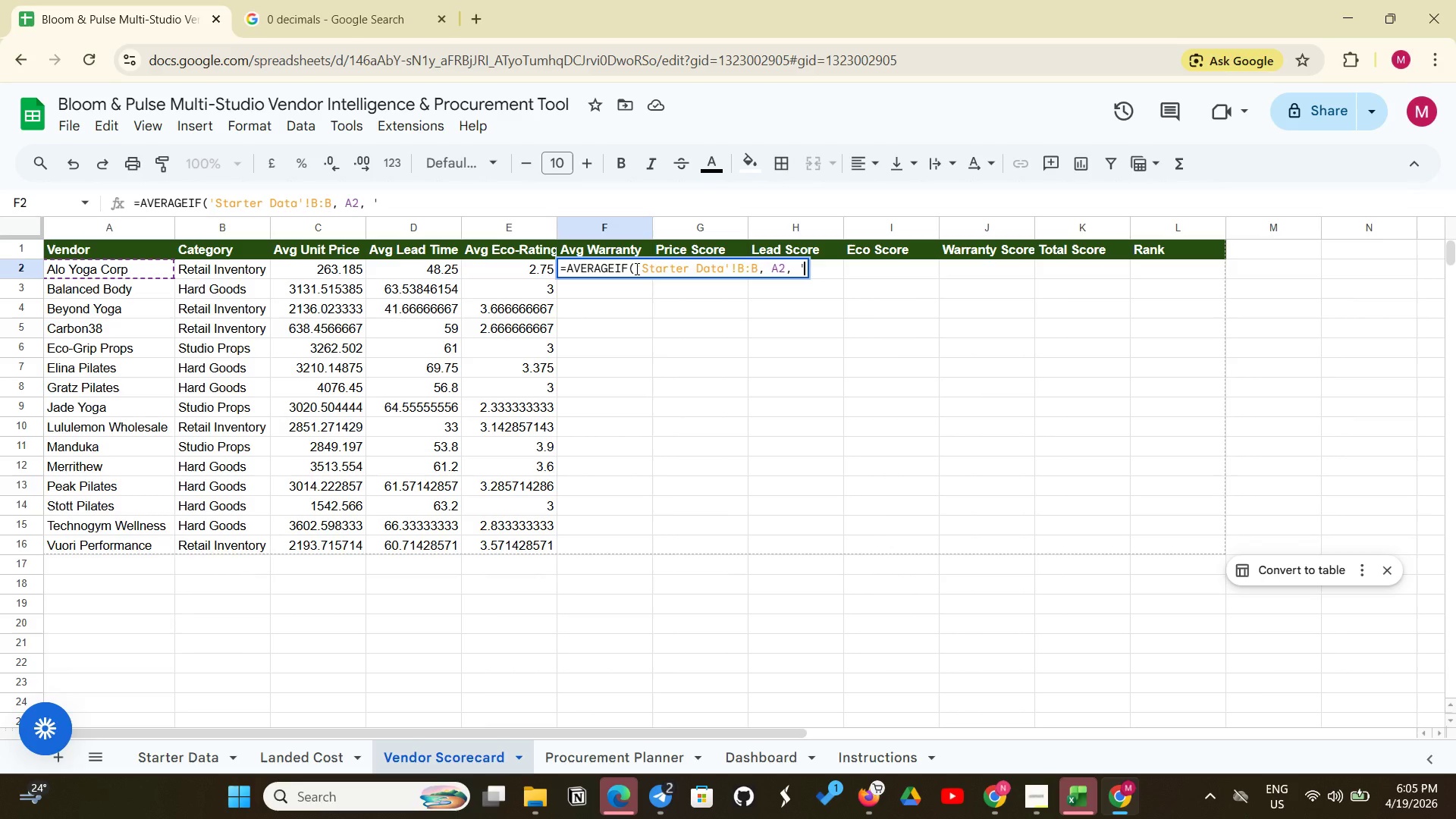 
type(Starter)
 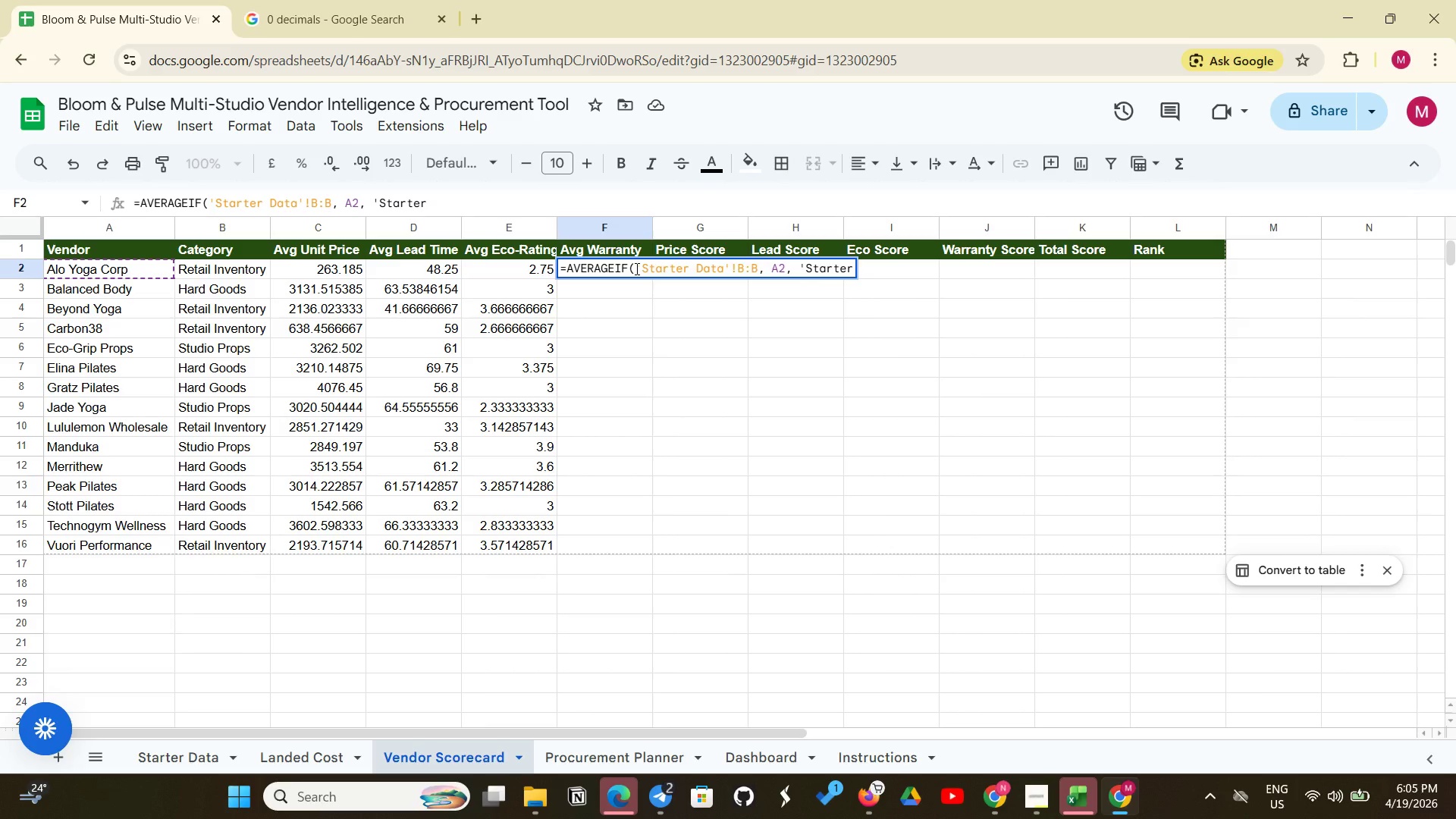 
type( Data')
 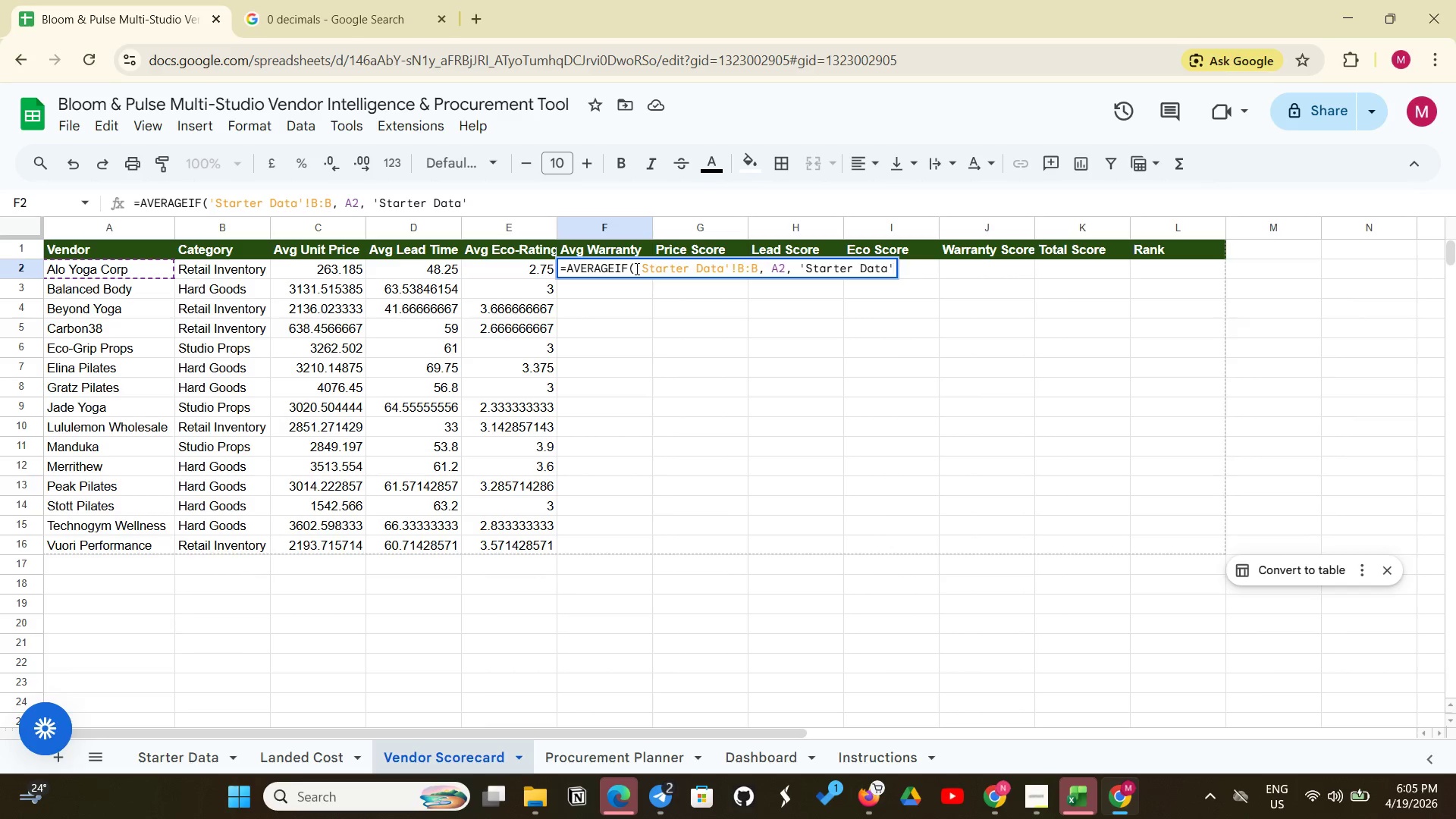 
type(!I:I)
 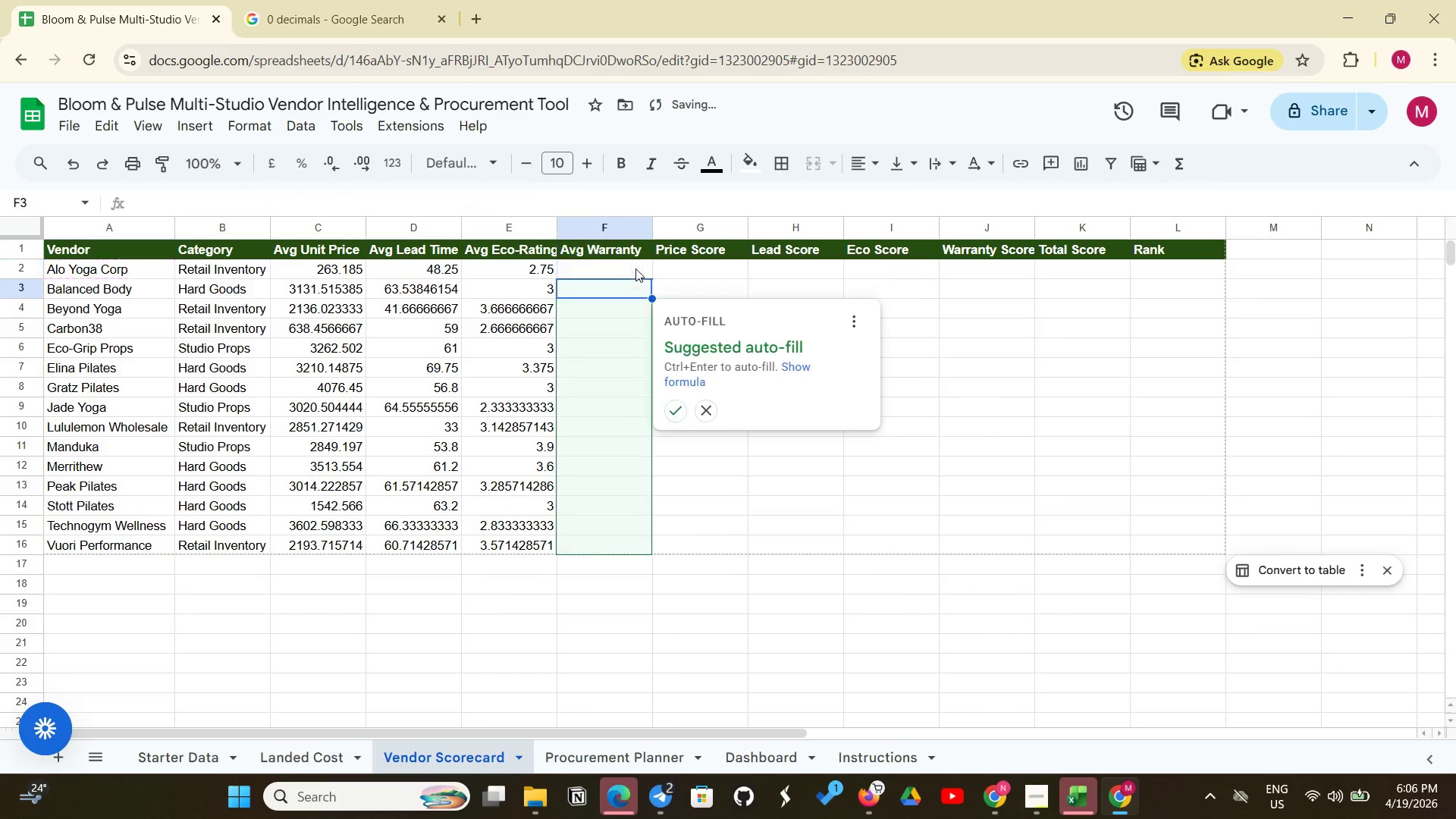 
 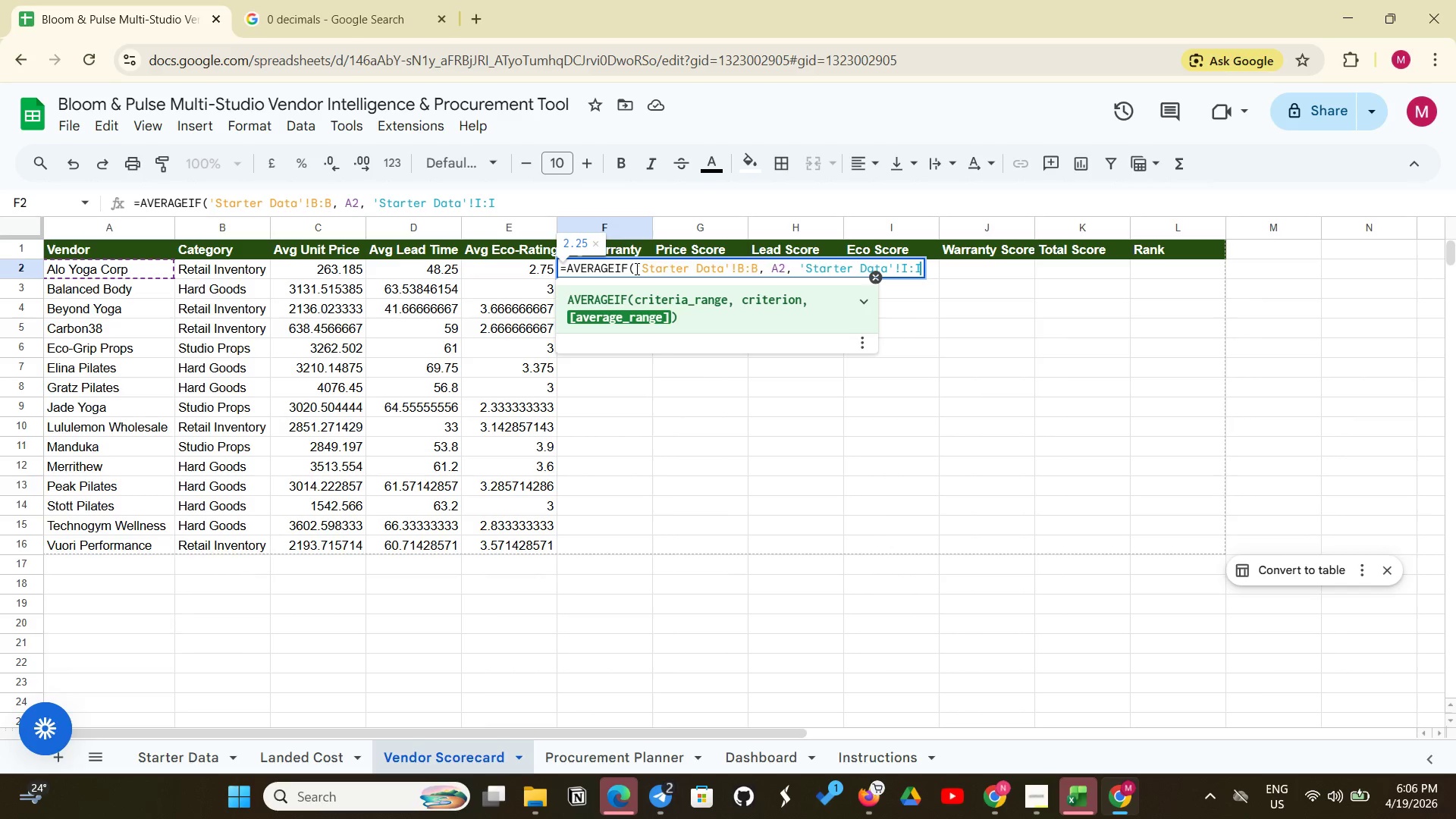 
key(Enter)
 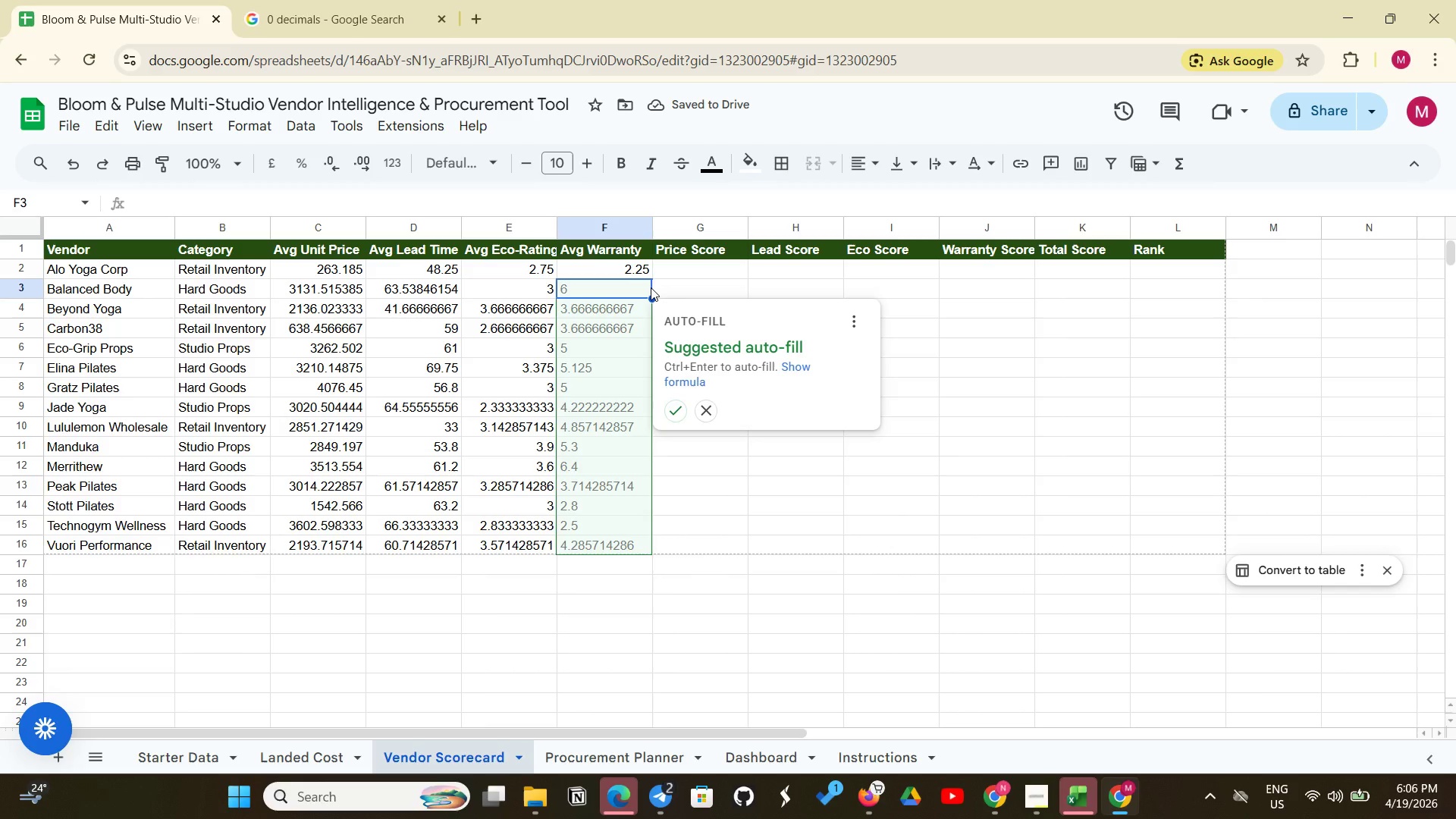 
left_click([672, 416])
 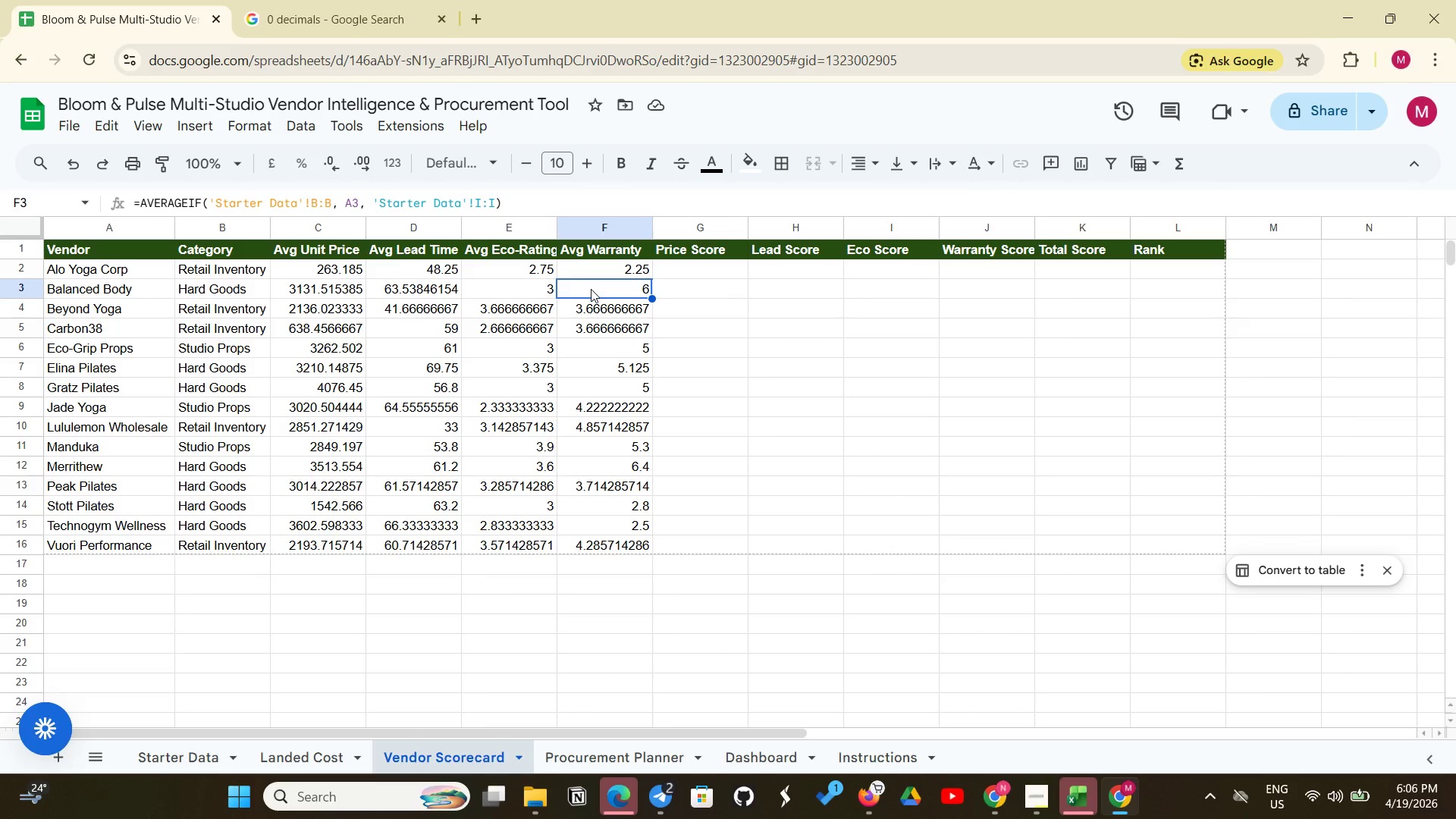 
wait(11.17)
 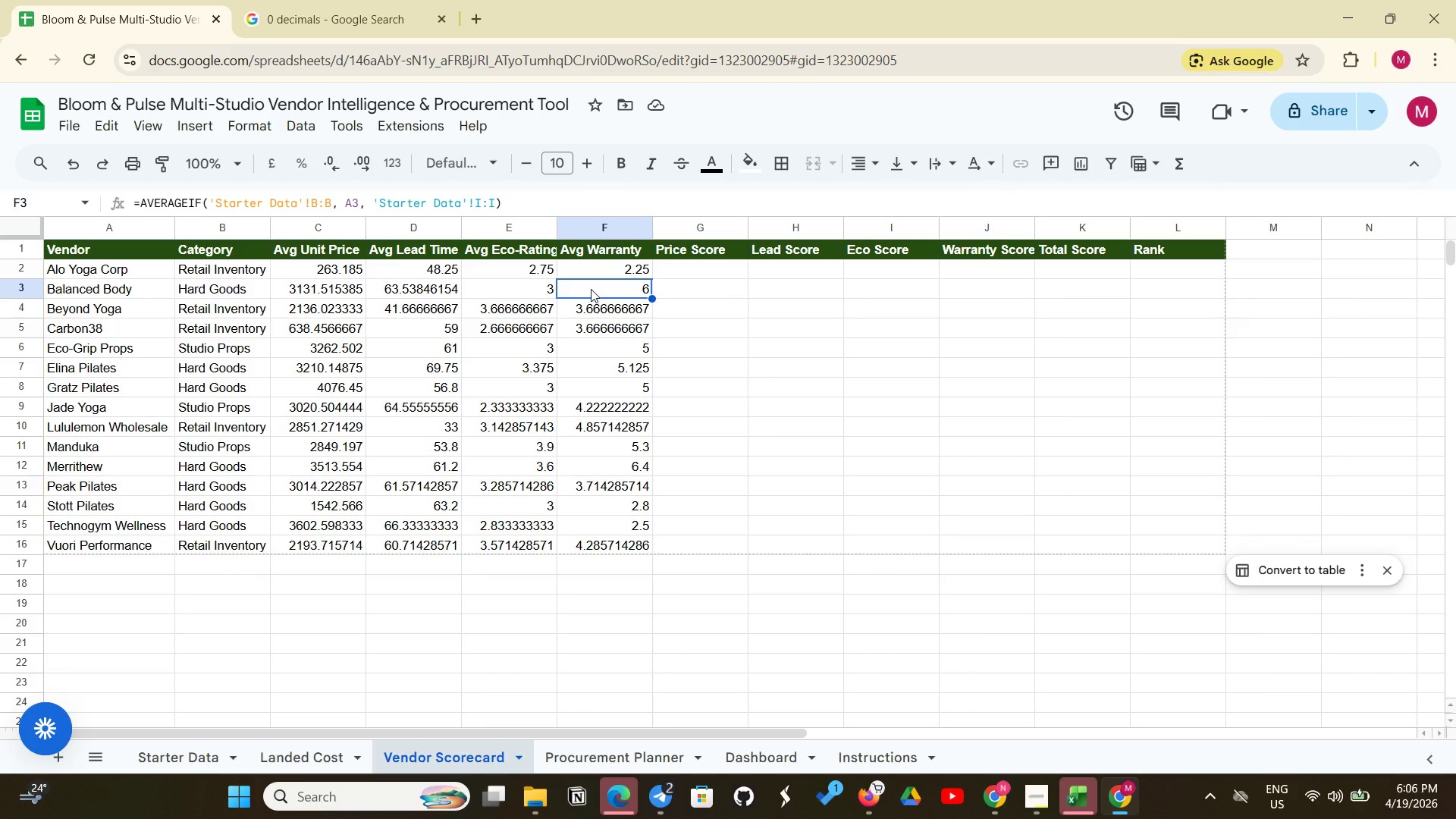 
left_click([701, 275])
 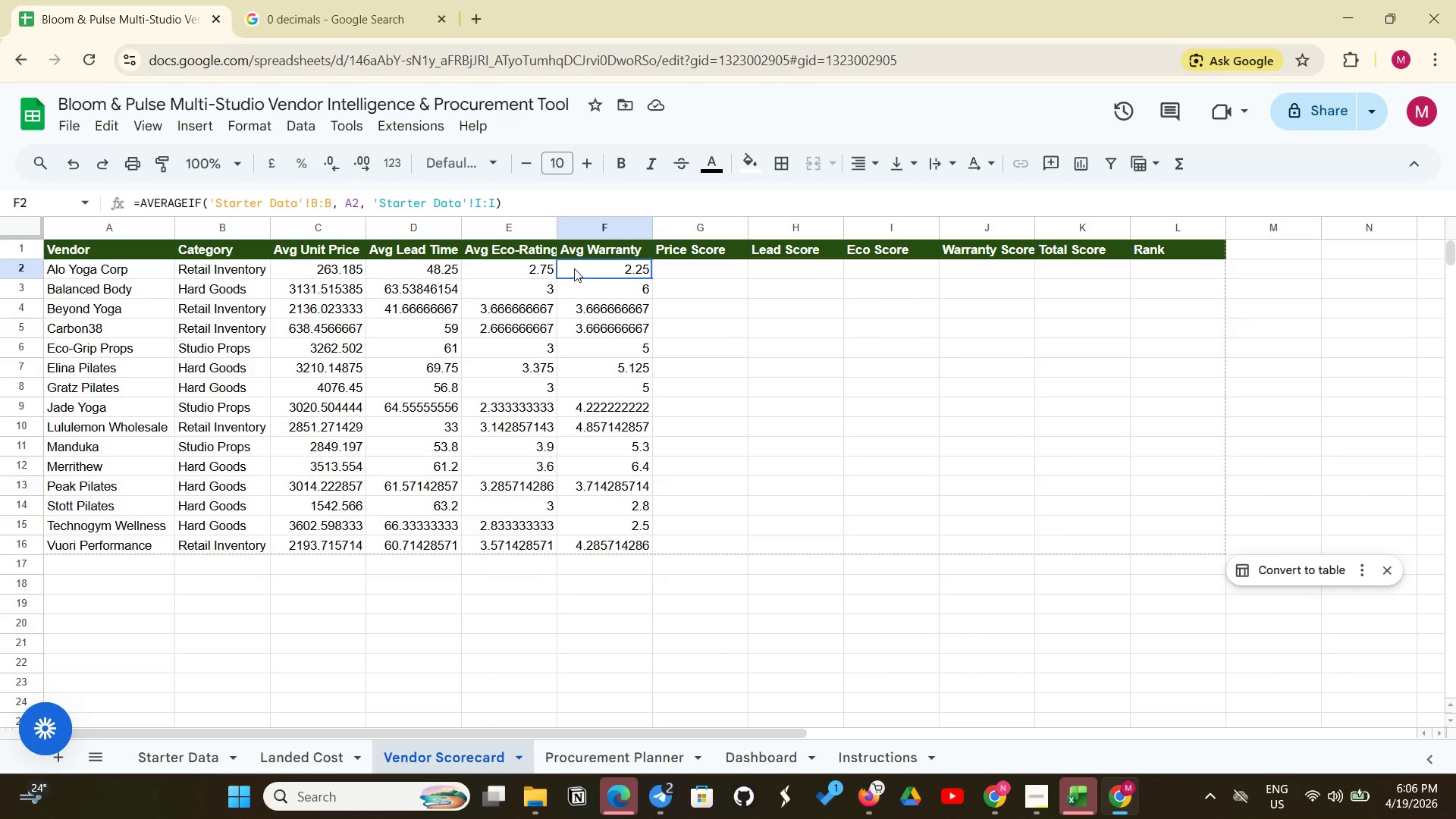 
wait(6.22)
 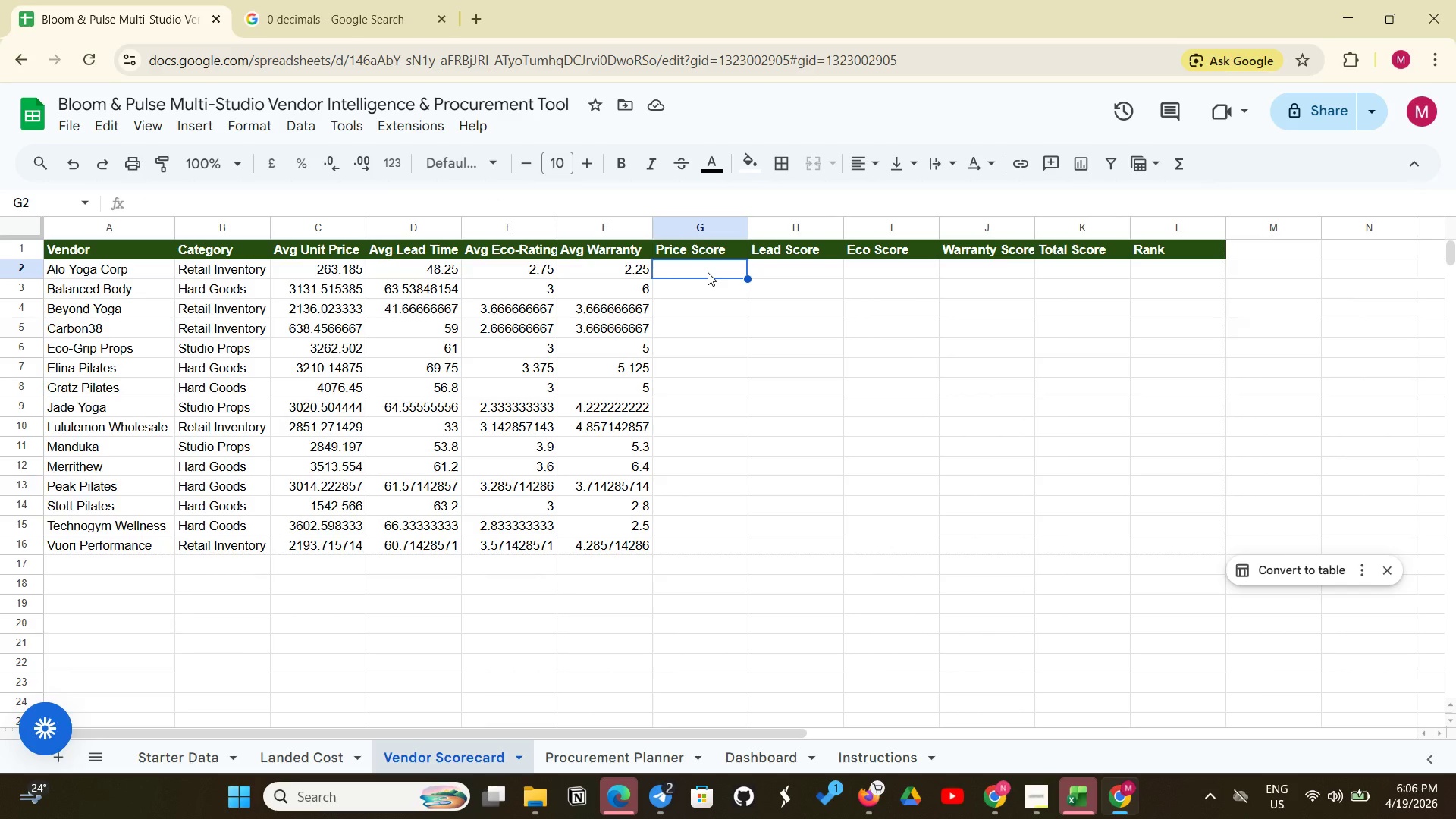 
left_click([681, 264])
 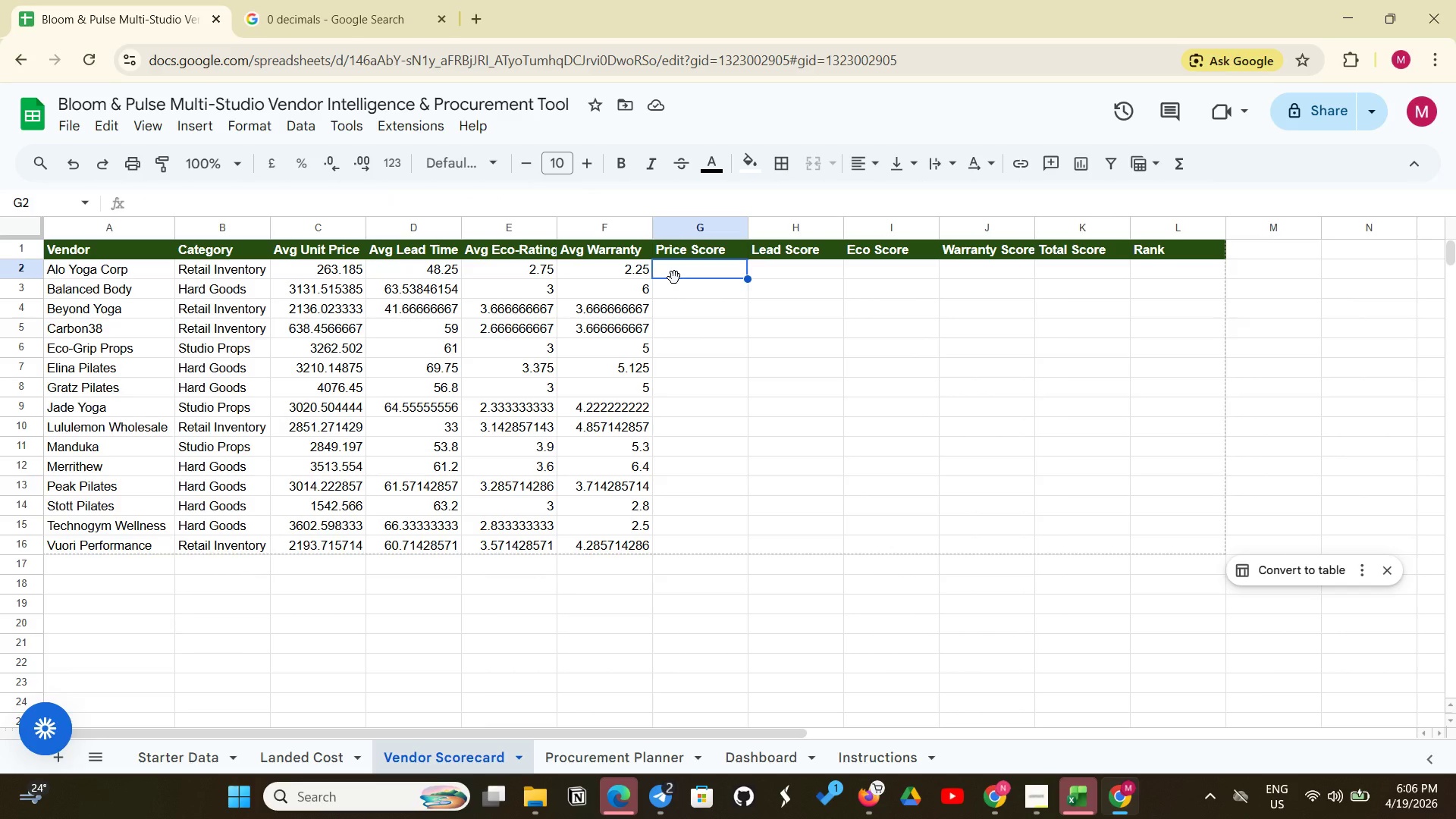 
wait(5.11)
 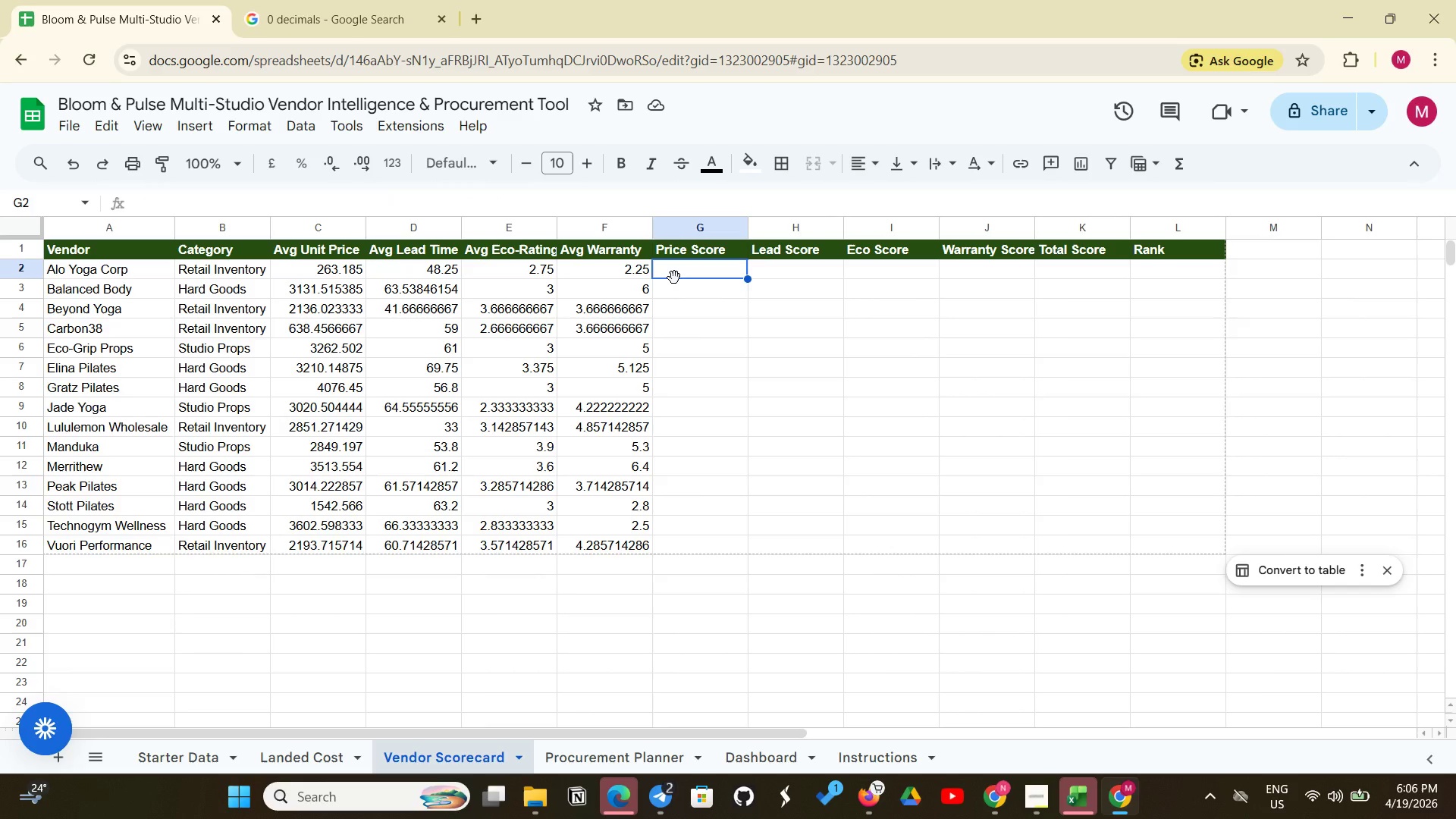 
type(=IFERROR )
key(Backspace)
type(( (MAX(C:C)-C2) / (MAX(C:C)-MIN)
 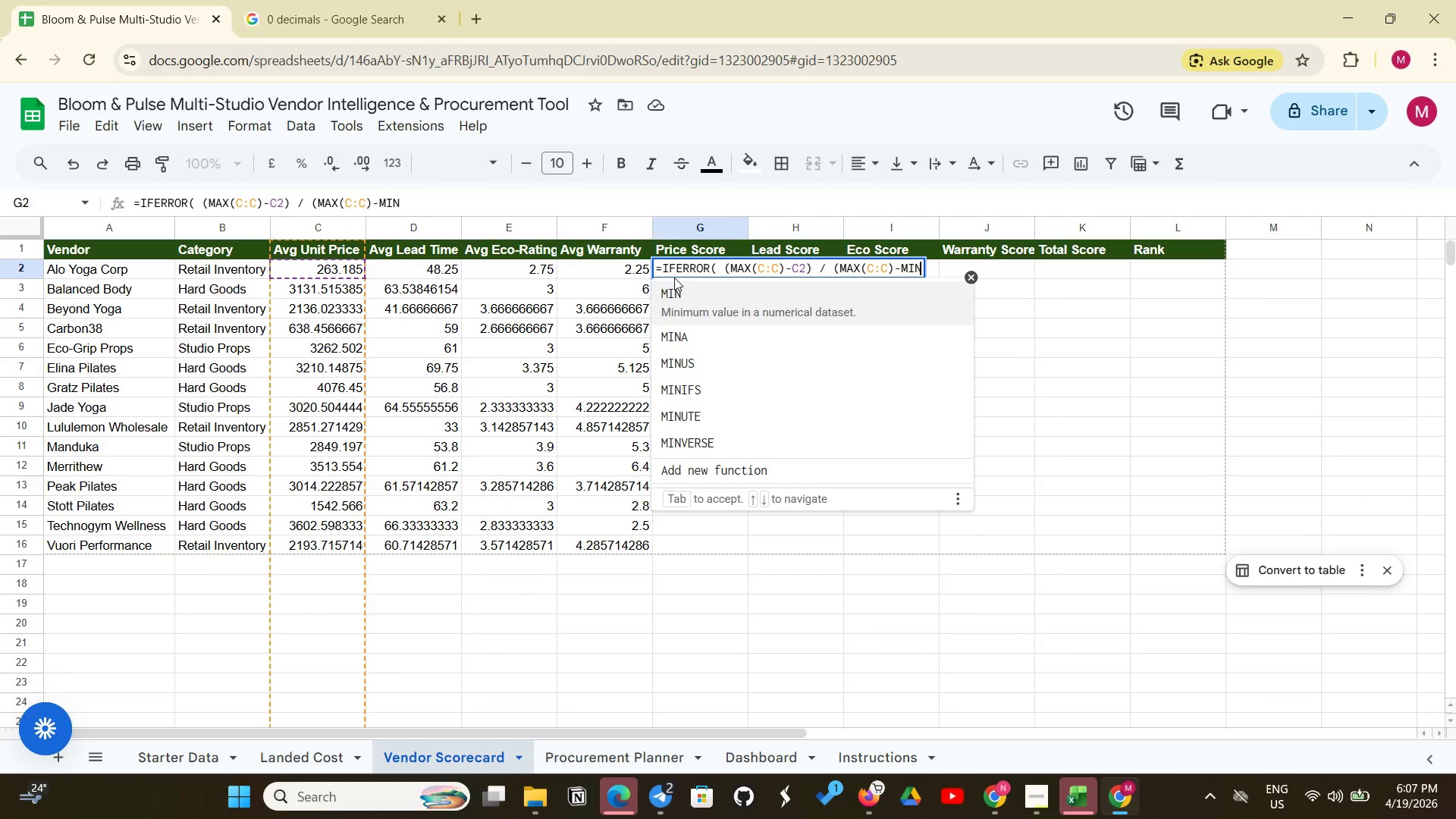 
wait(9.77)
 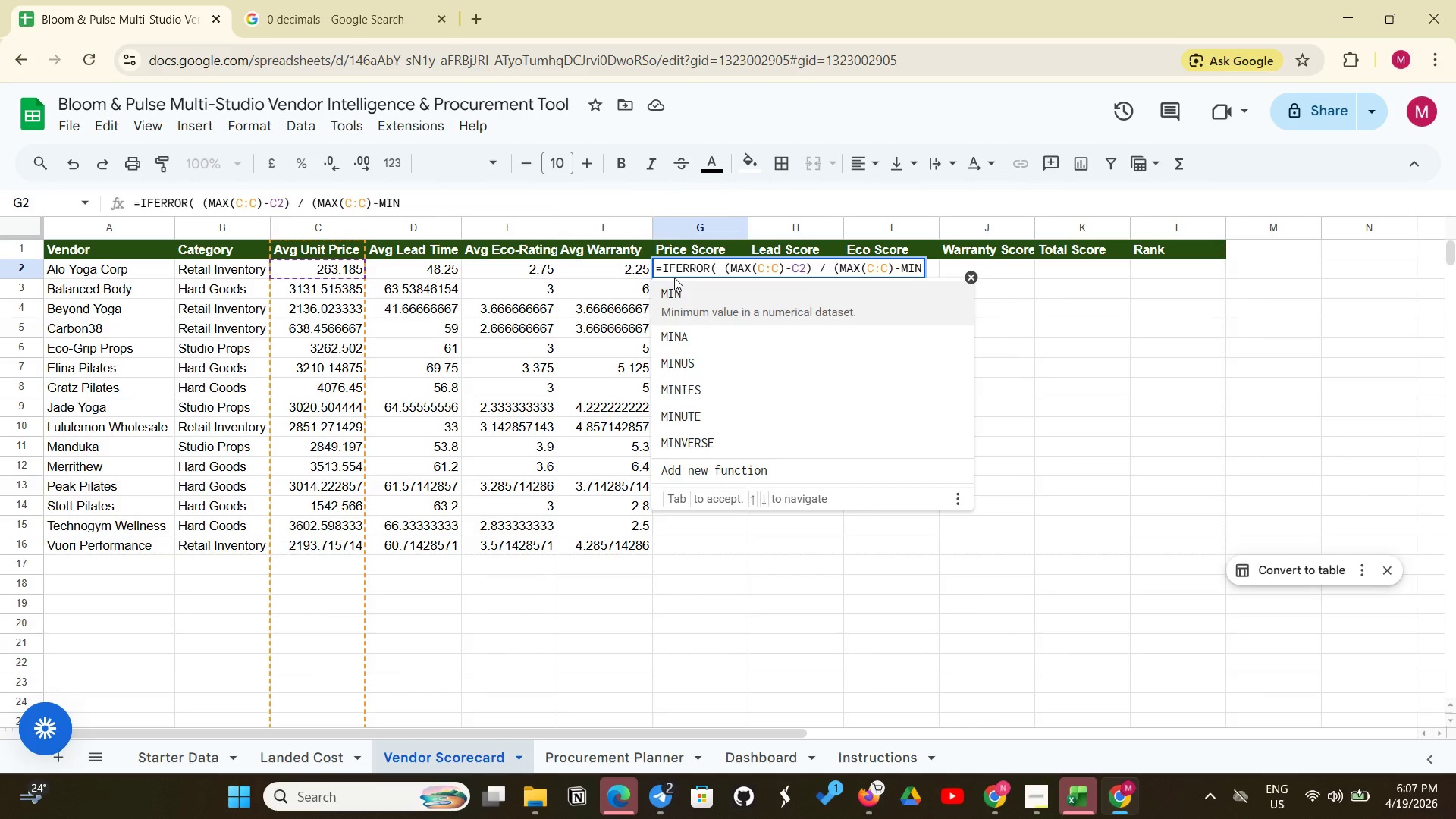 
type((C:C)) * 10, 0))
 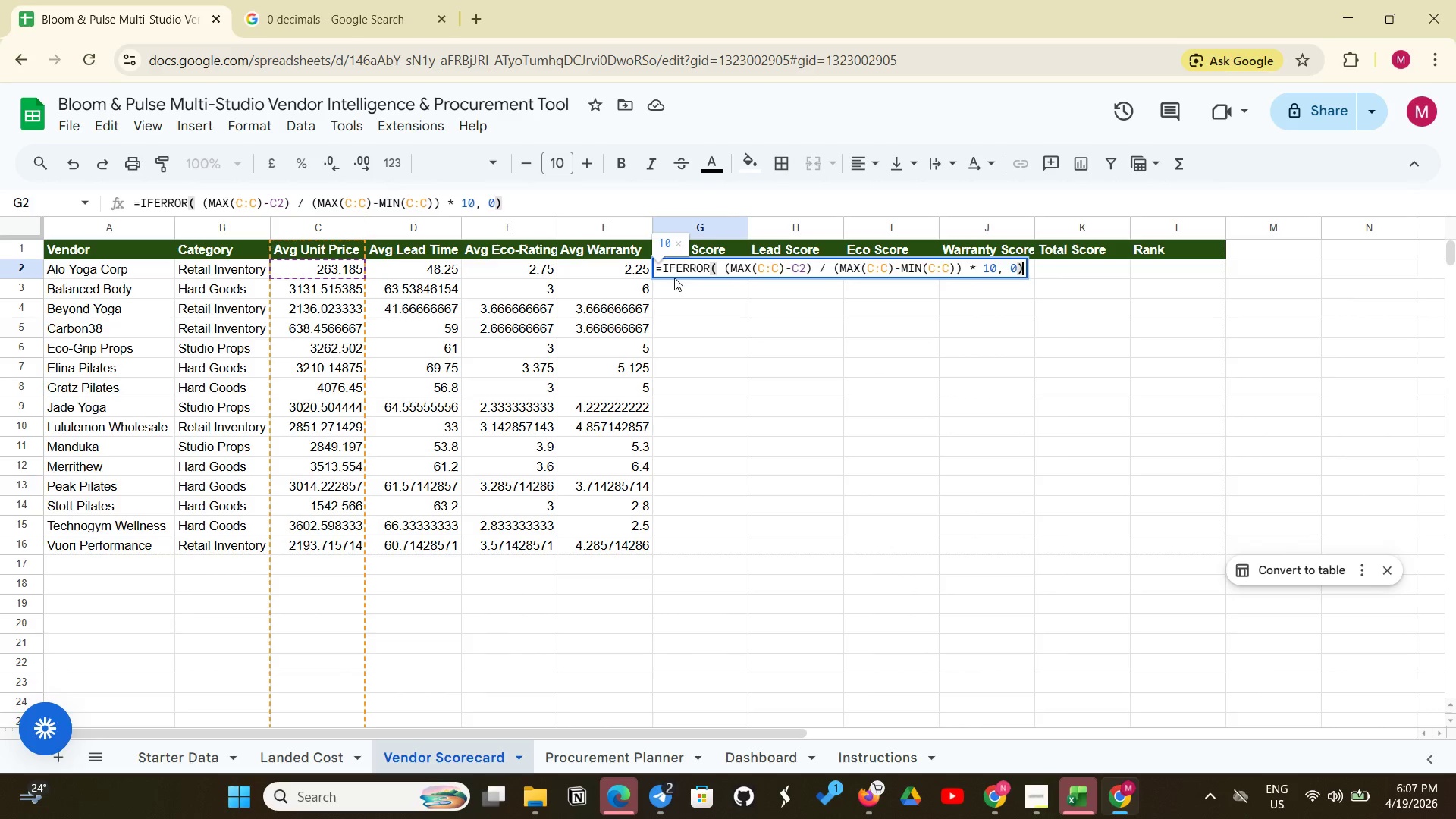 
key(Enter)
 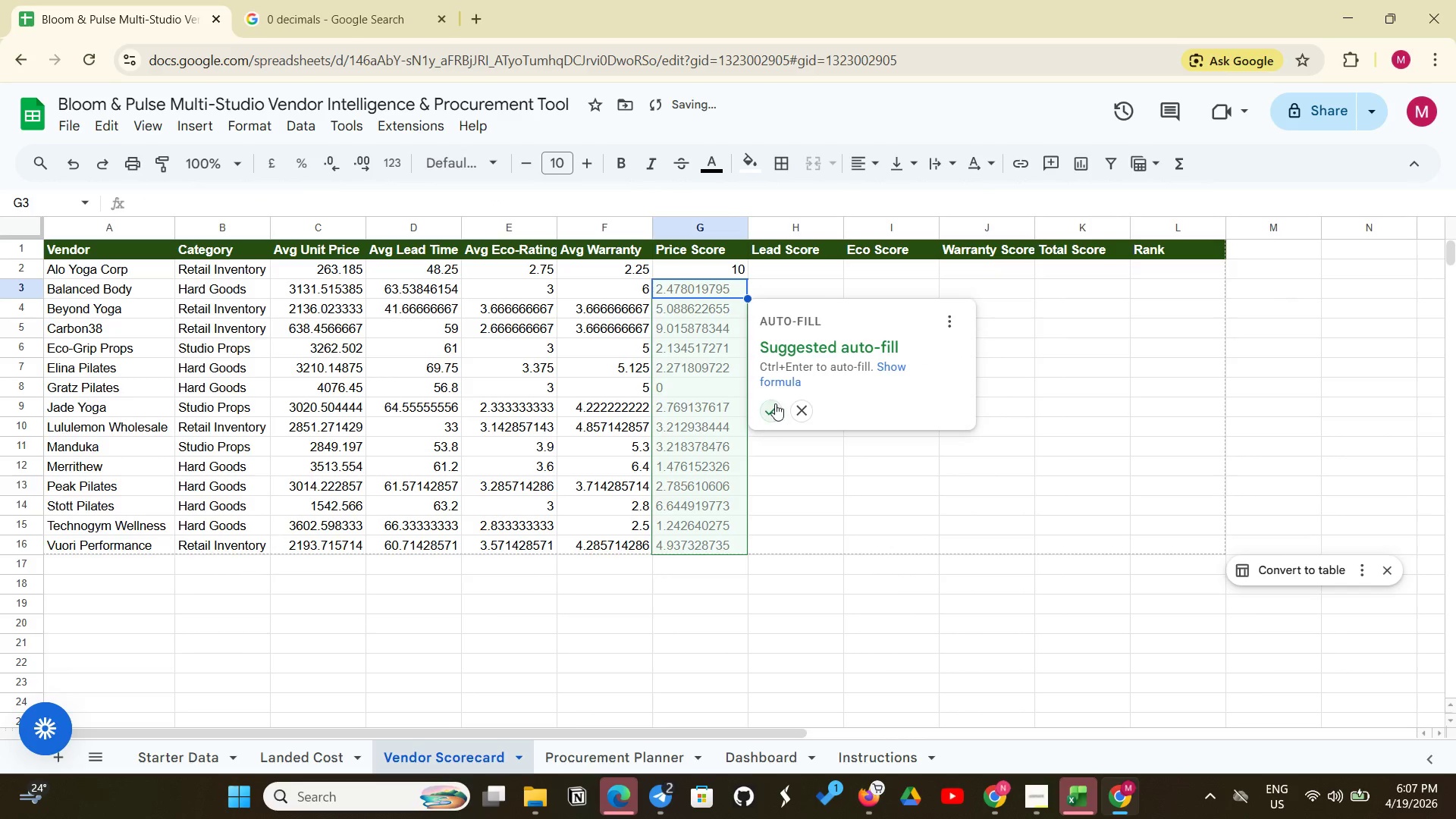 
left_click([777, 403])
 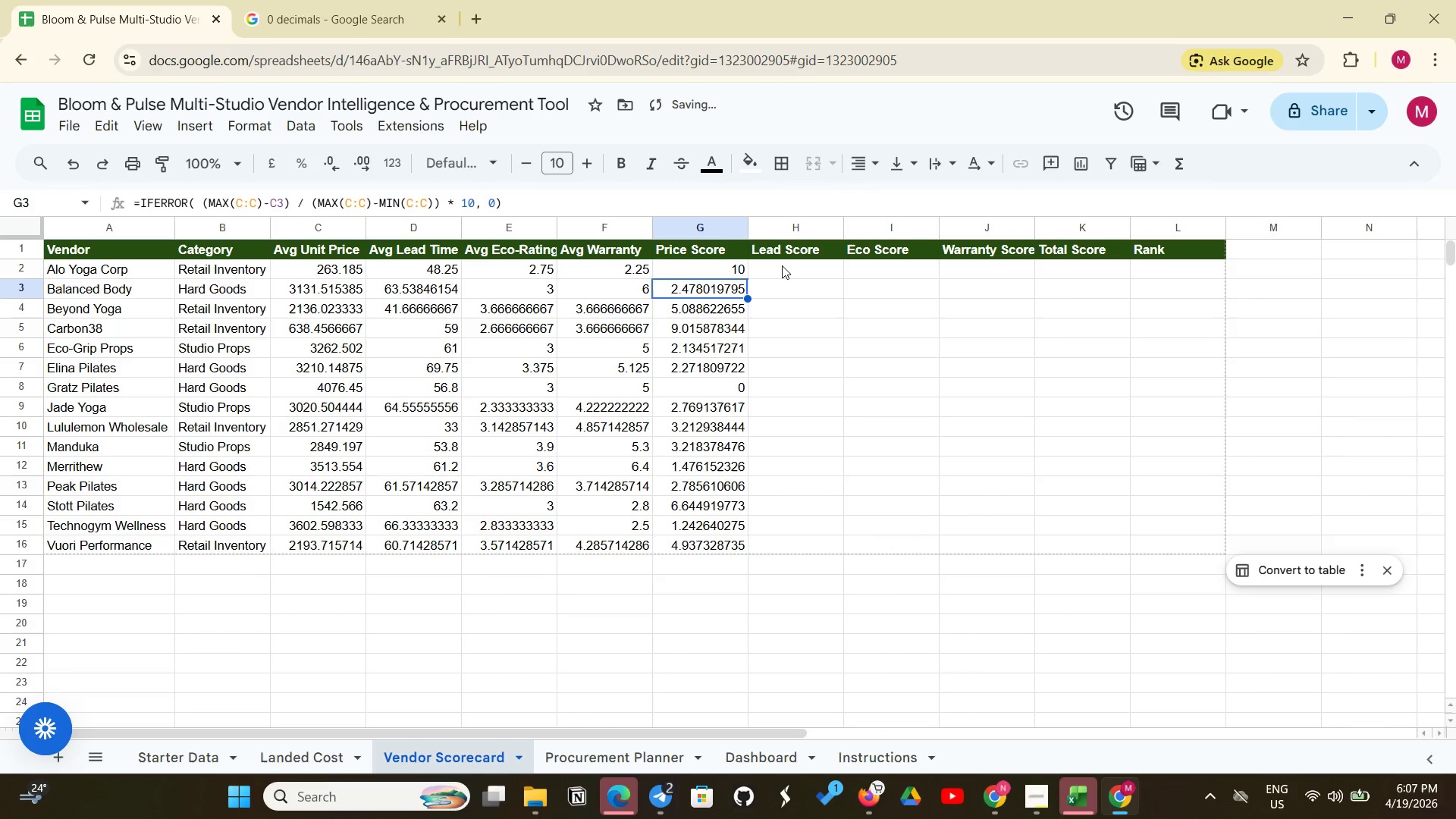 
left_click([782, 270])
 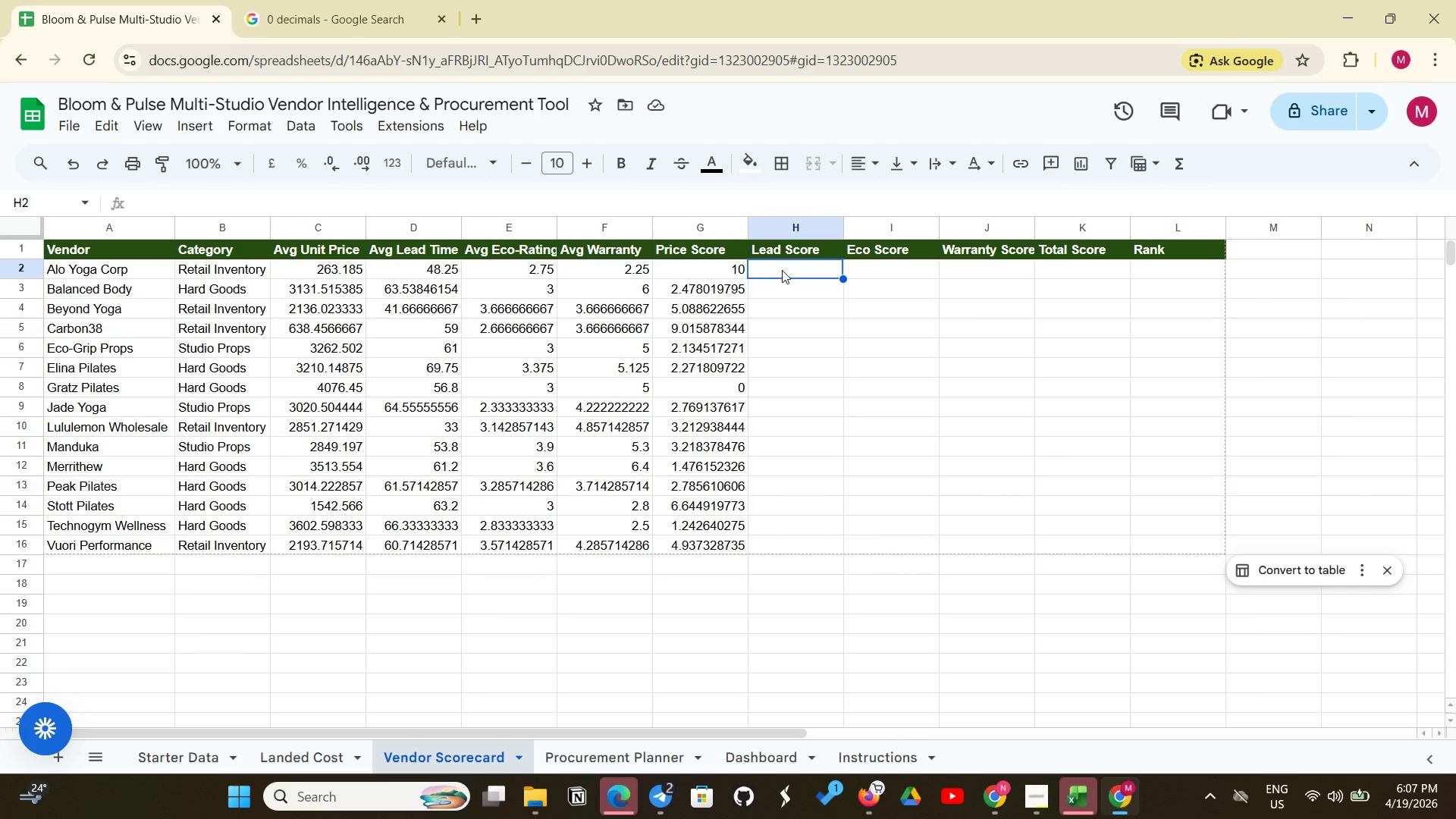 
wait(10.44)
 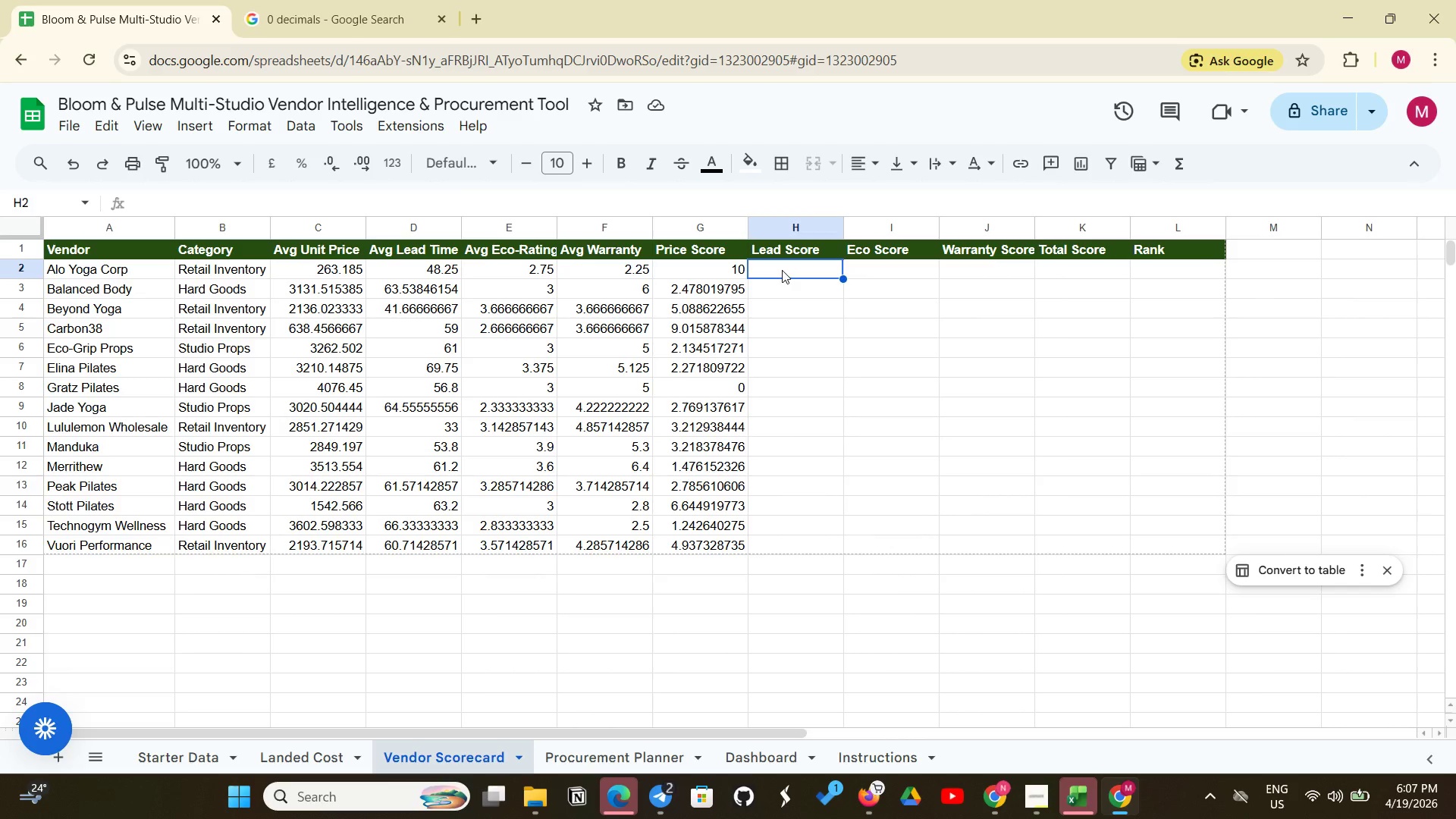 
type(=IFERROR)
 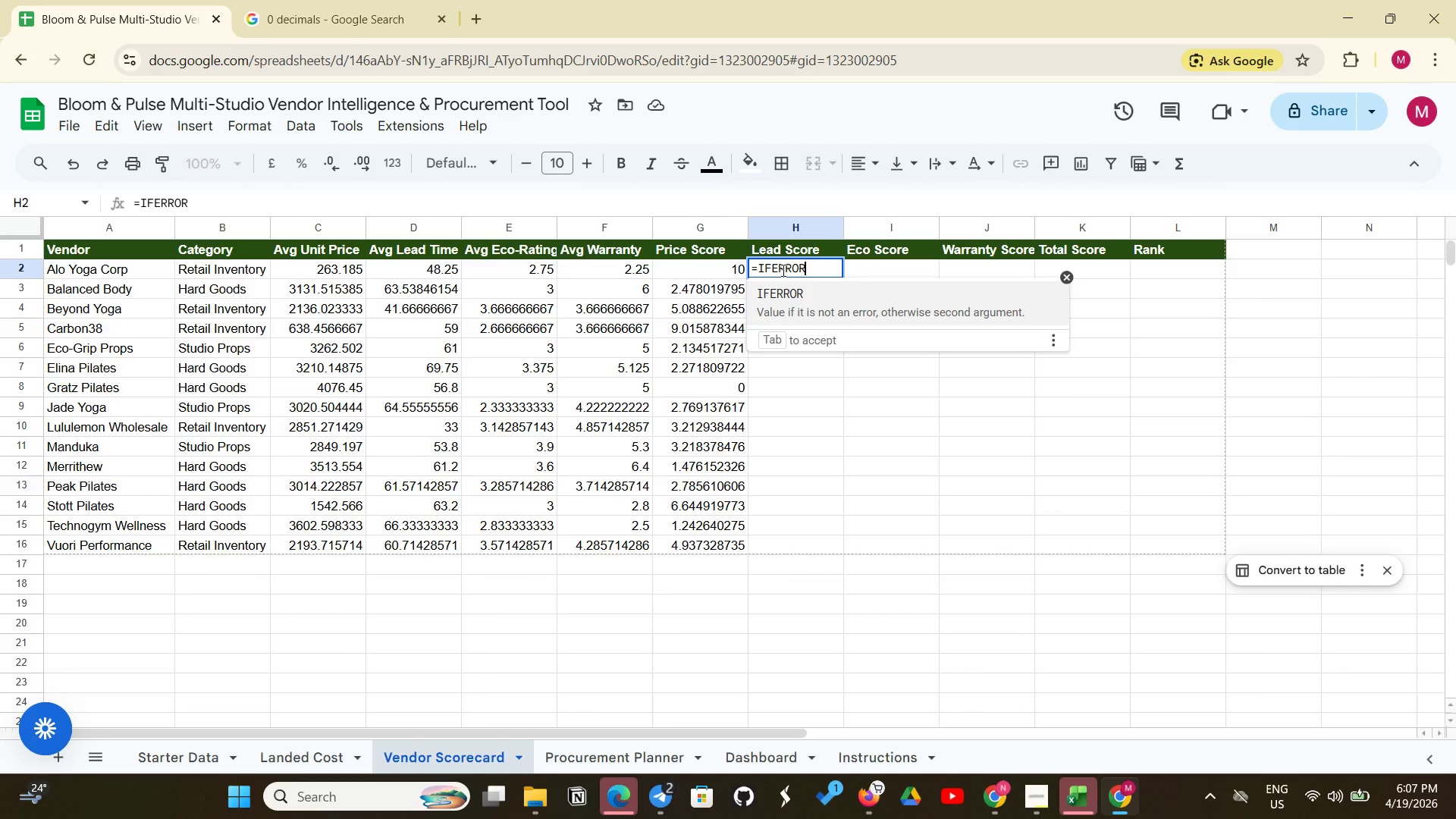 
wait(5.14)
 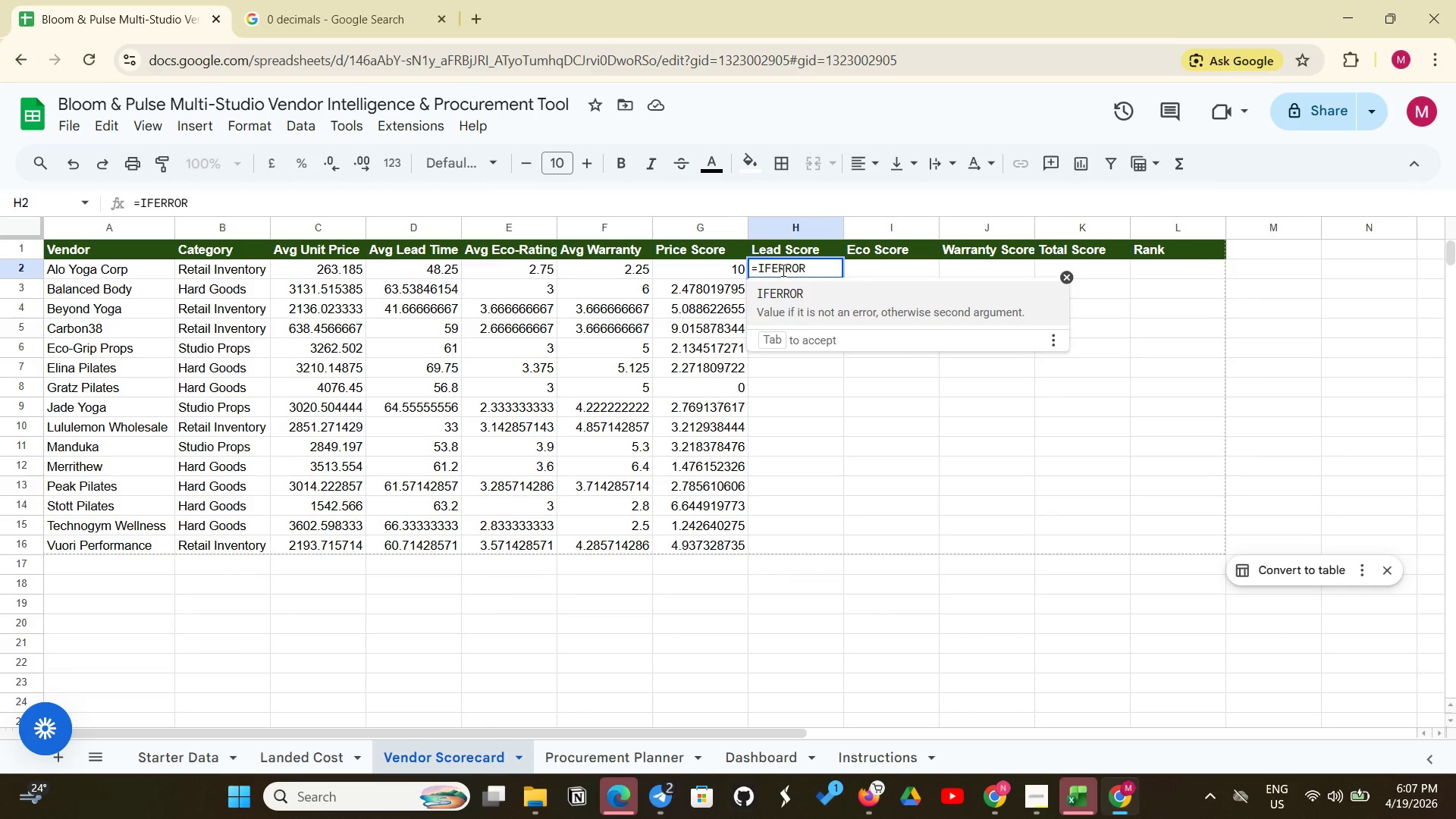 
type(( (MAX(D:D)-D2) / (Ma)
key(Backspace)
type(AX )
key(Backspace)
type((D:D) / (MAX)
 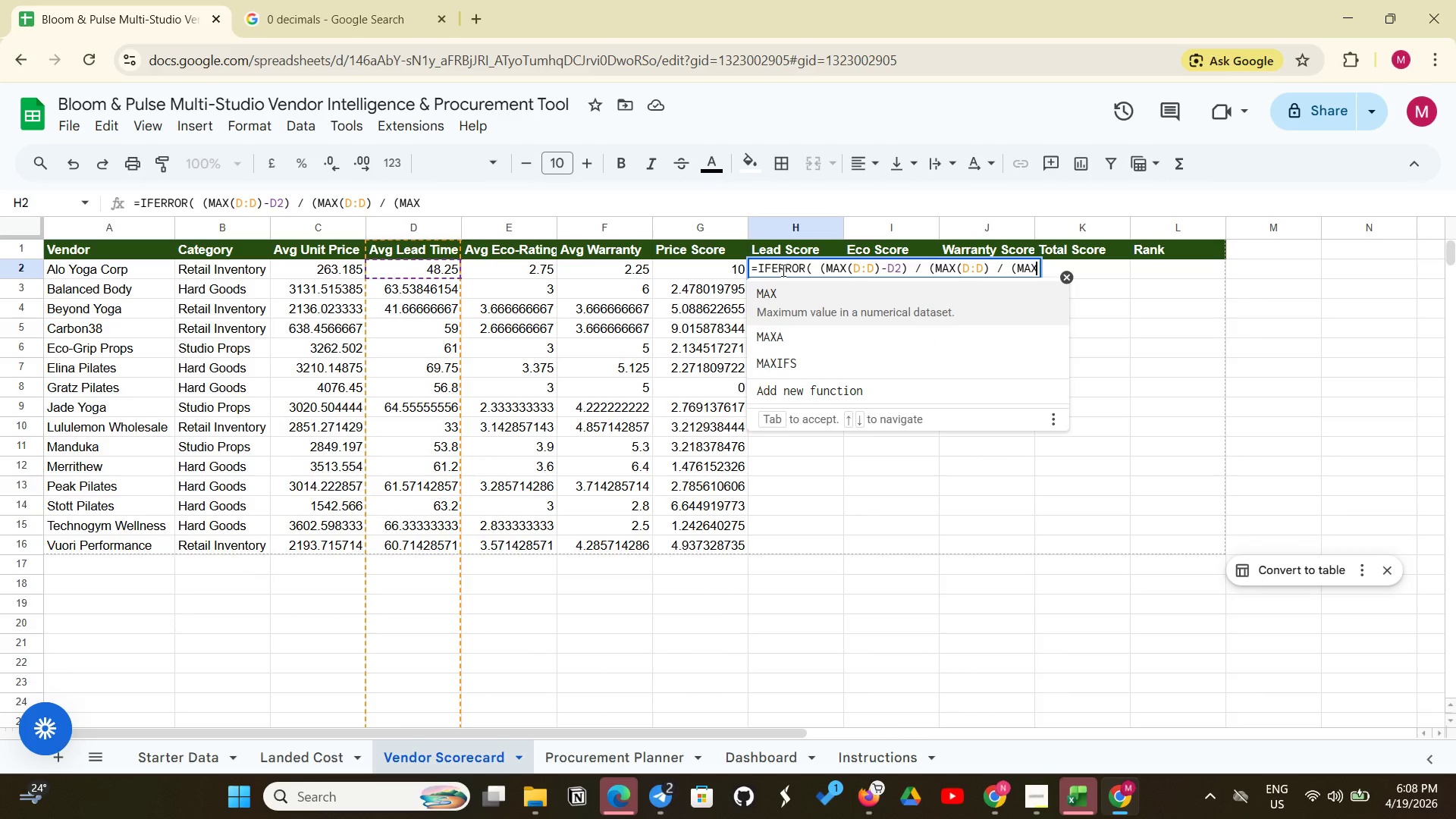 
wait(5.3)
 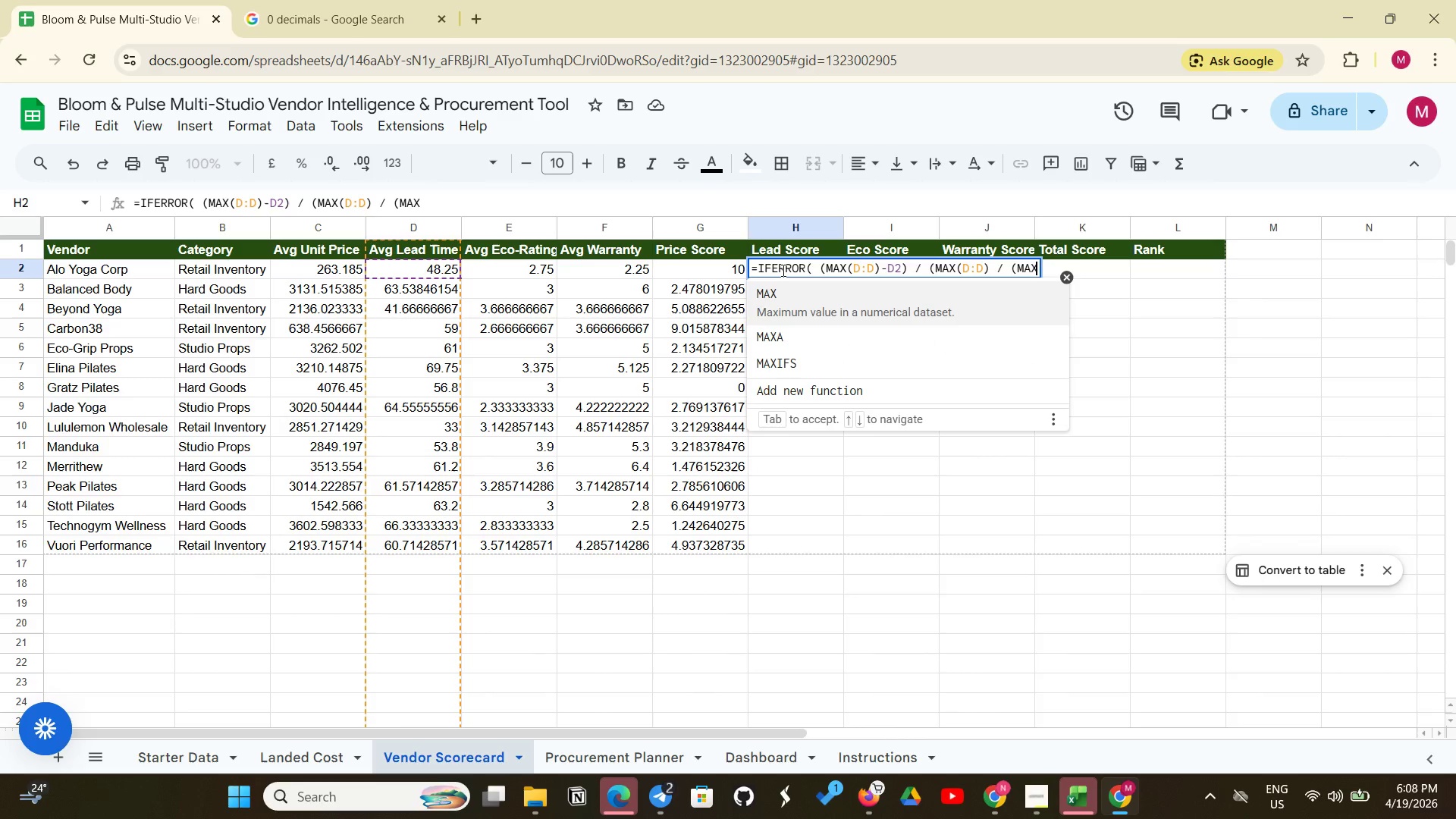 
key(Shift+ShiftLeft)
 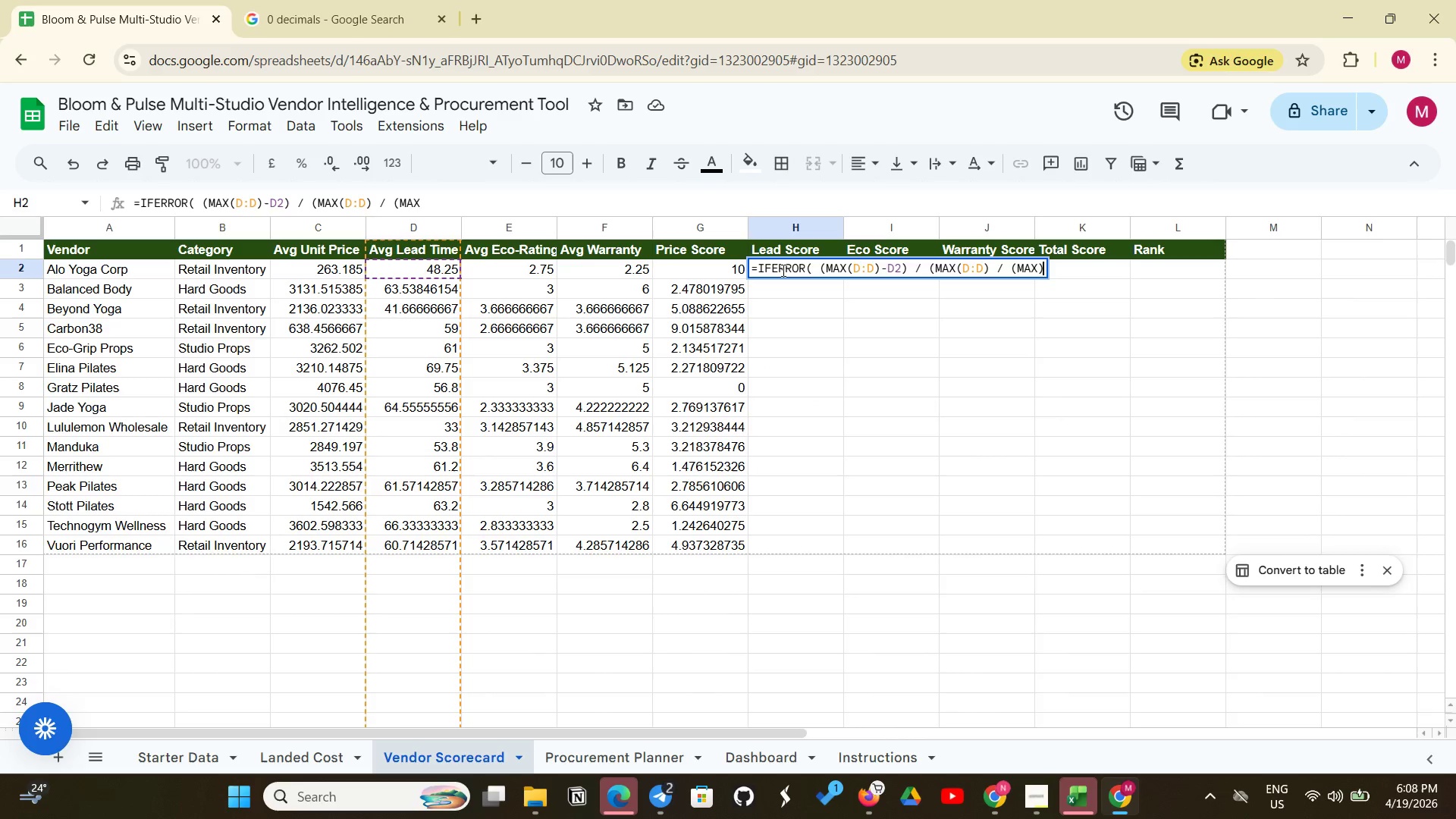 
key(Shift+0)
 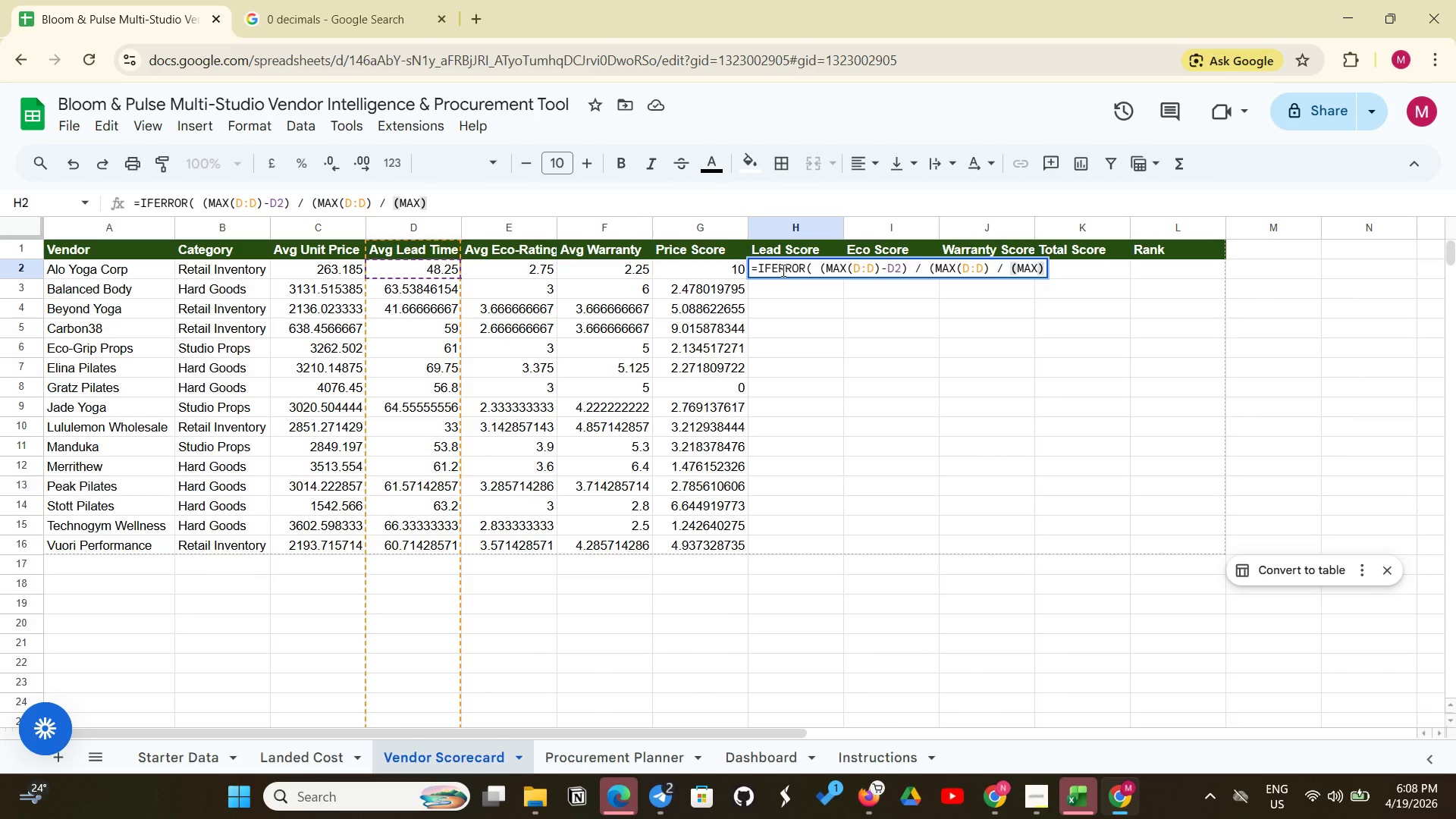 
key(Backspace)
 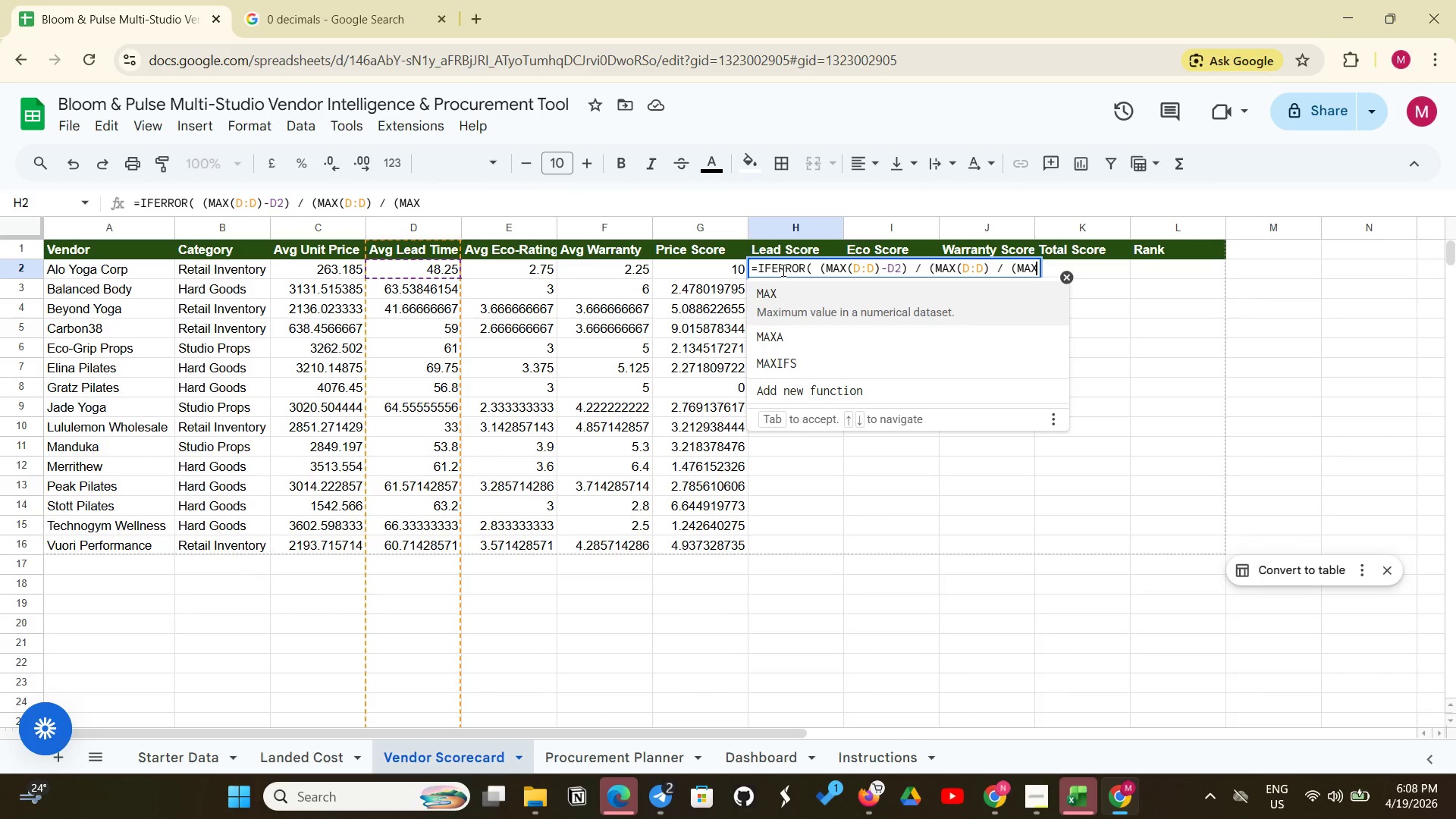 
key(Shift+9)
 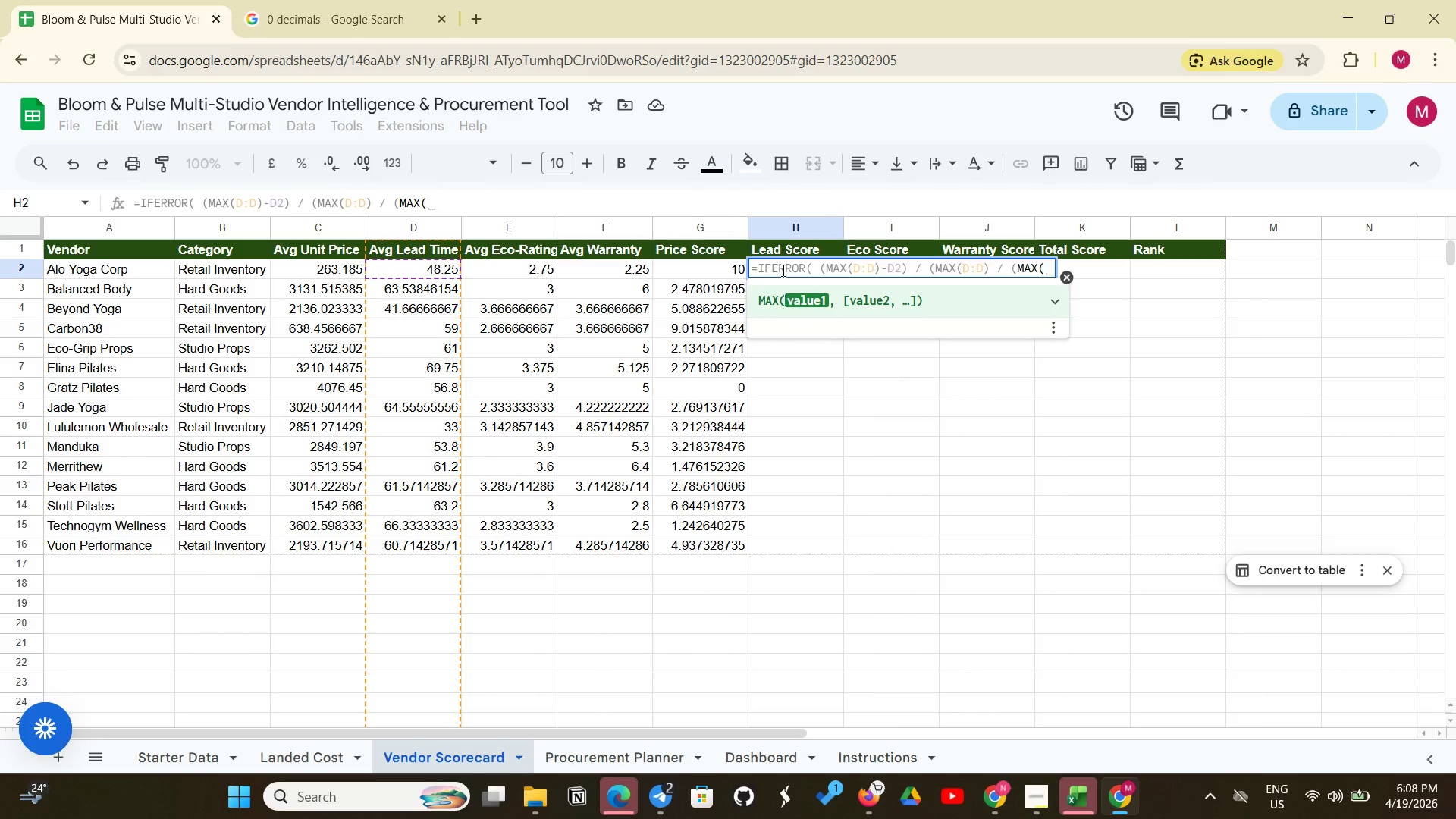 
wait(8.91)
 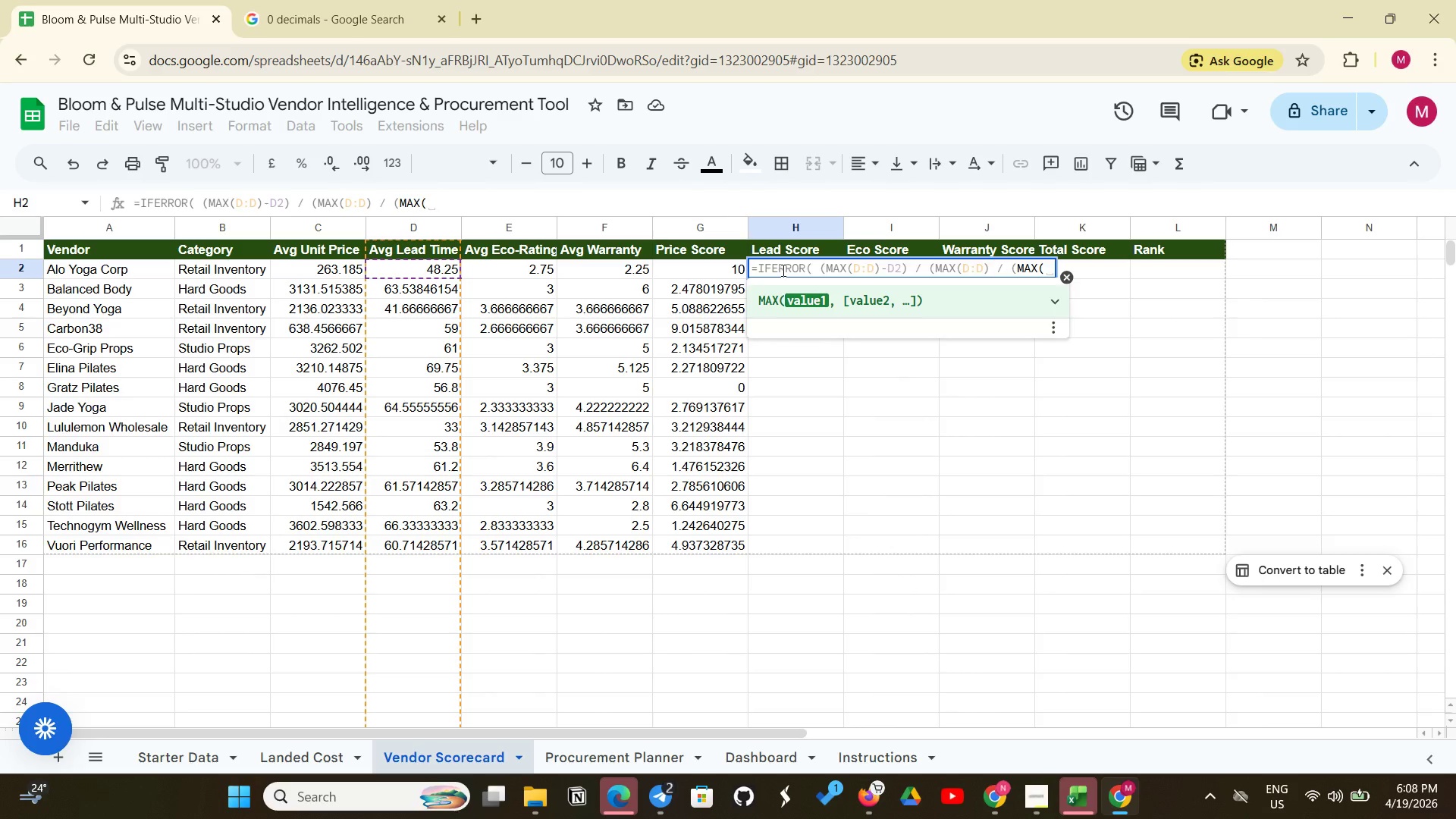 
key(Shift+ShiftLeft)
 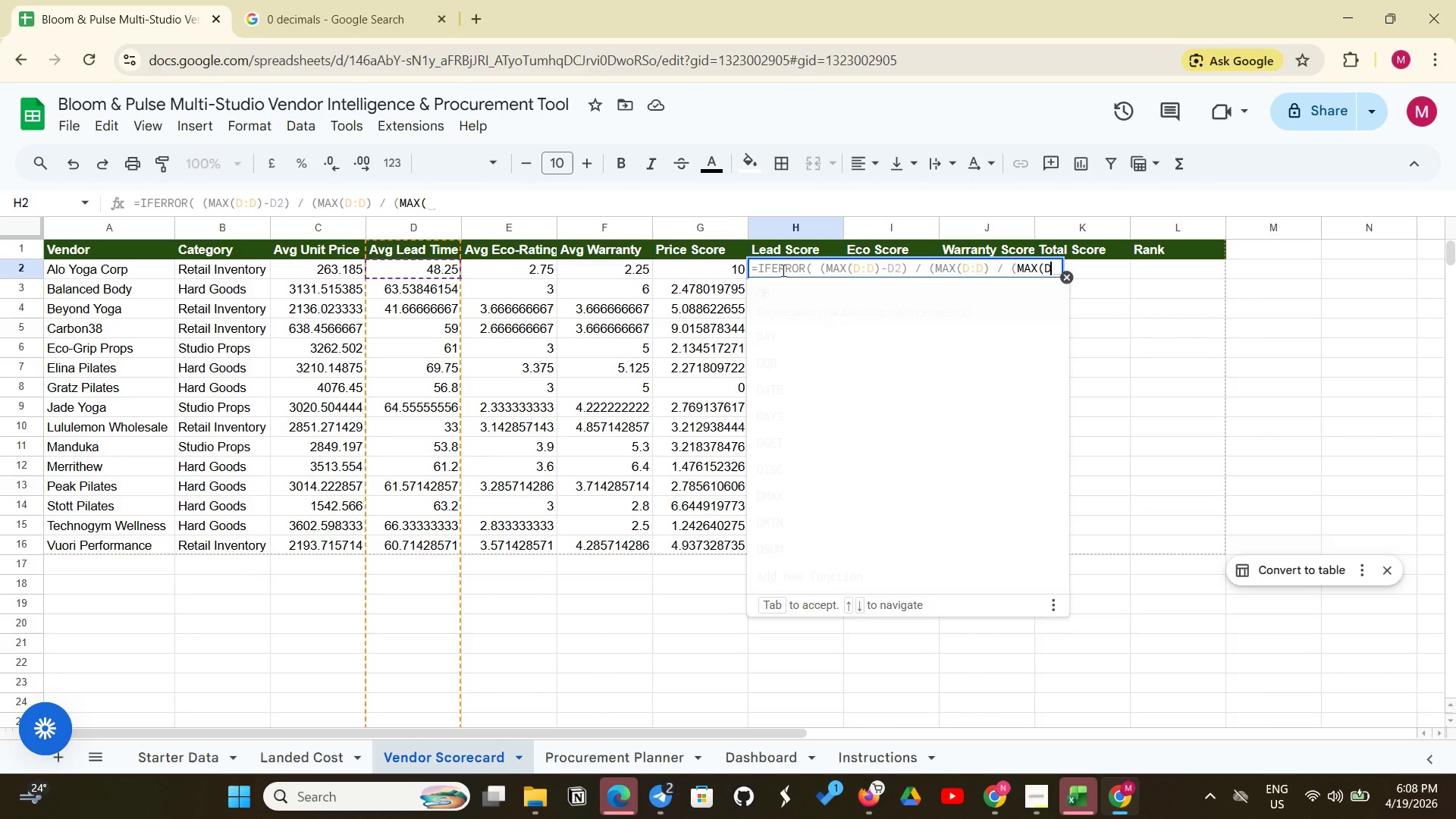 
key(Shift+D)
 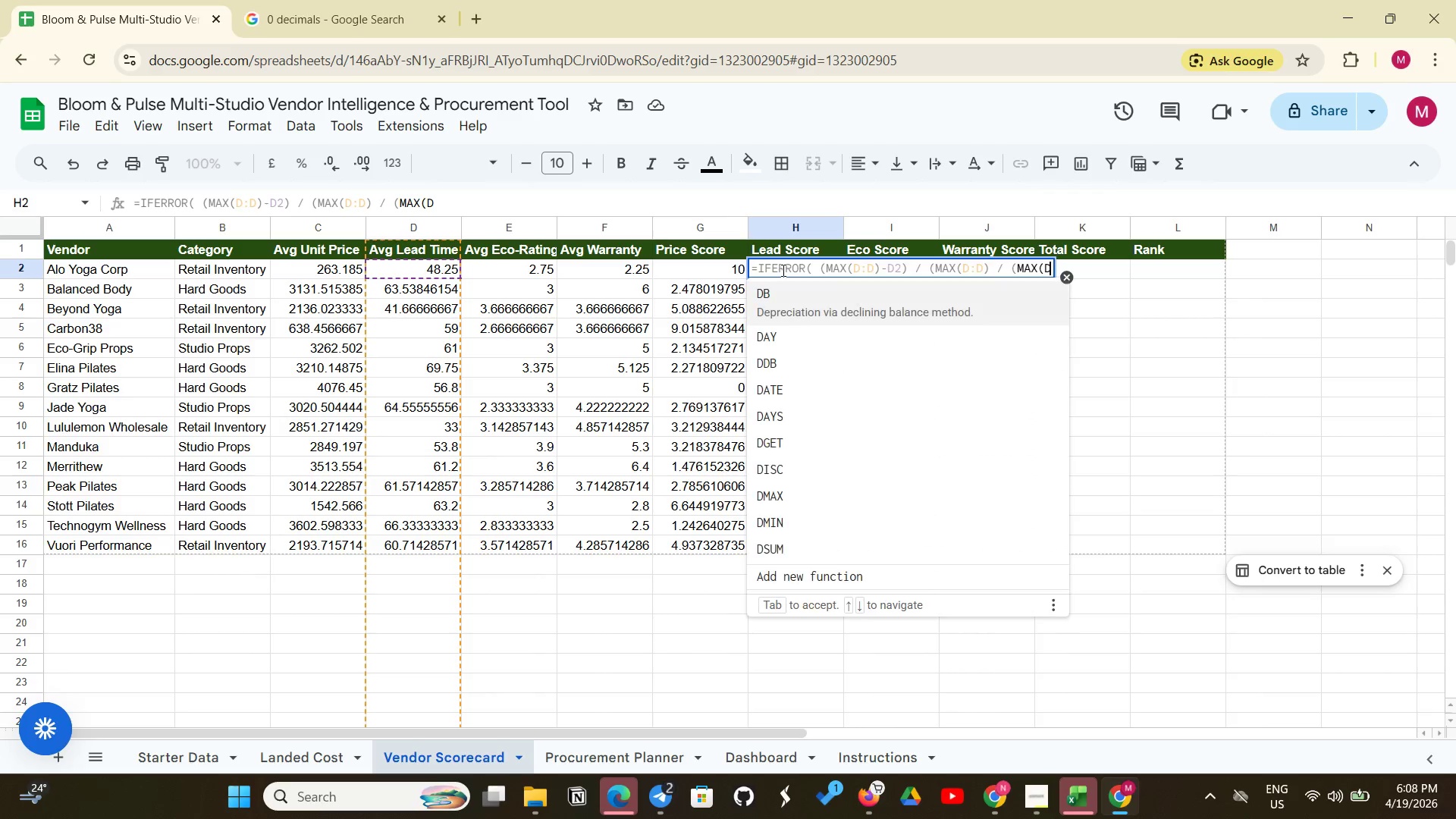 
key(Shift+Semicolon)
 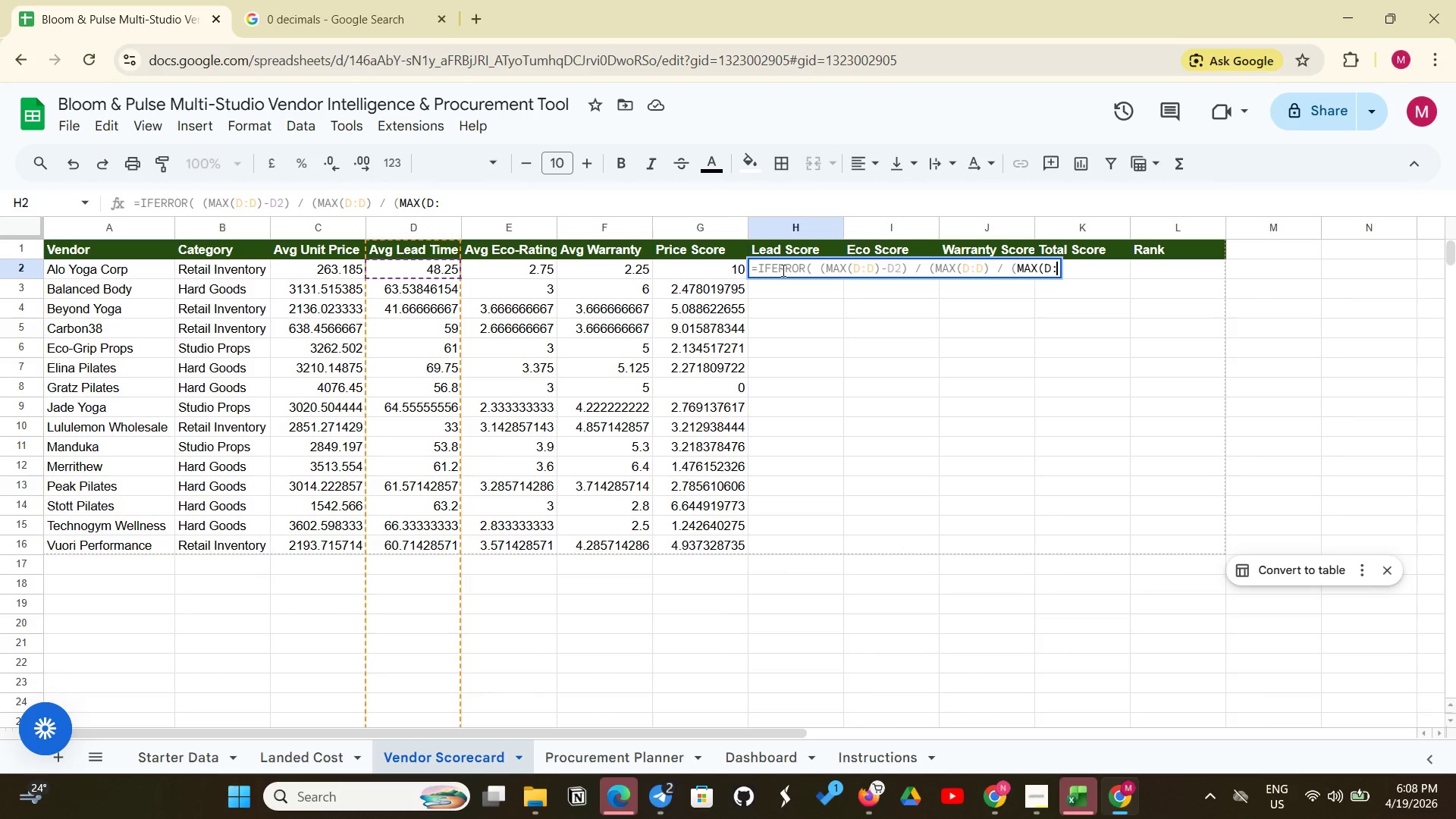 
key(Shift+ShiftLeft)
 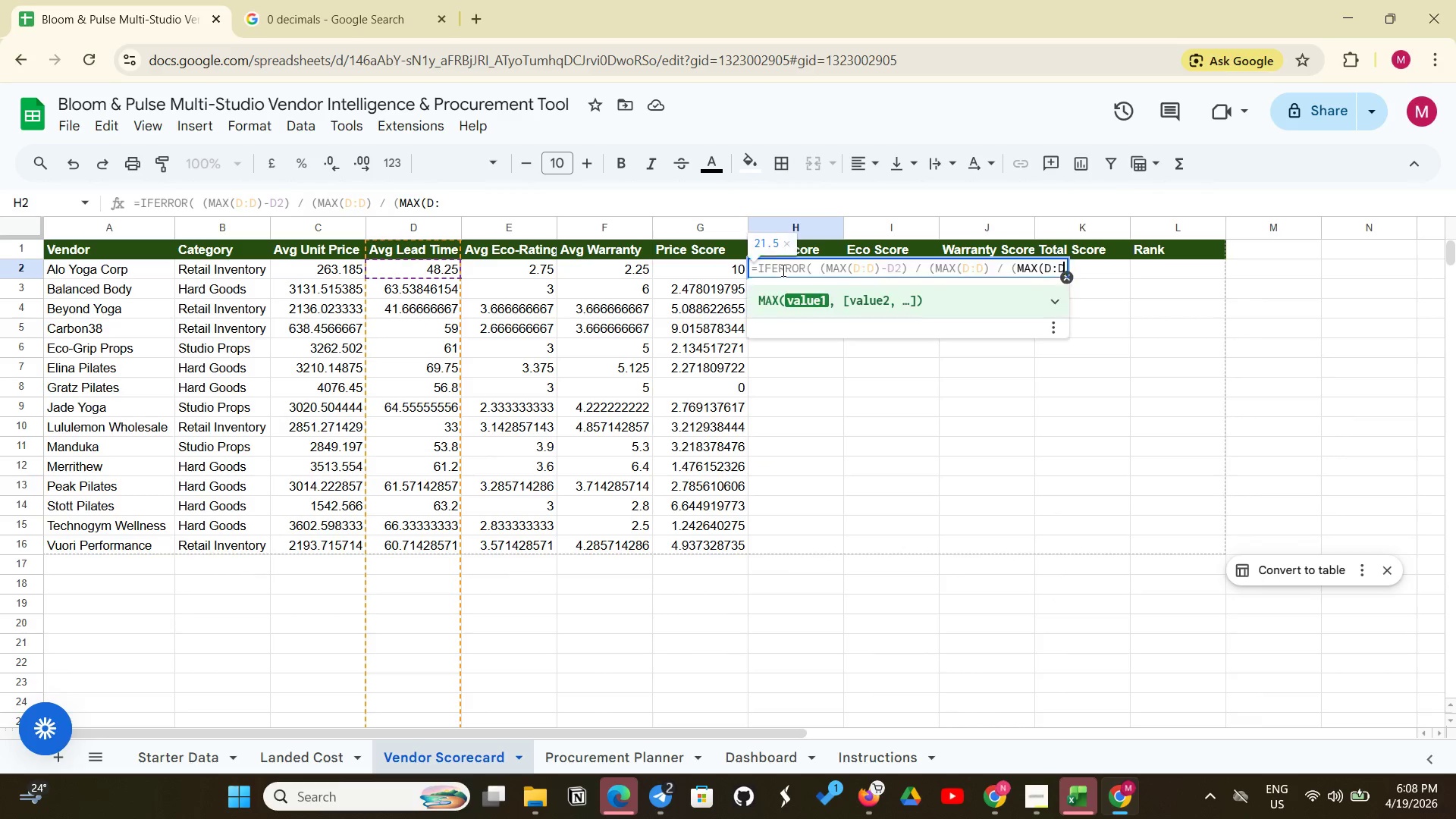 
key(Shift+D)
 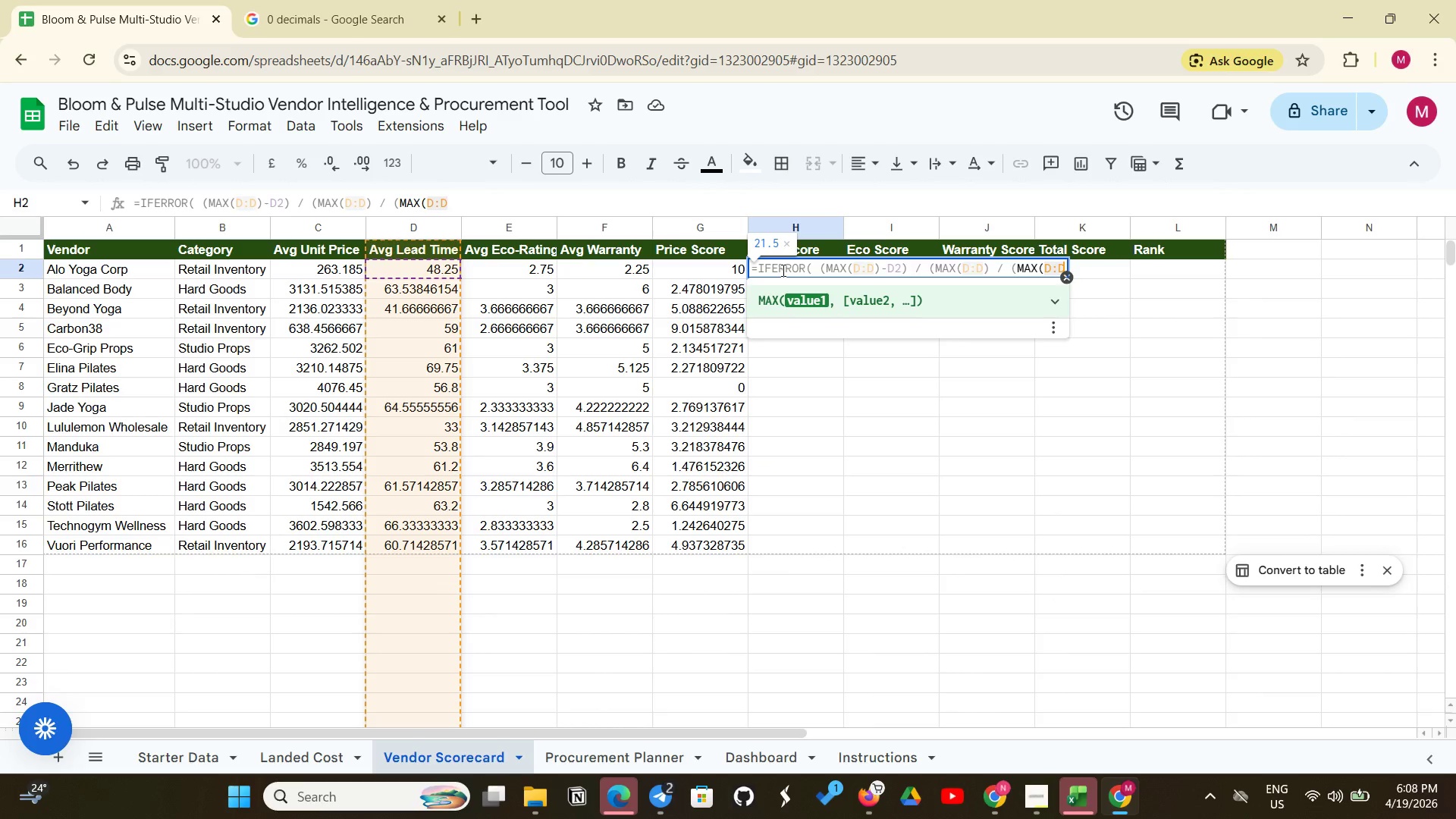 
key(Shift+ShiftLeft)
 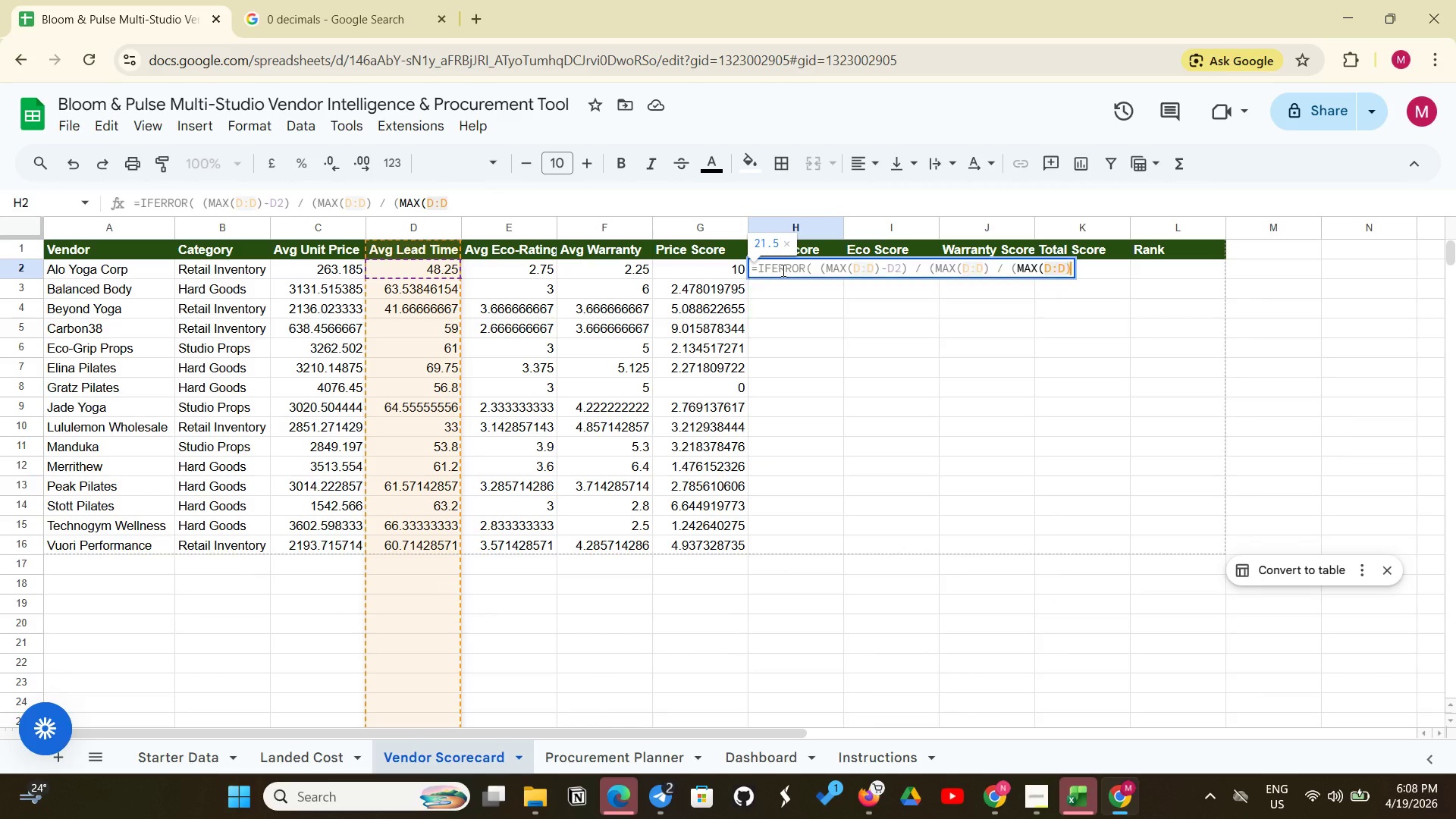 
key(Shift+0)
 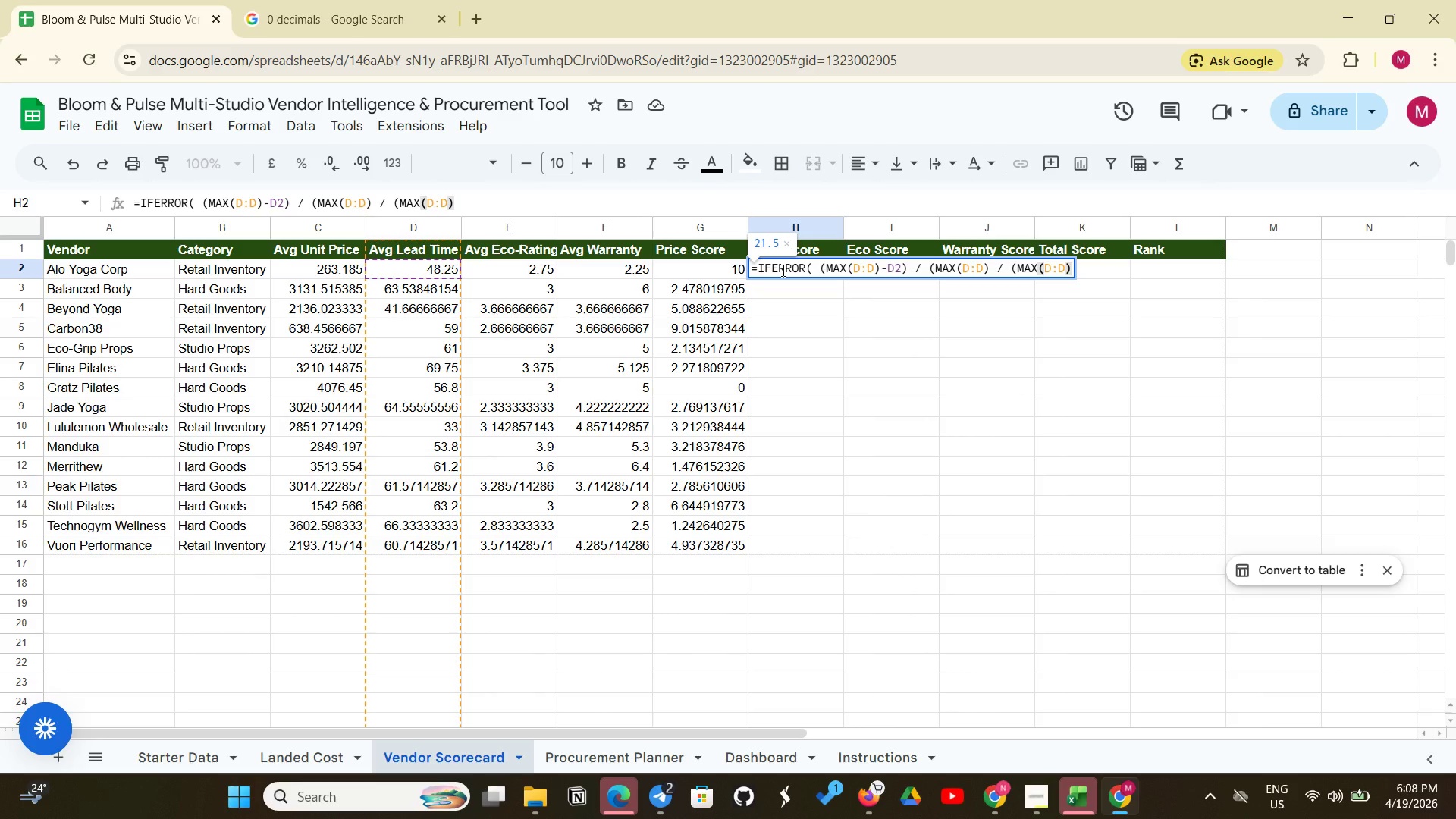 
wait(6.78)
 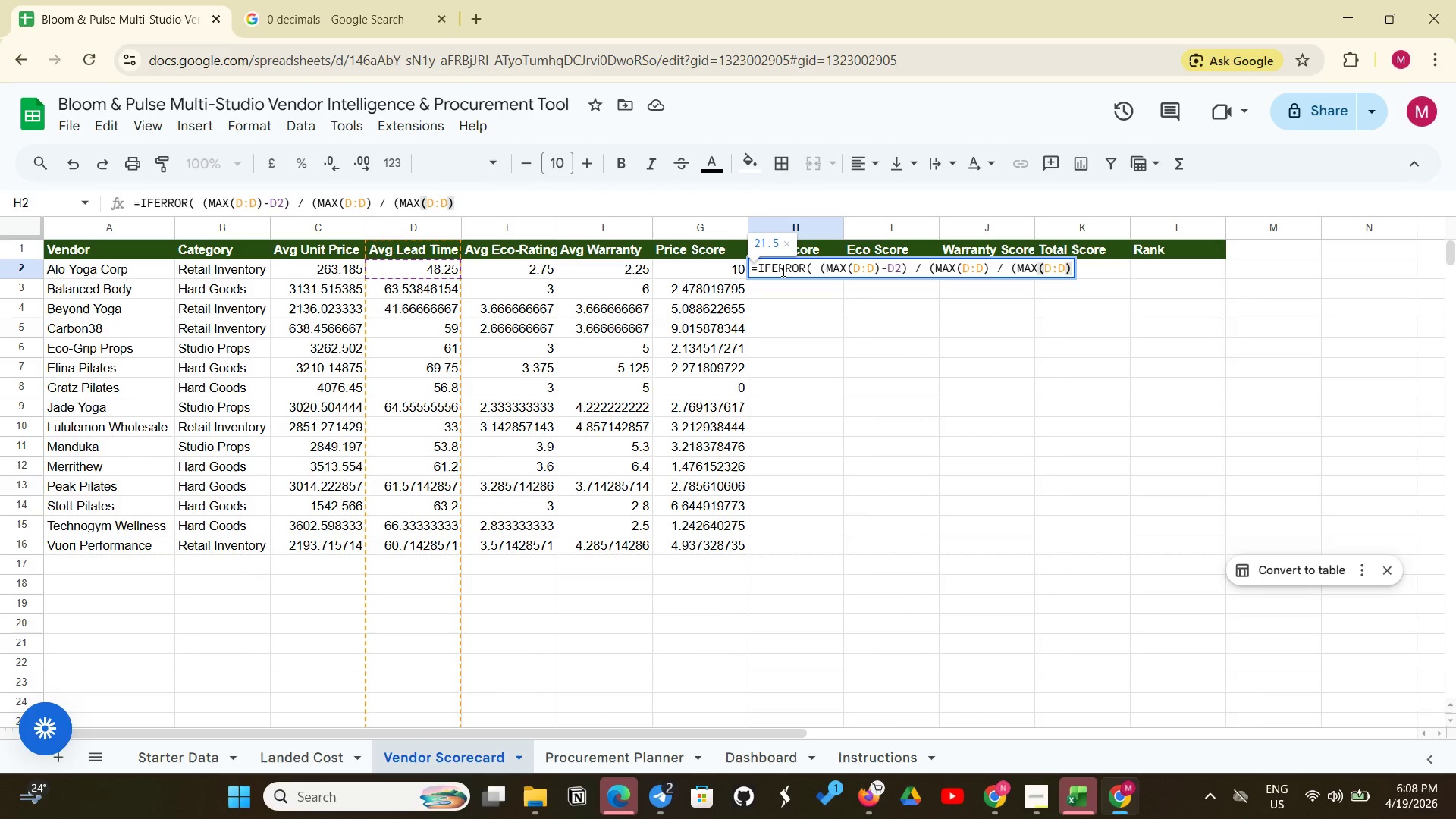 
type(-MIN(D:D)) * 10, 0)
 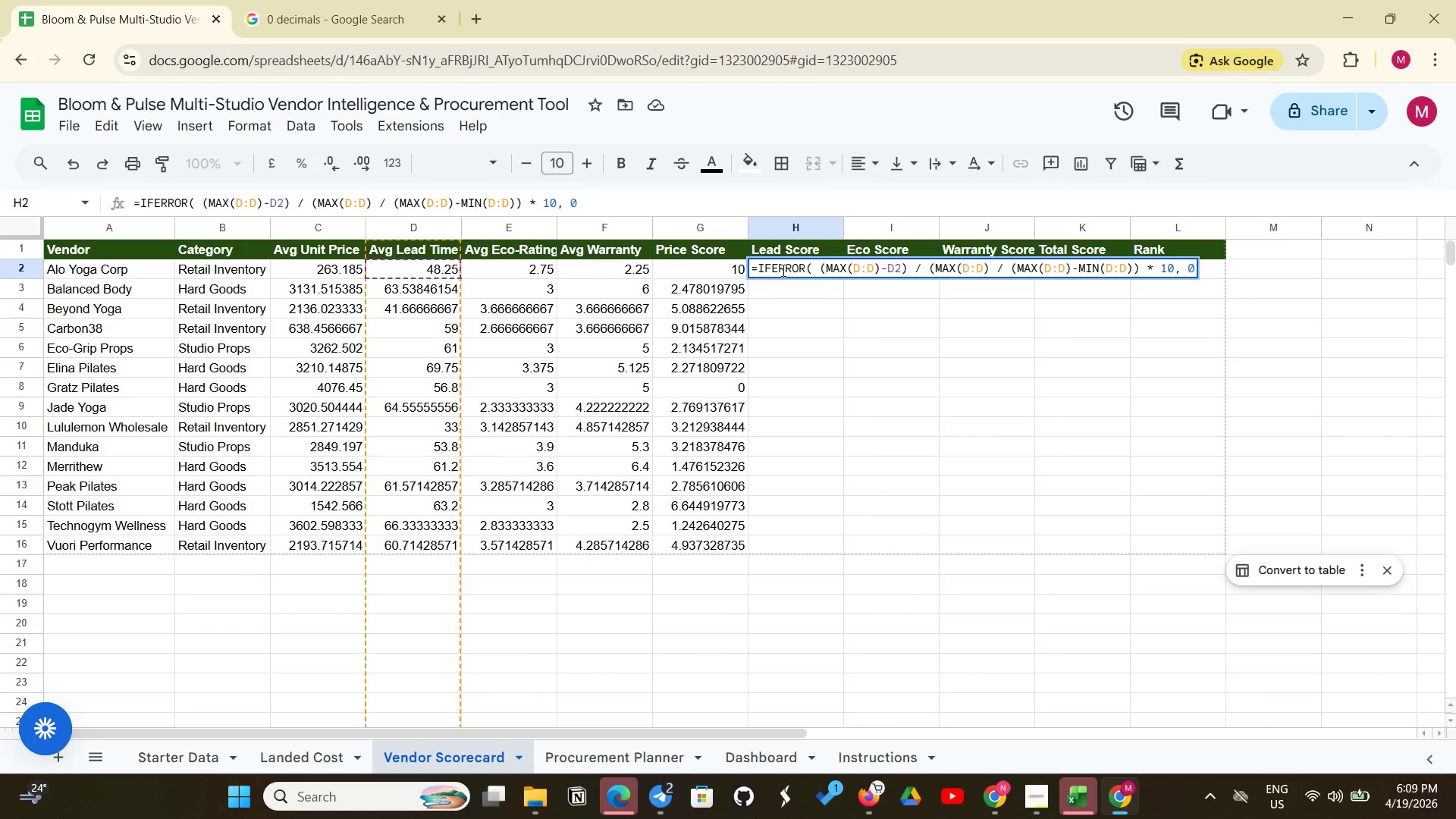 
wait(5.31)
 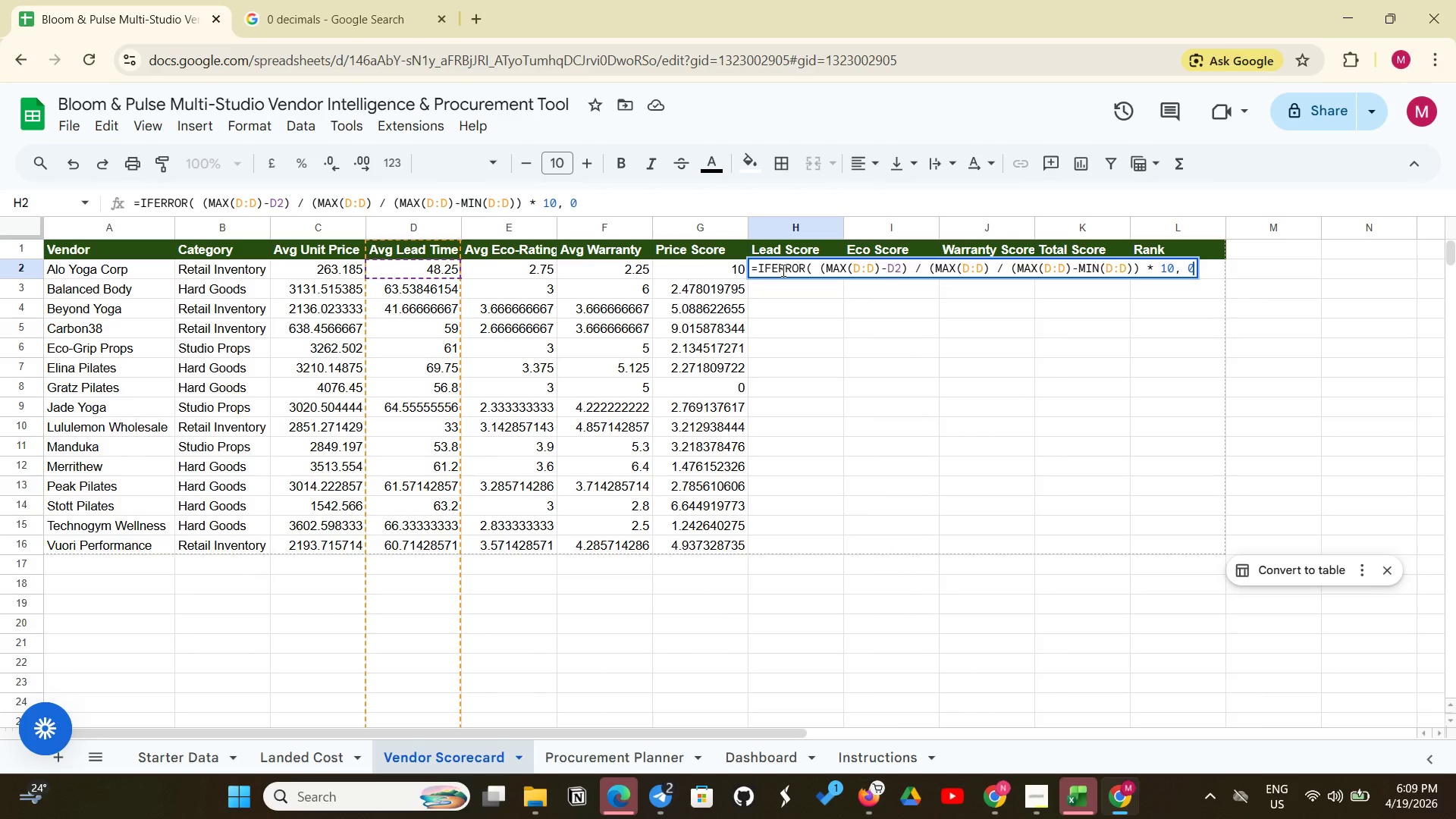 
key(Shift+0)
 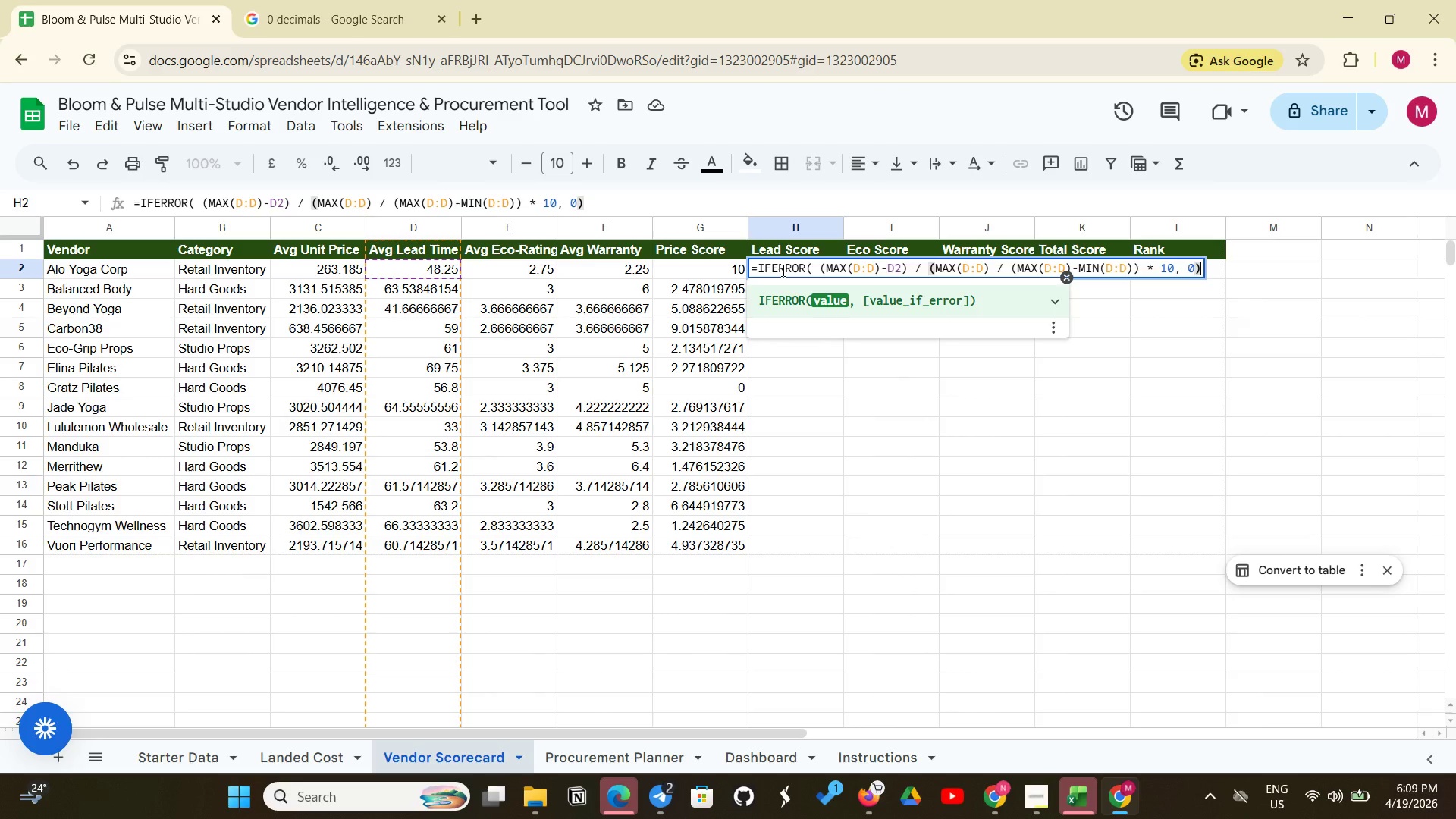 
key(Enter)
 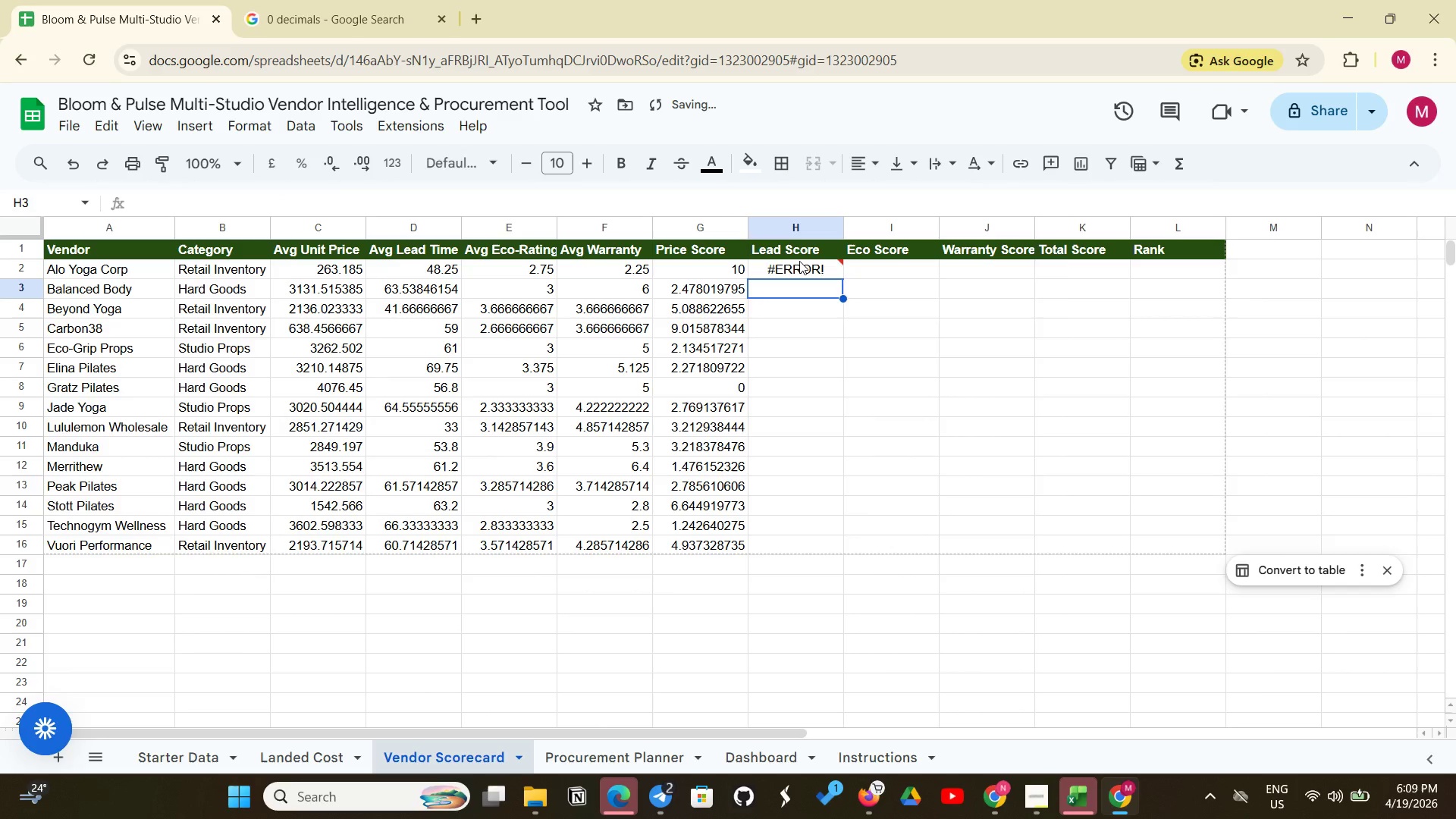 
left_click([795, 267])
 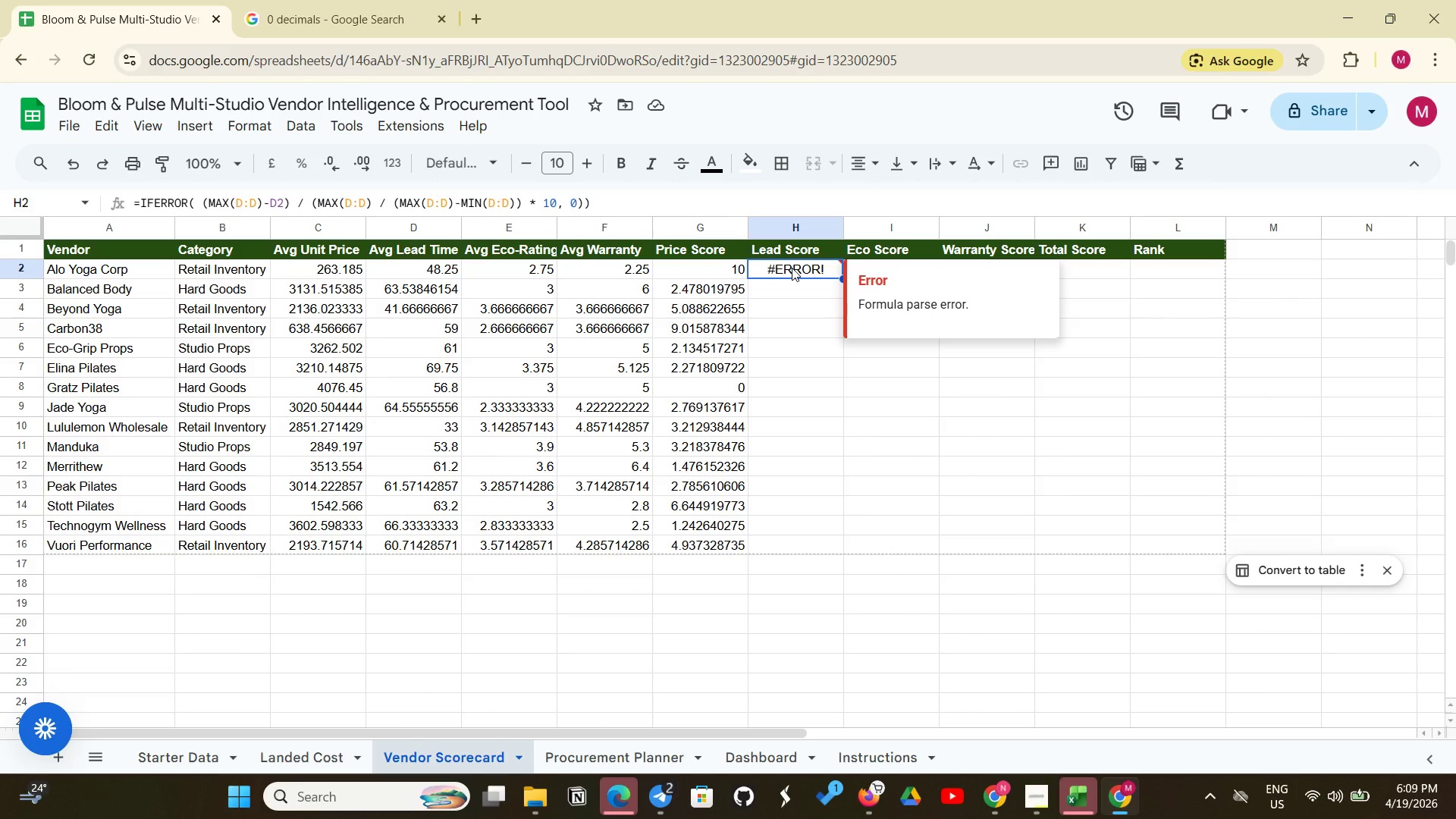 
wait(7.25)
 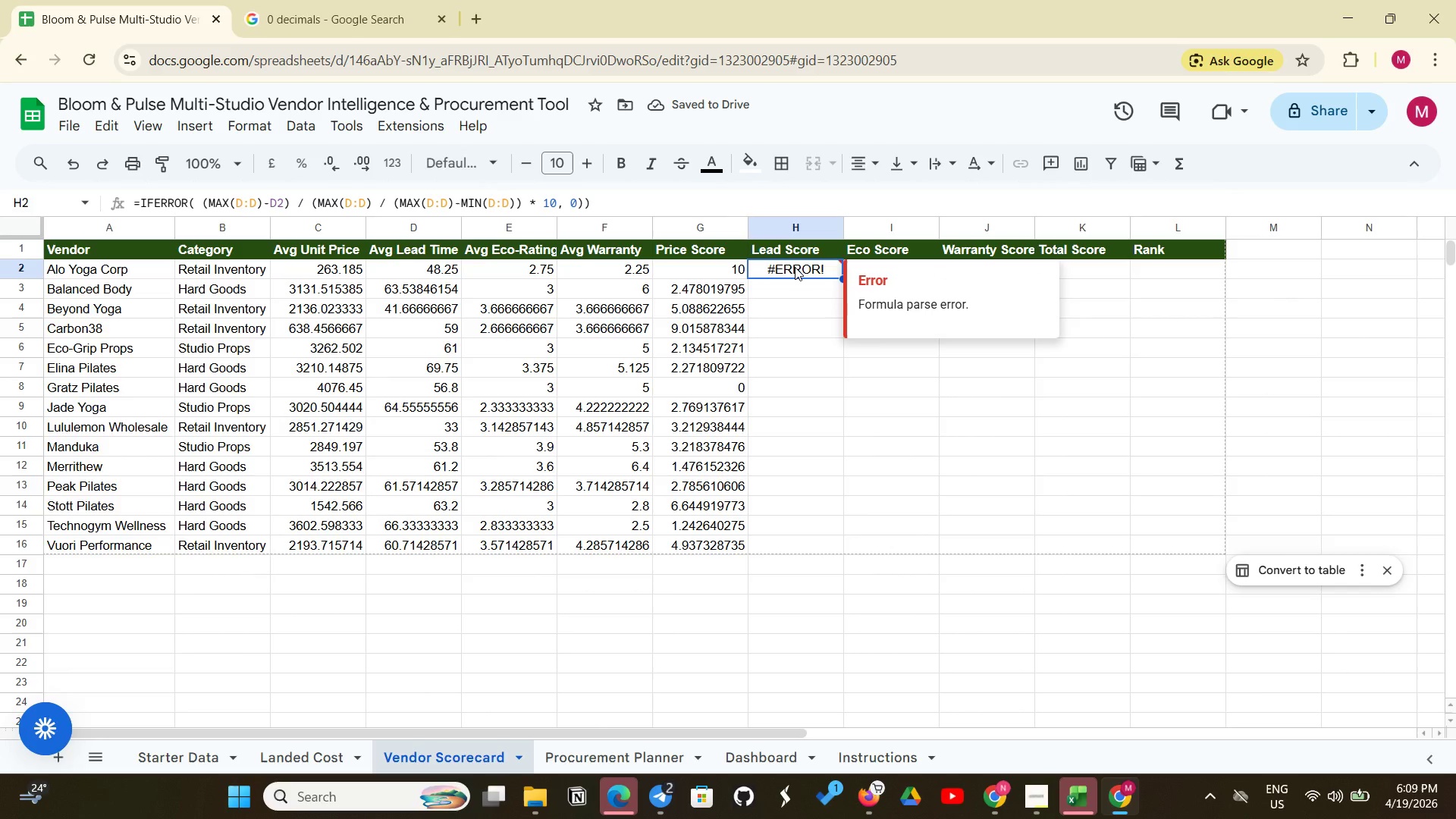 
scroll: coordinate [792, 268], scroll_direction: up, amount: 1.0
 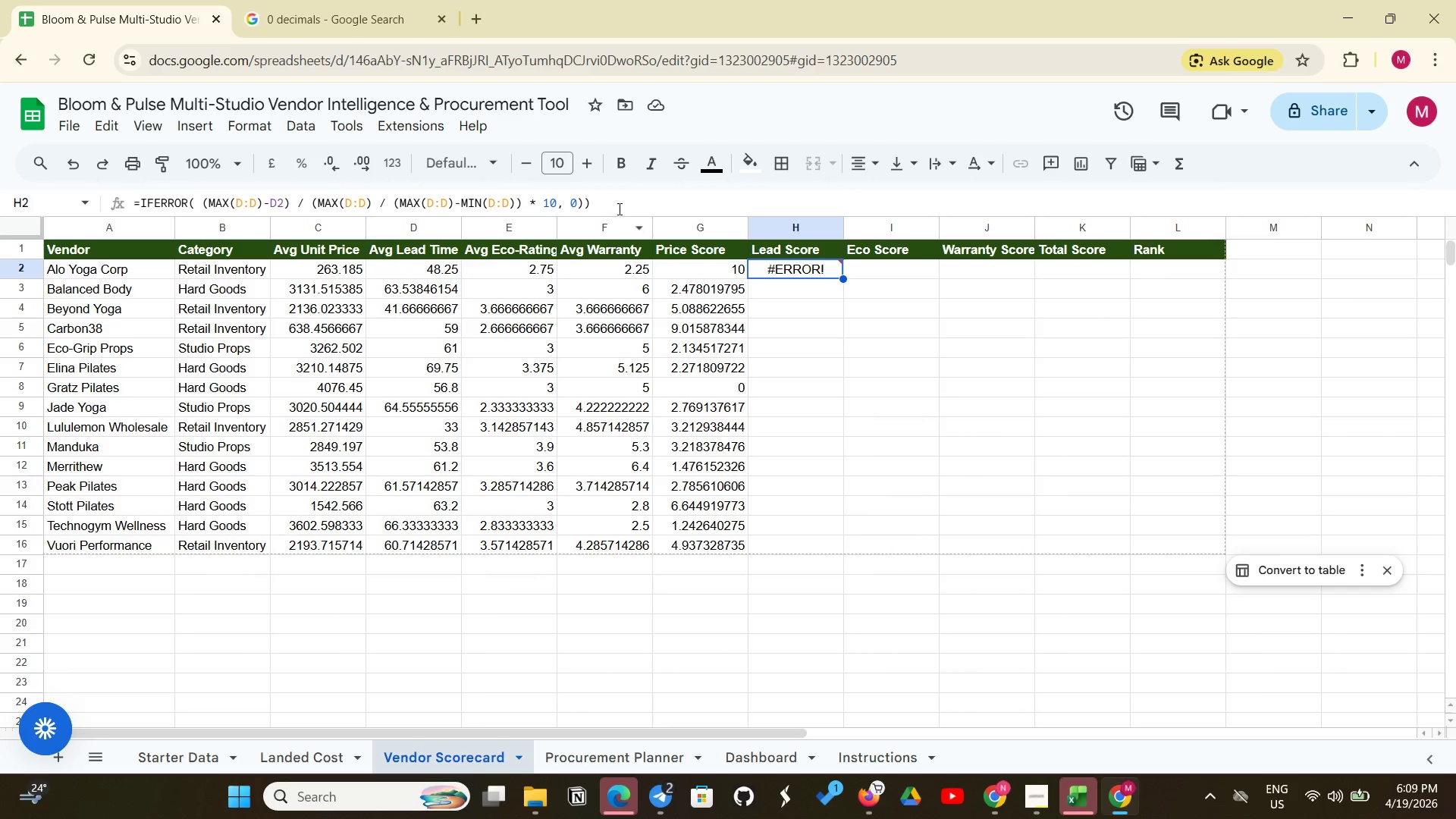 
left_click([592, 212])
 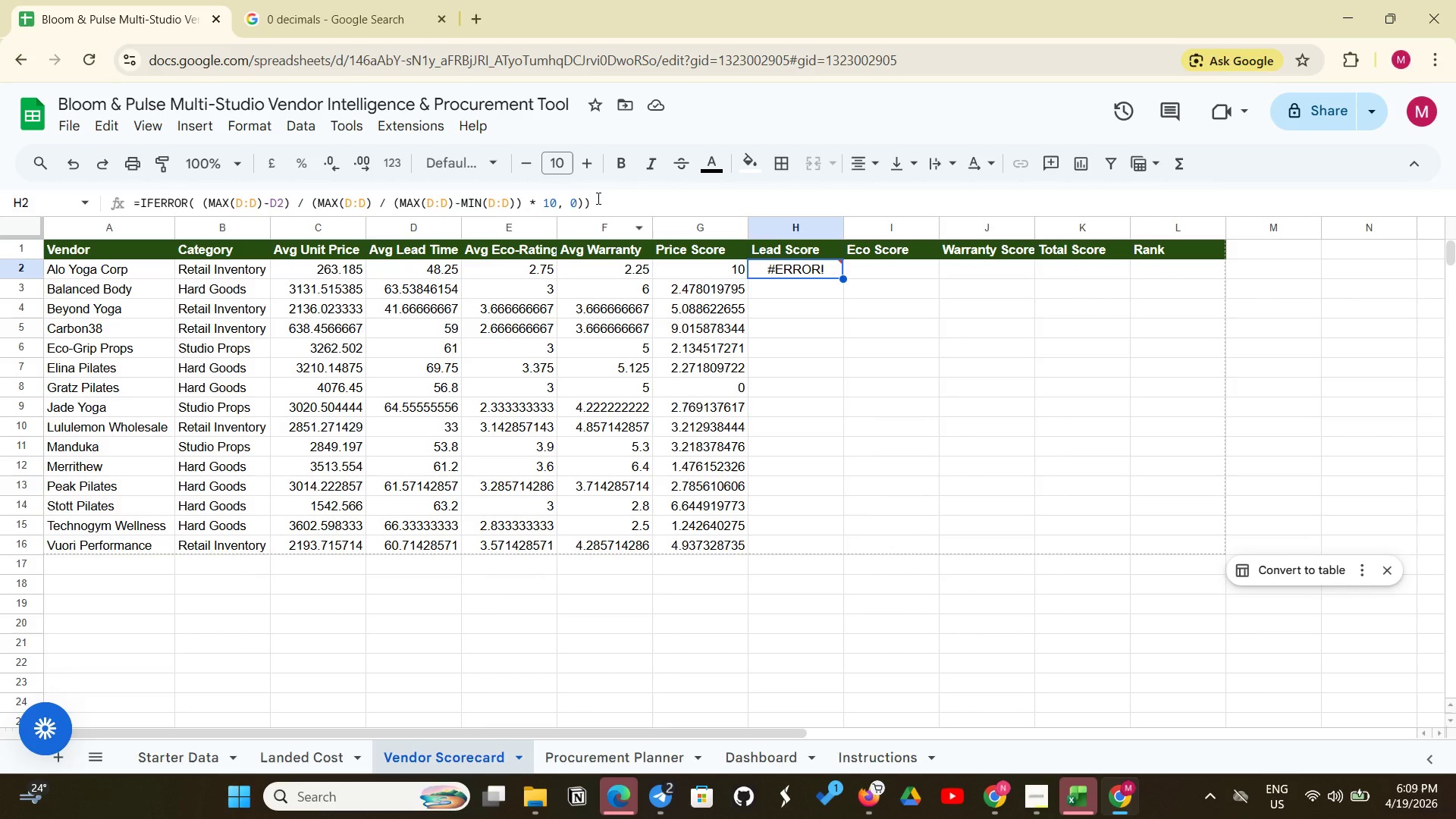 
left_click([597, 198])
 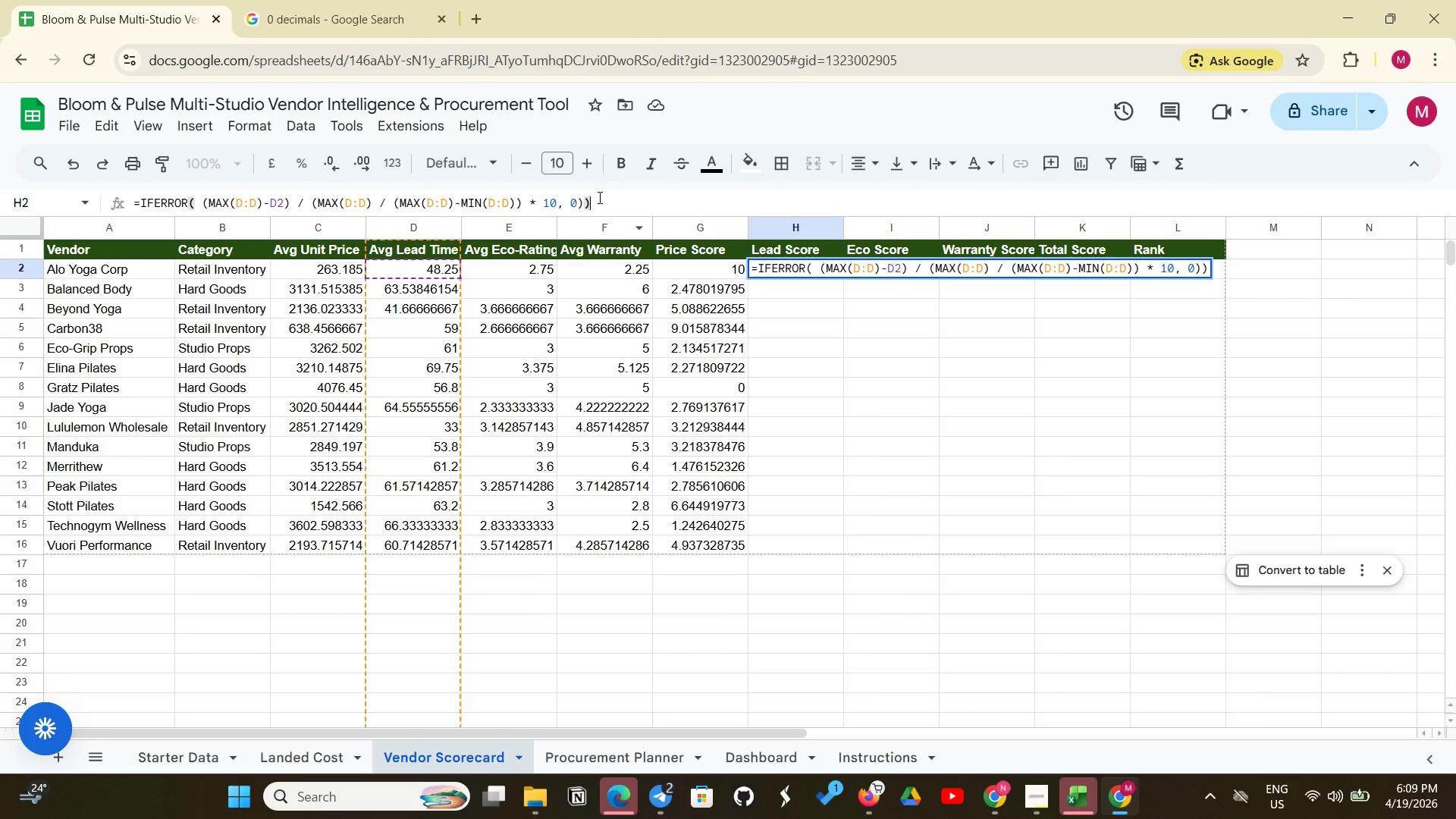 
key(Backspace)
 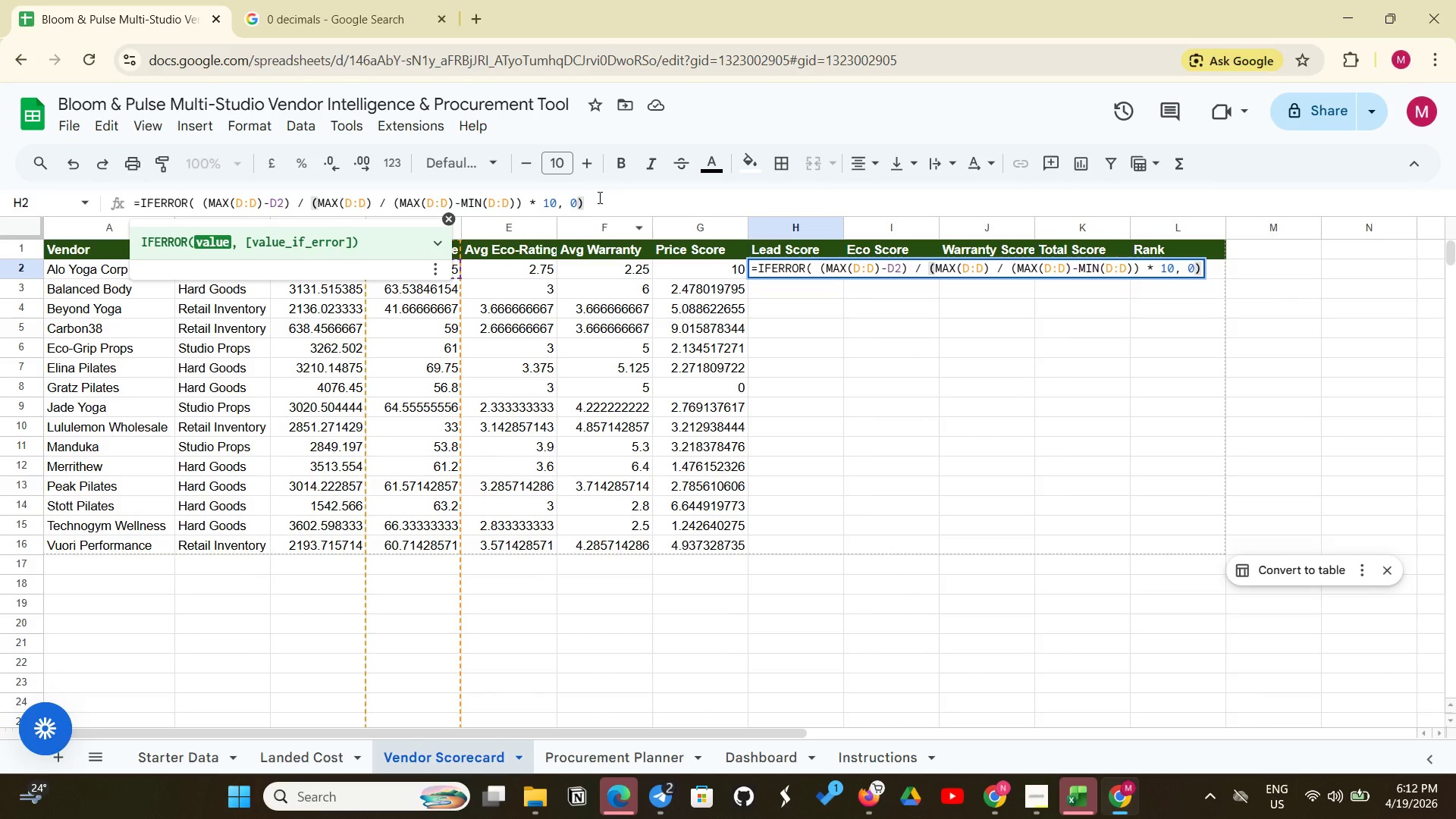 
wait(179.36)
 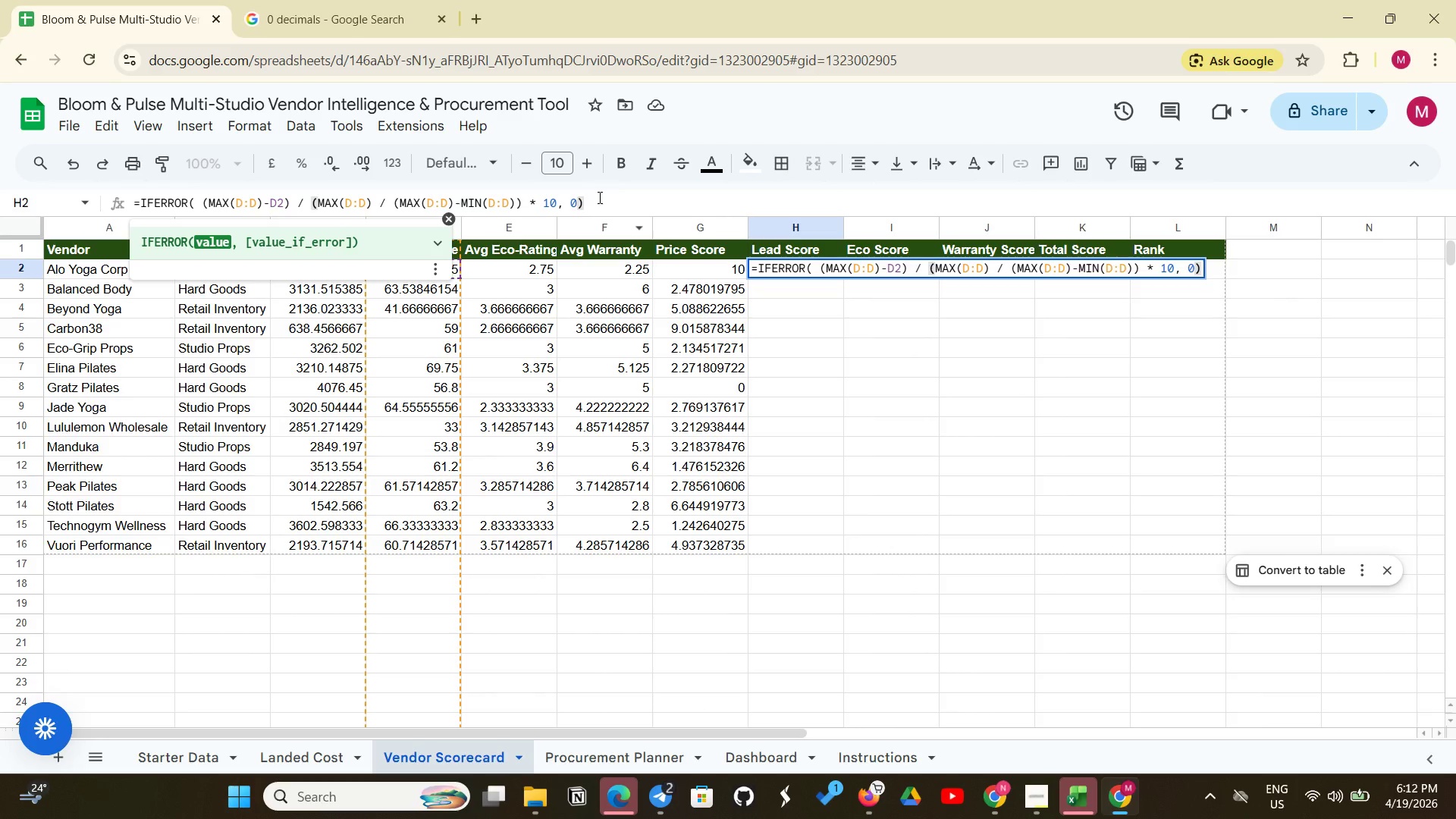 
left_click([391, 205])
 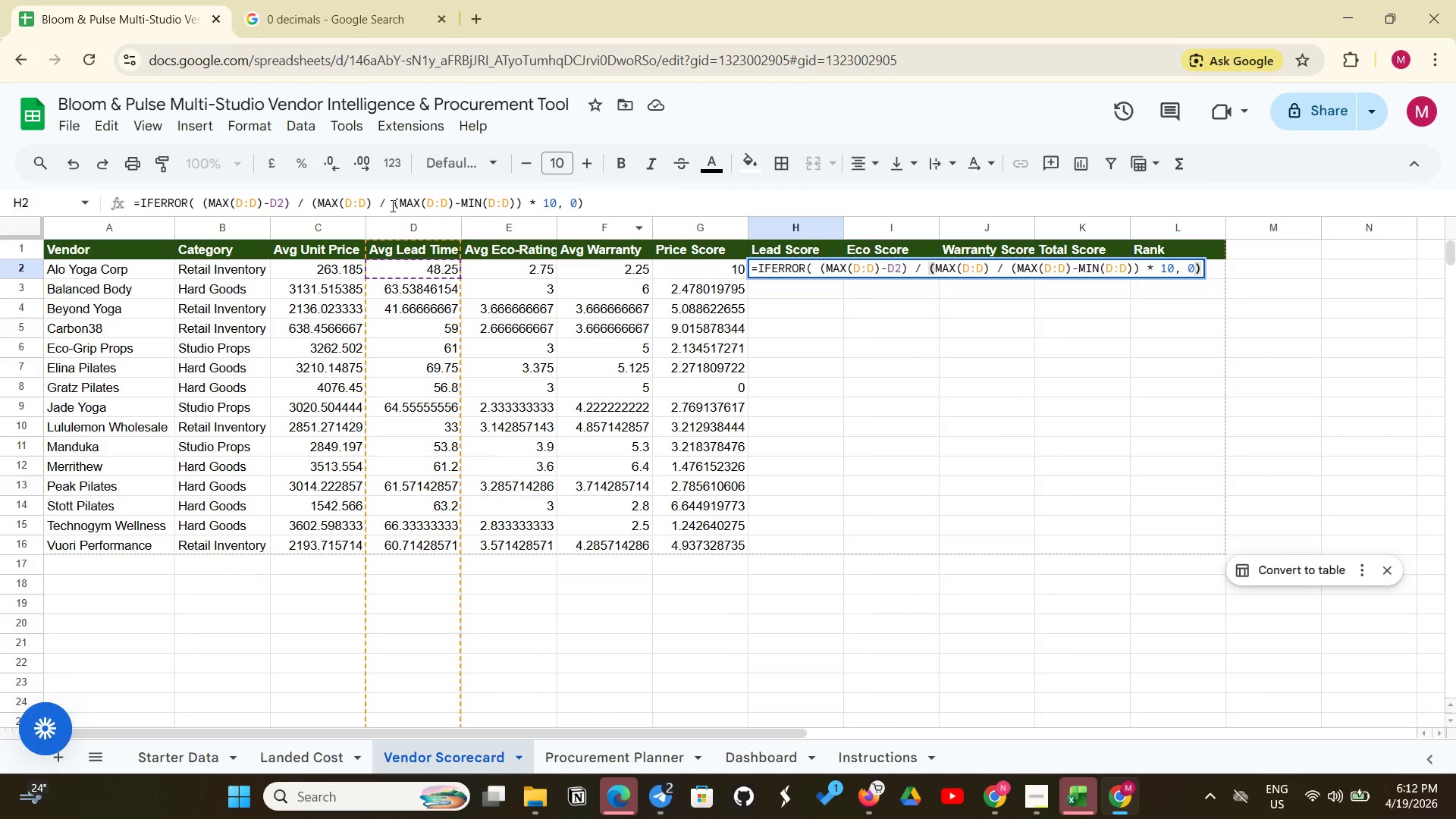 
key(Backspace)
 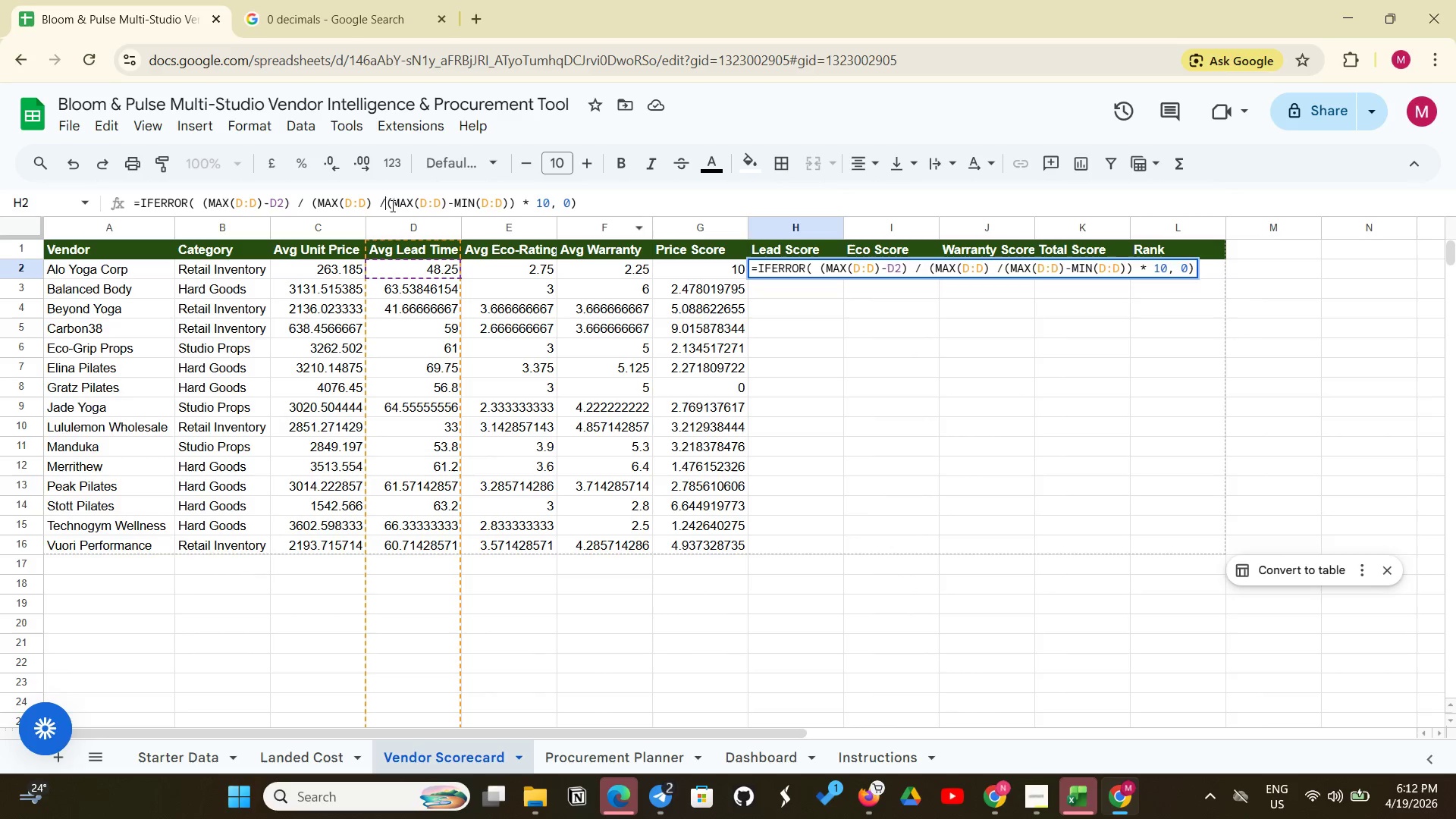 
key(Backspace)
 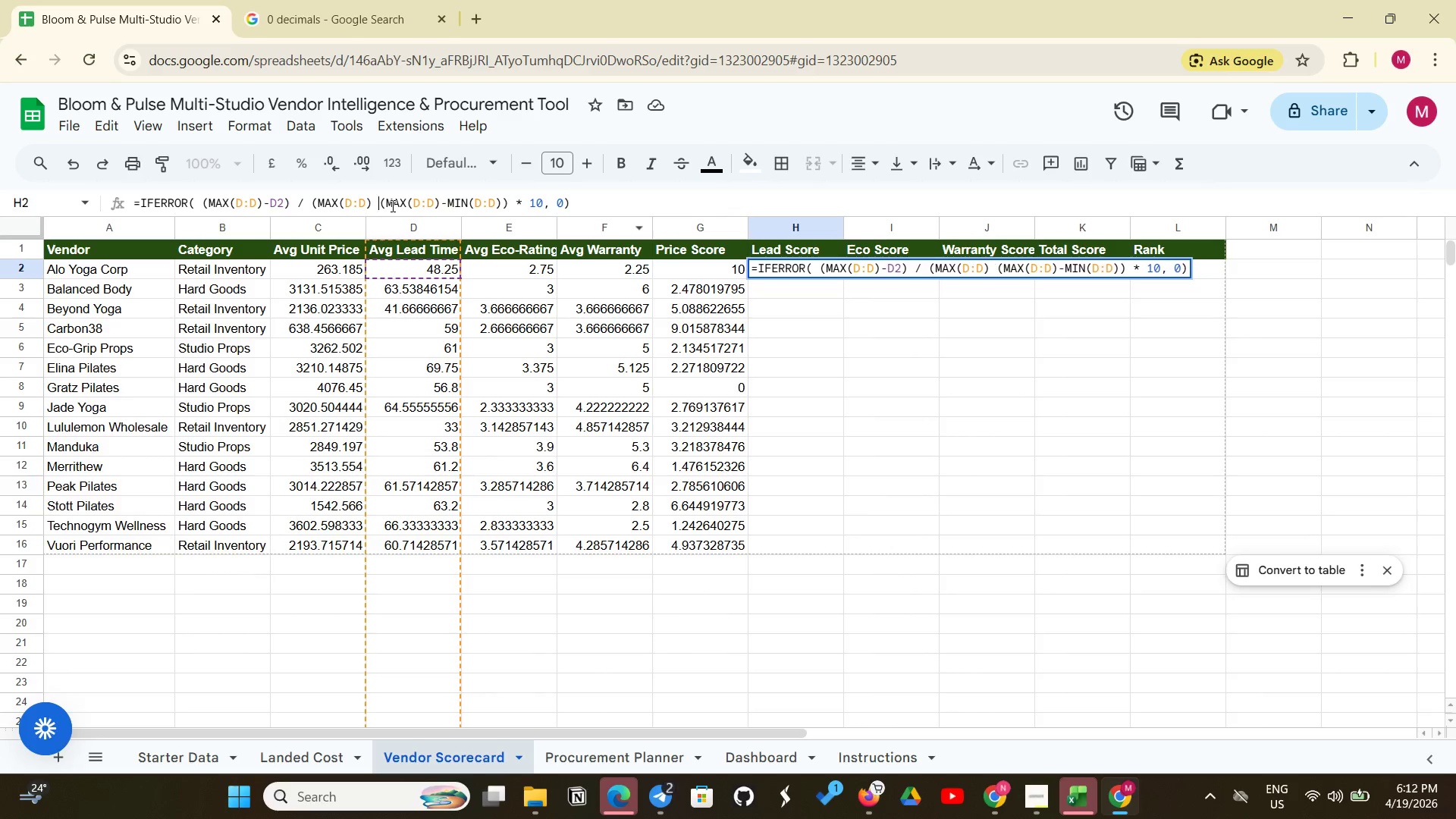 
key(Backspace)
 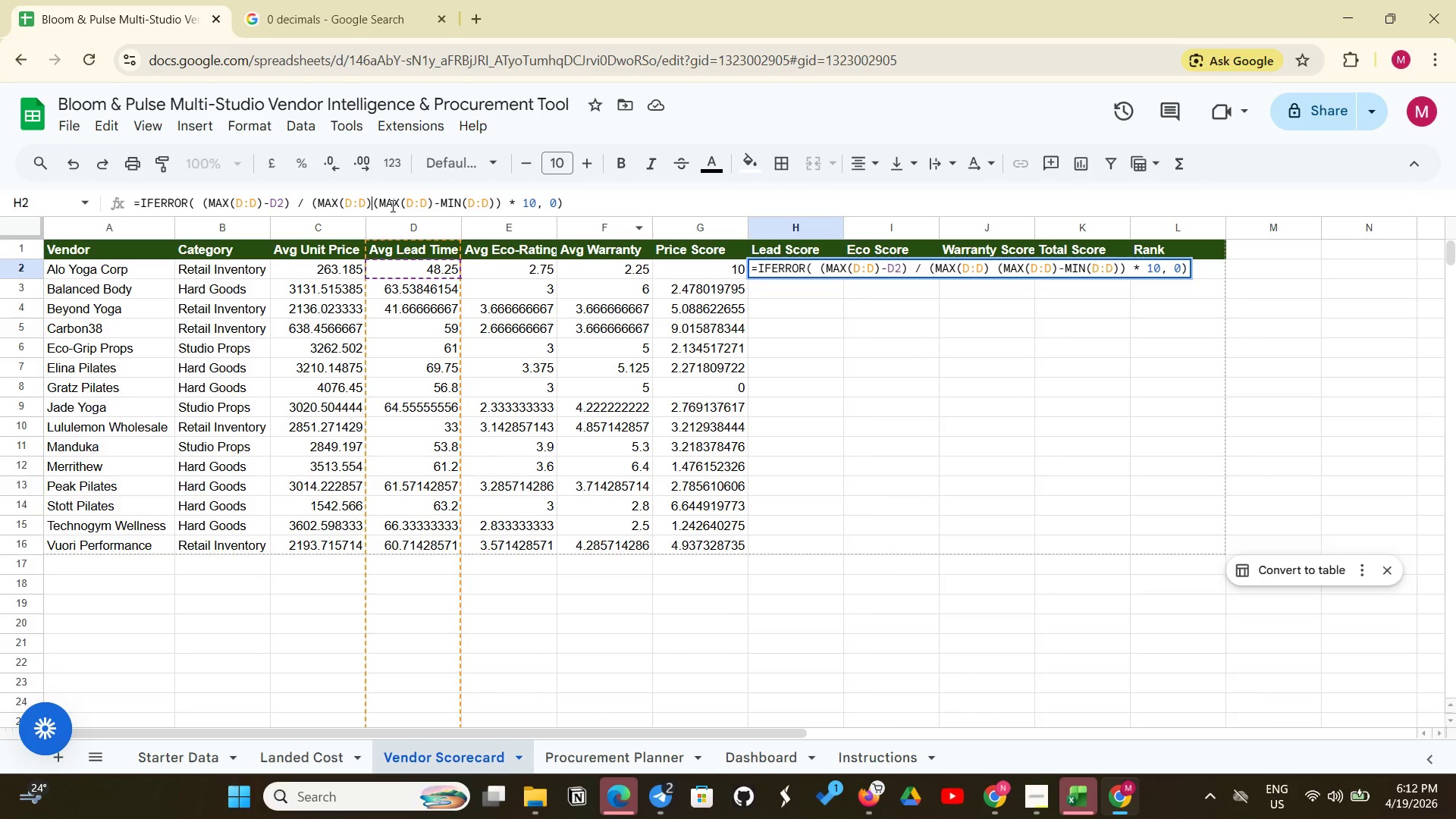 
key(Backspace)
 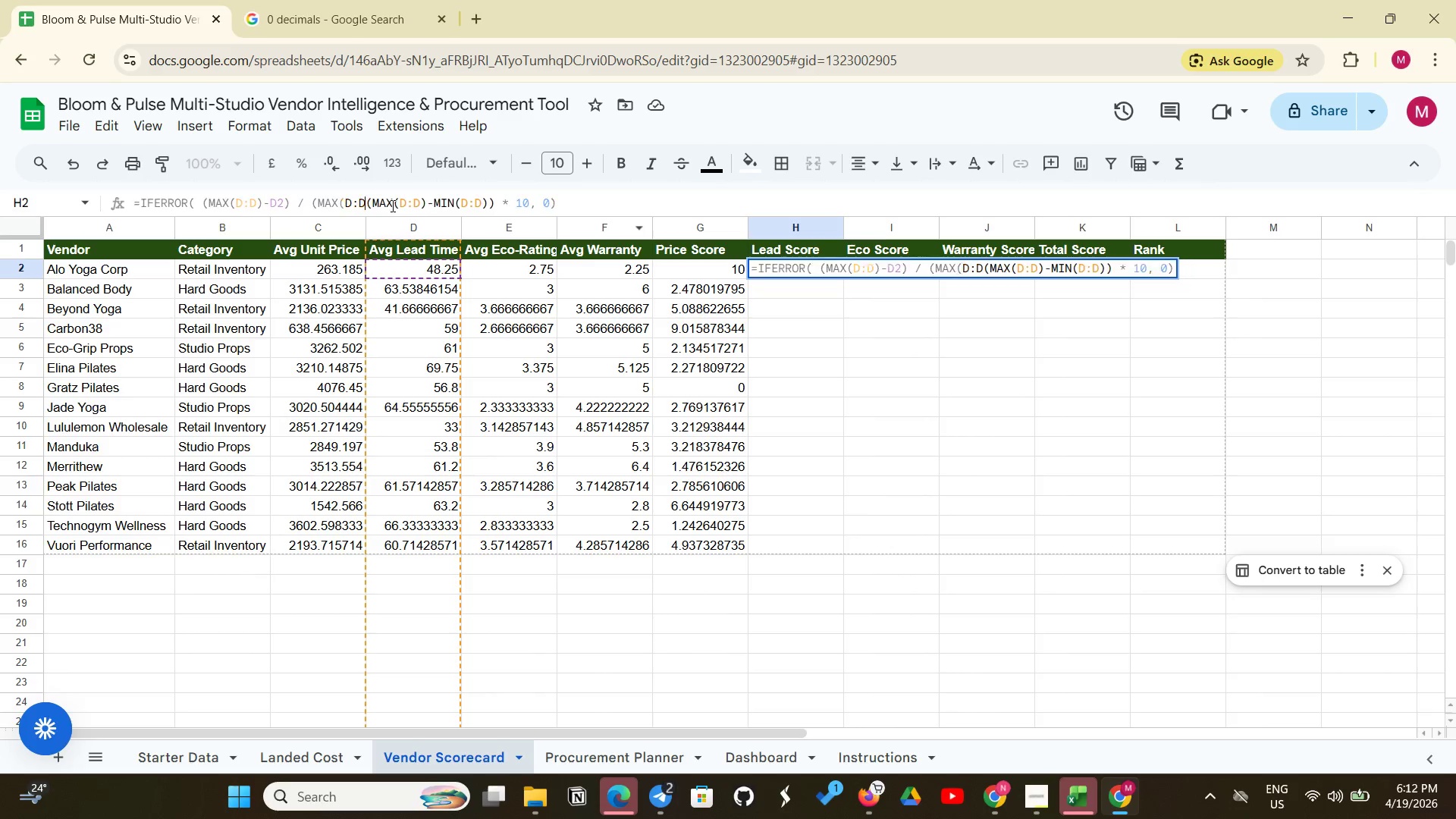 
key(Backspace)
 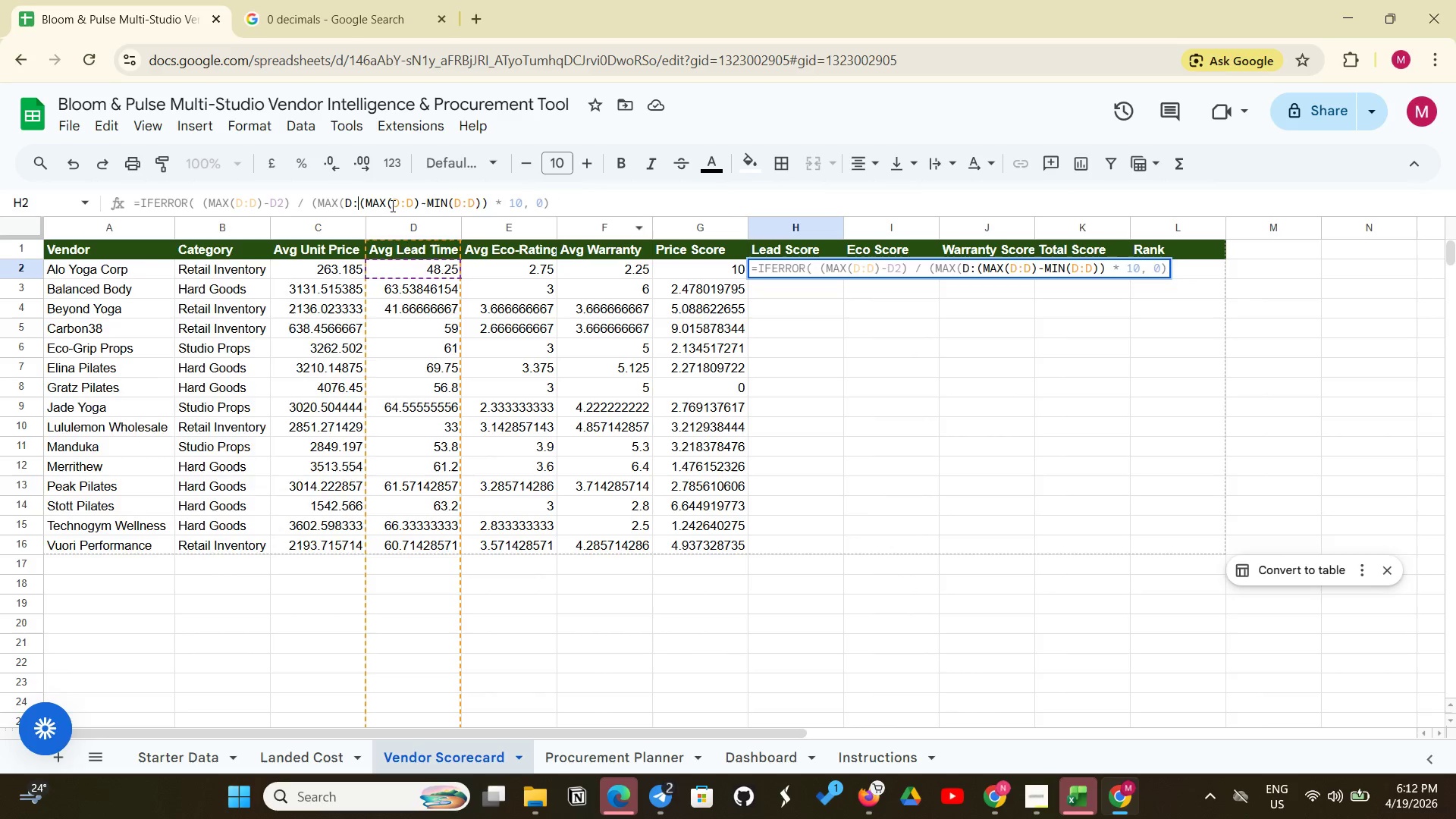 
key(Backspace)
 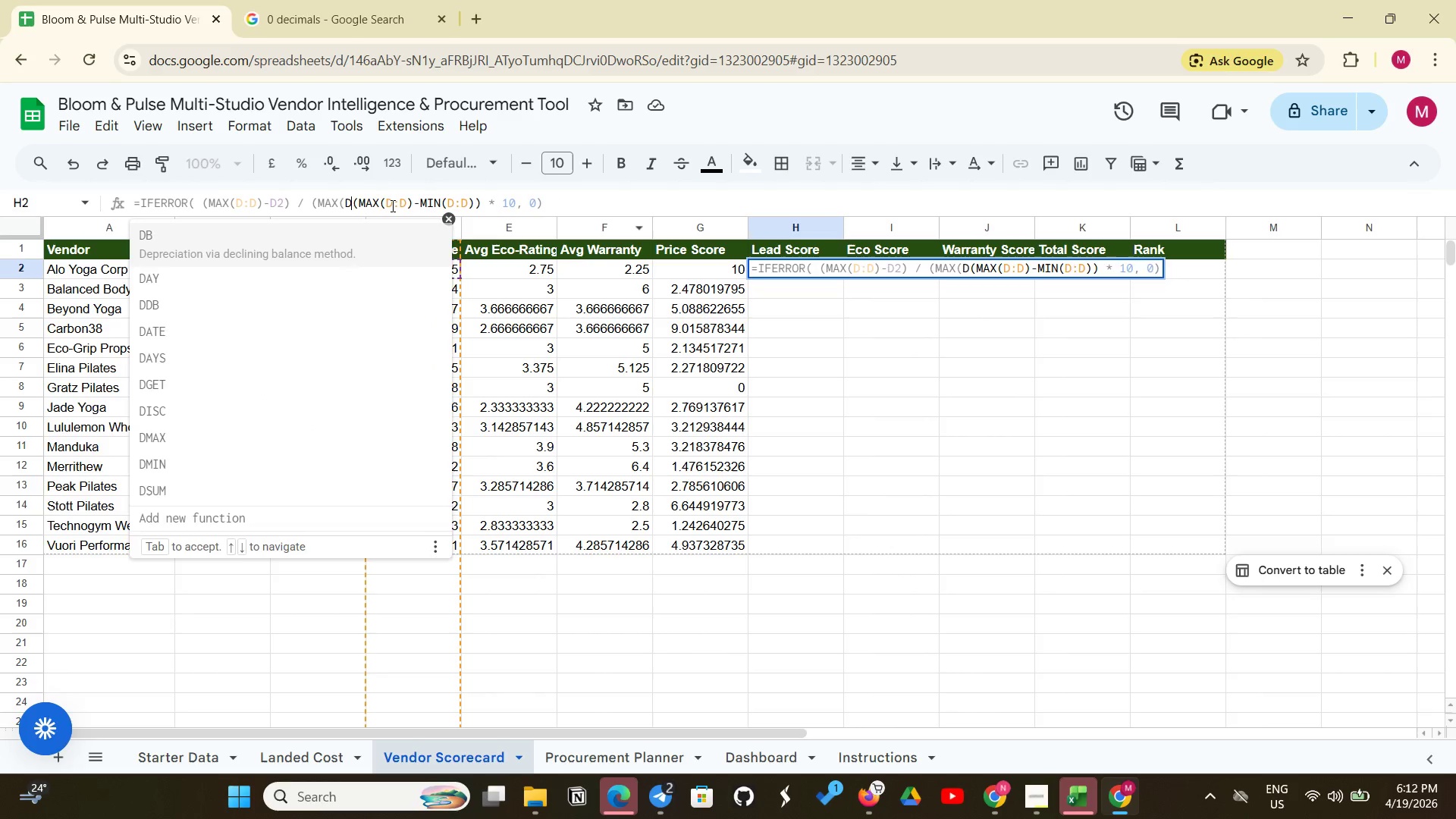 
key(Backspace)
 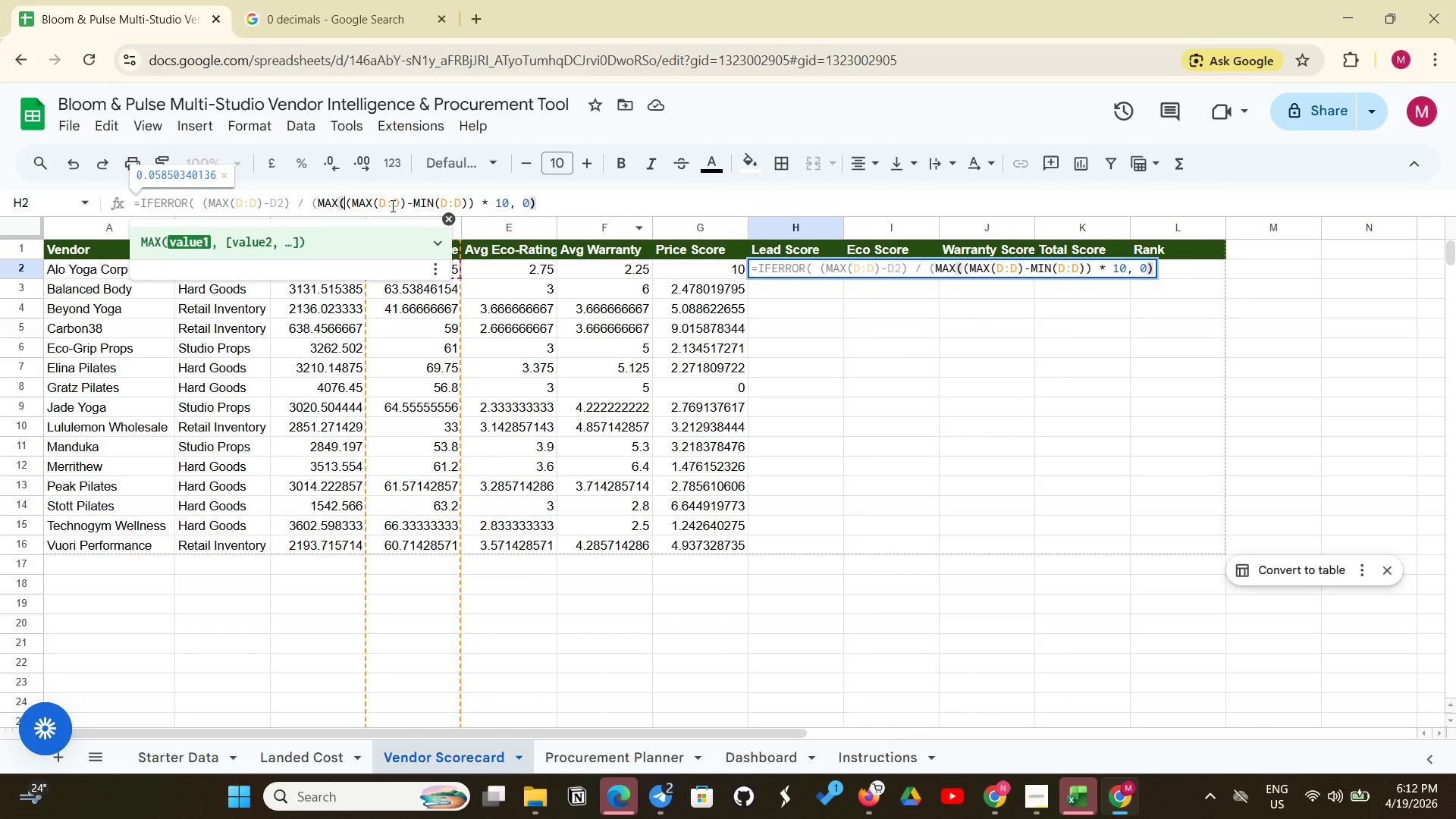 
key(Backspace)
 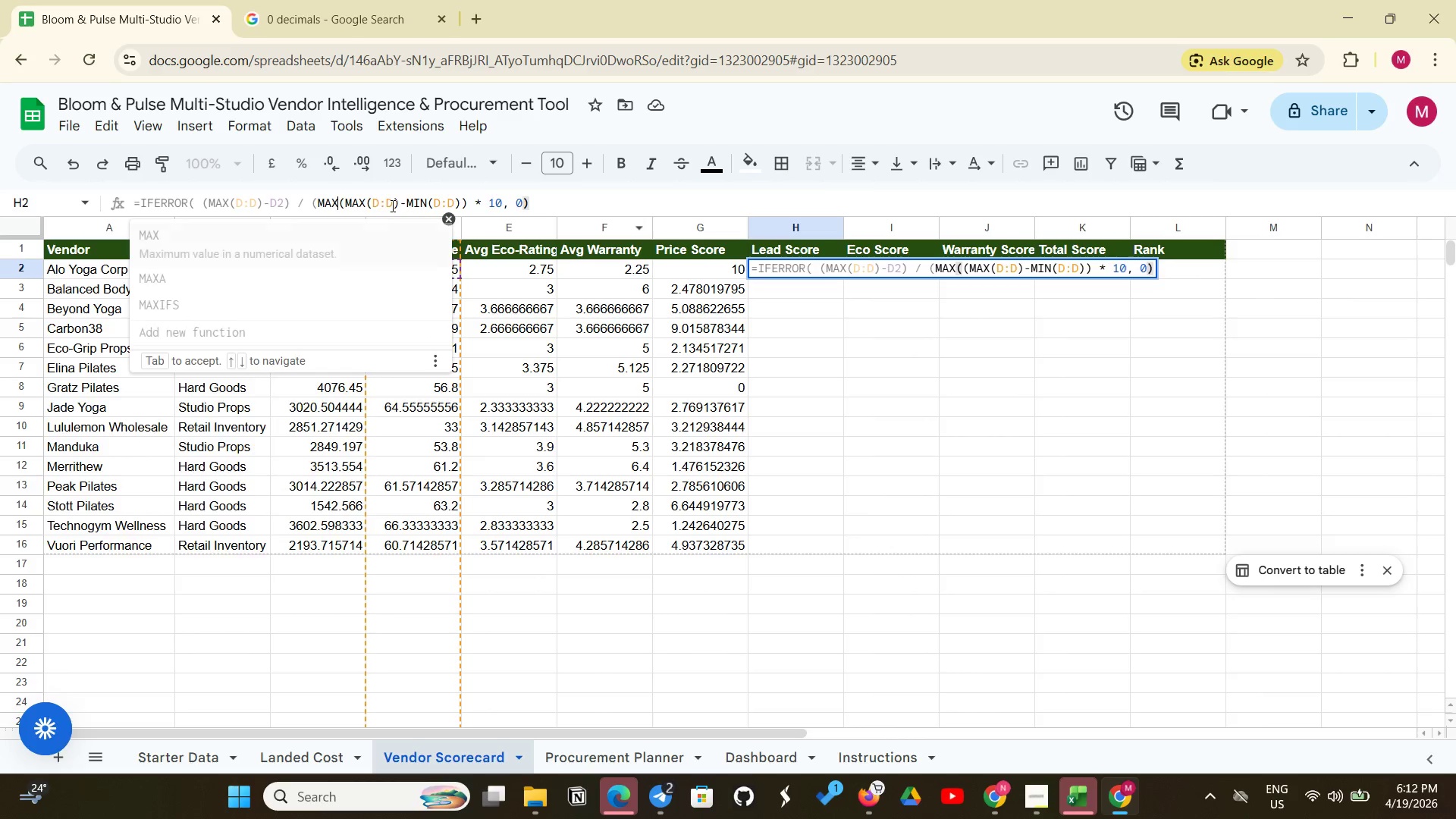 
key(Backspace)
 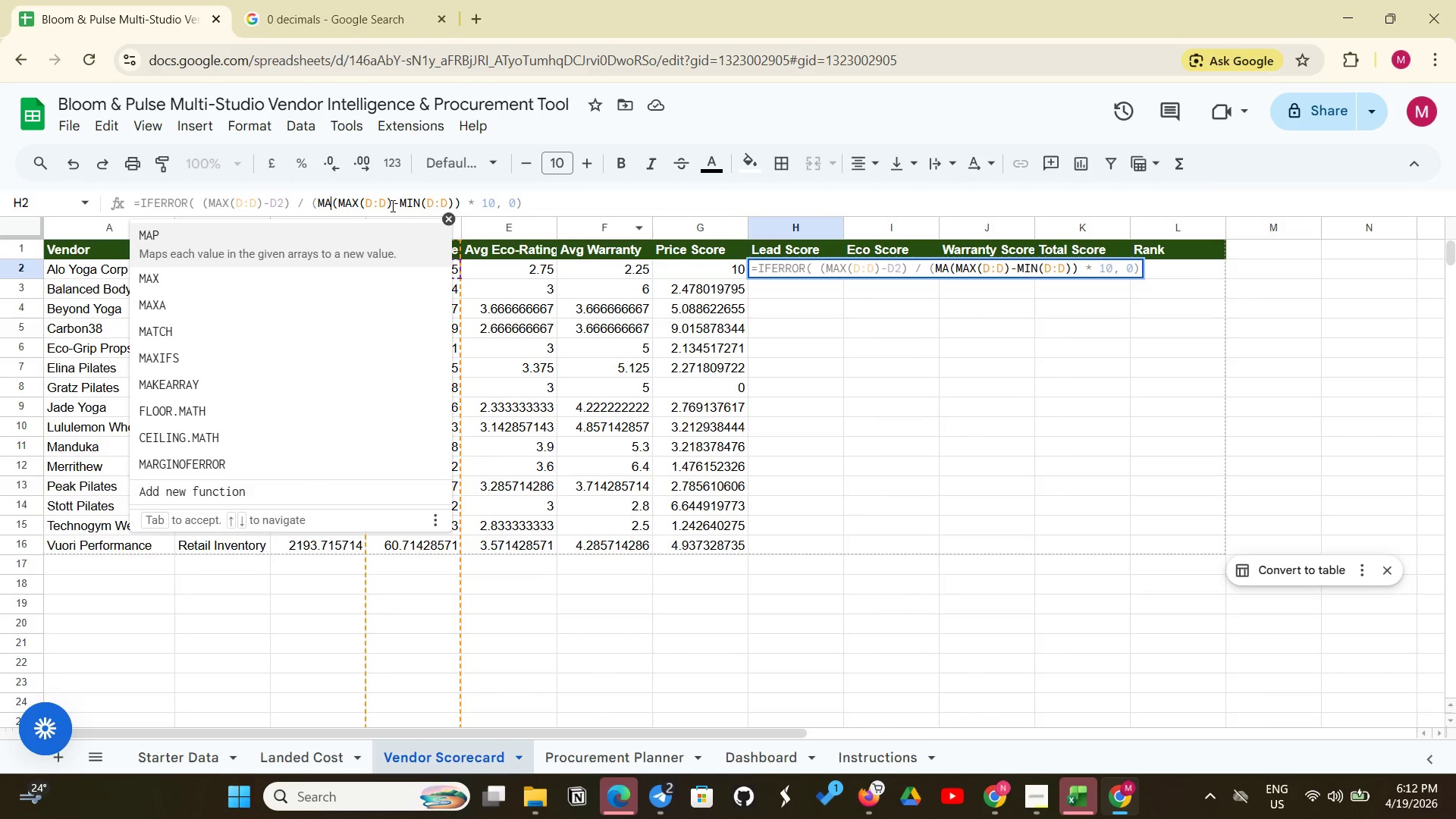 
key(Backspace)
 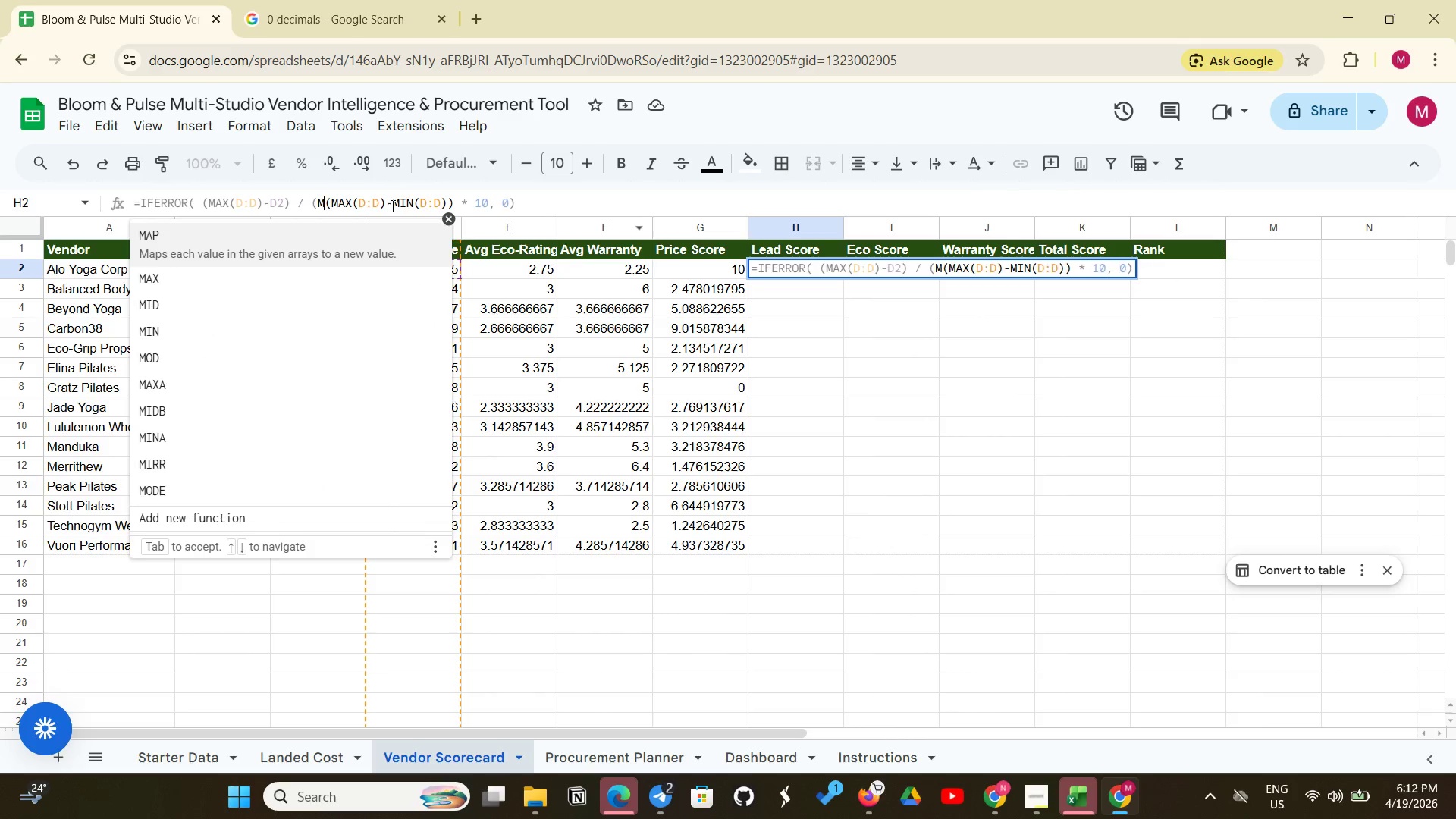 
key(Backspace)
 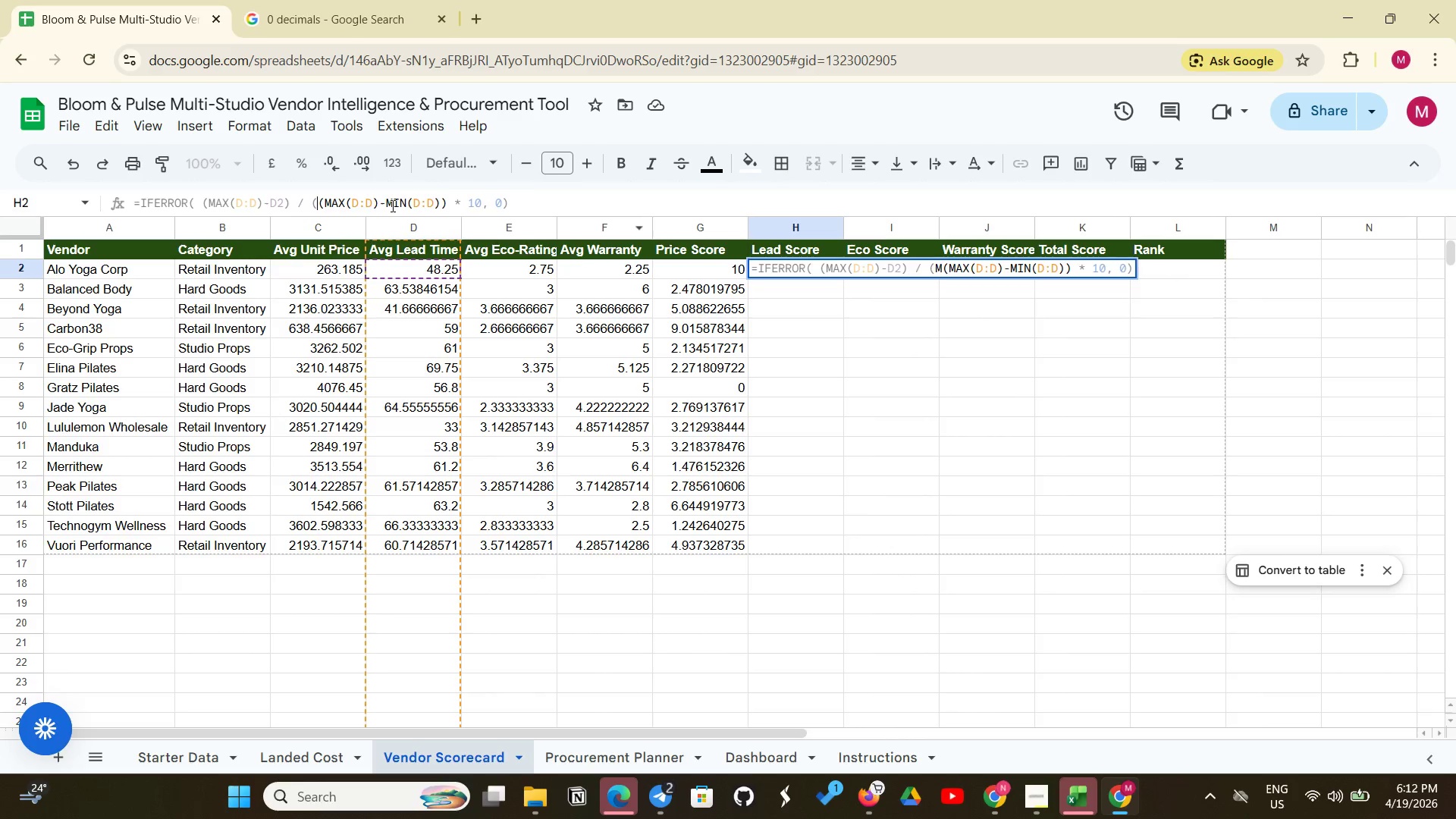 
key(Backspace)
 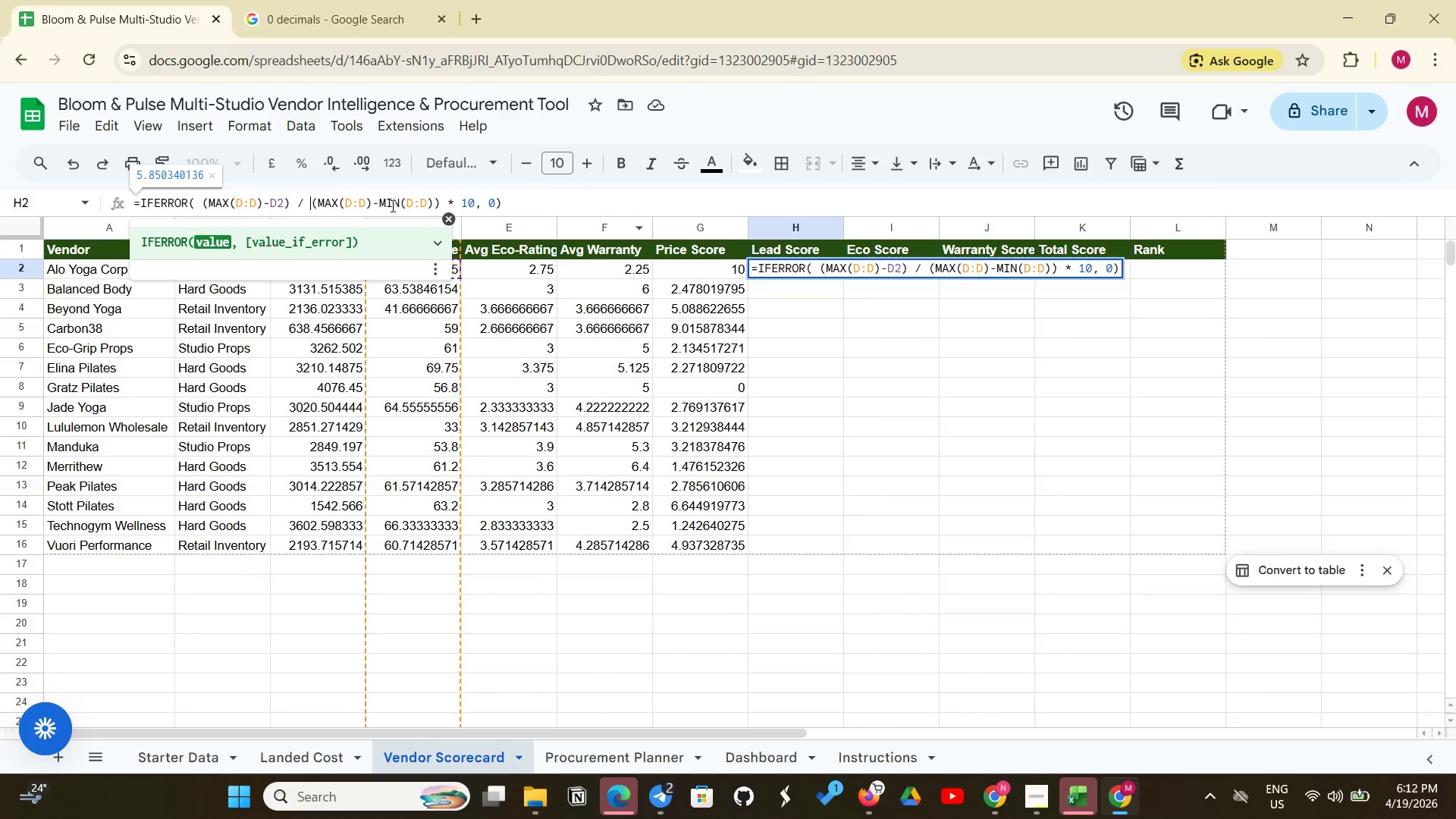 
wait(7.66)
 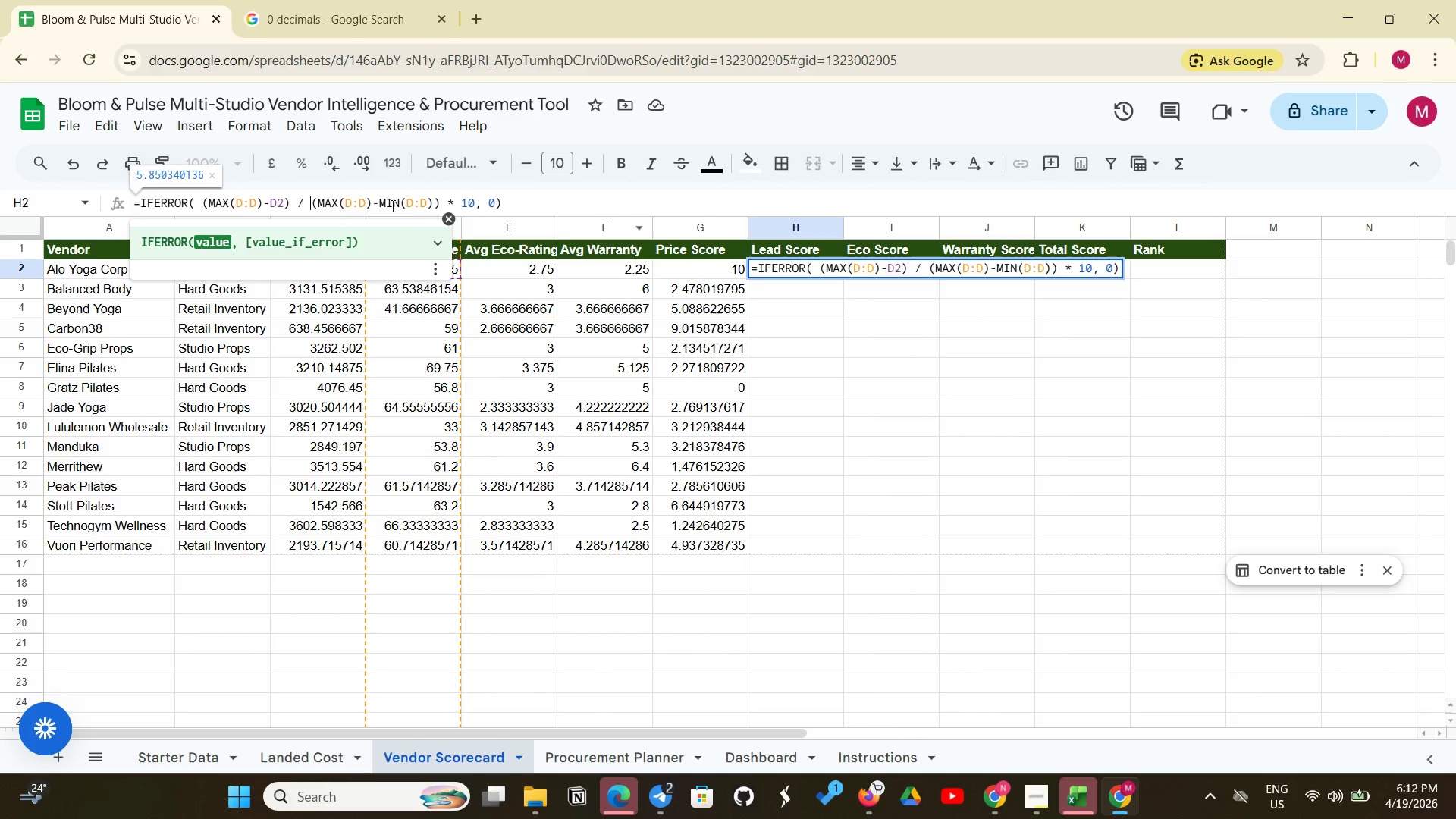 
left_click([514, 197])
 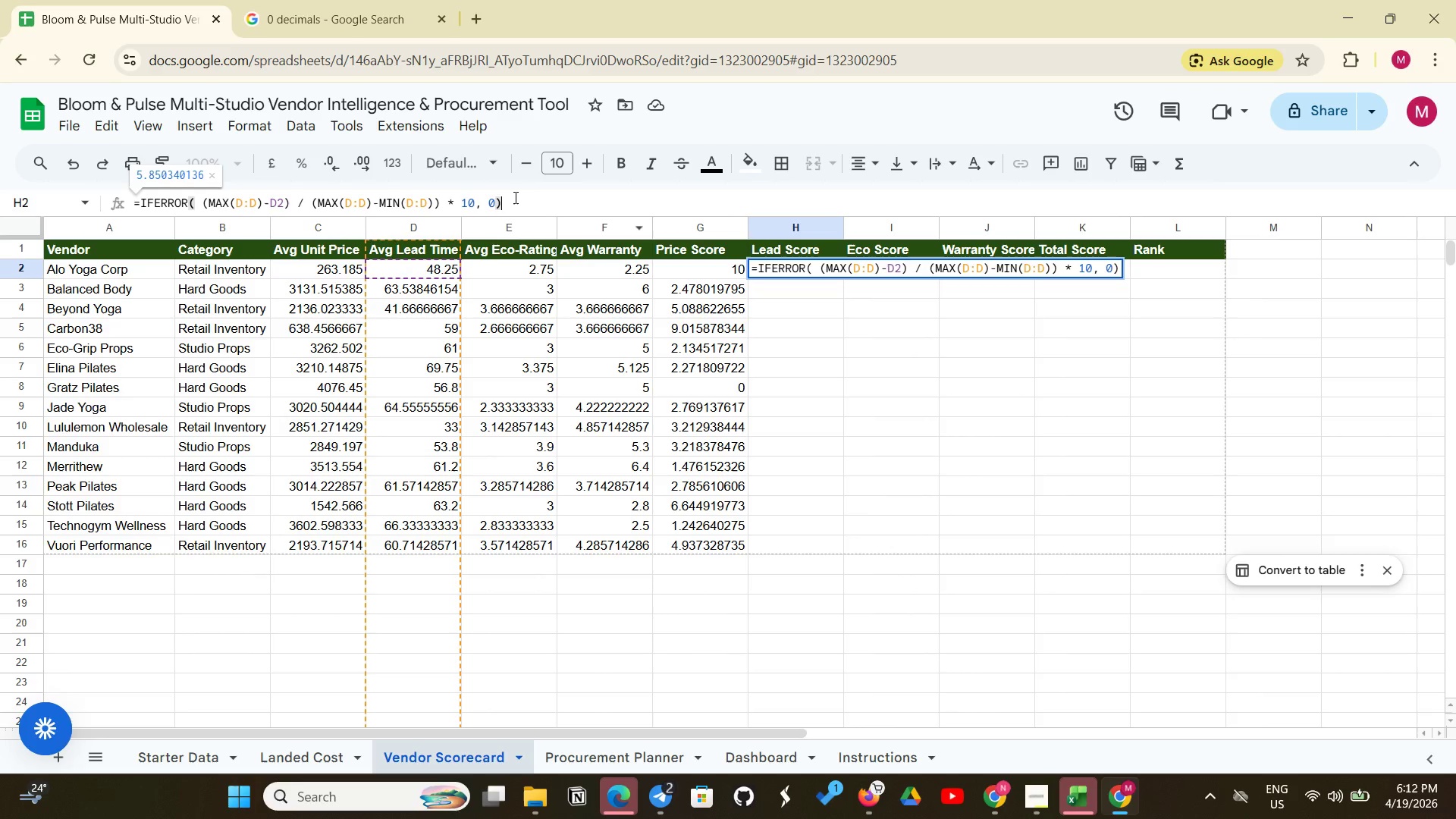 
key(Enter)
 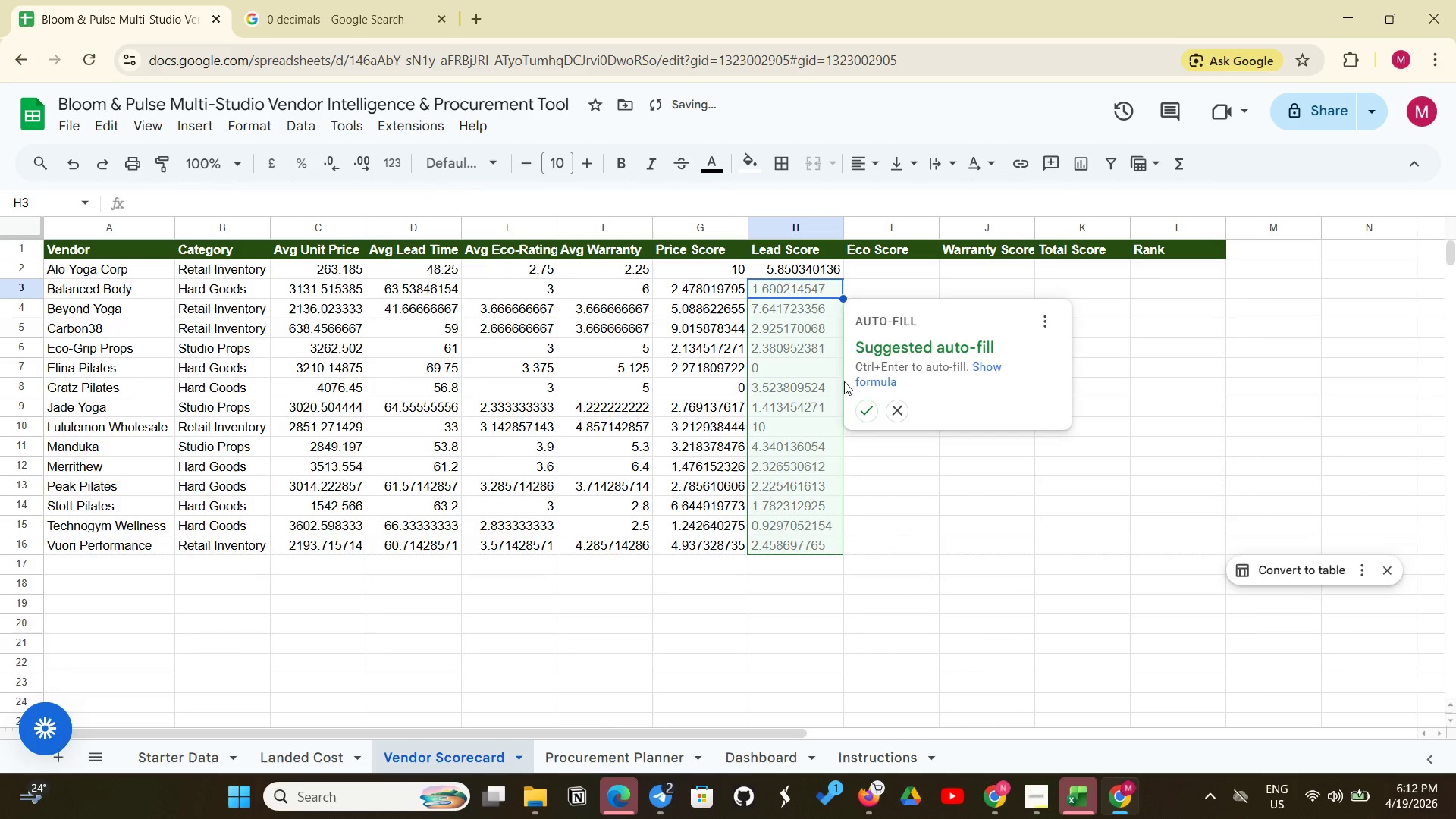 
left_click([864, 403])
 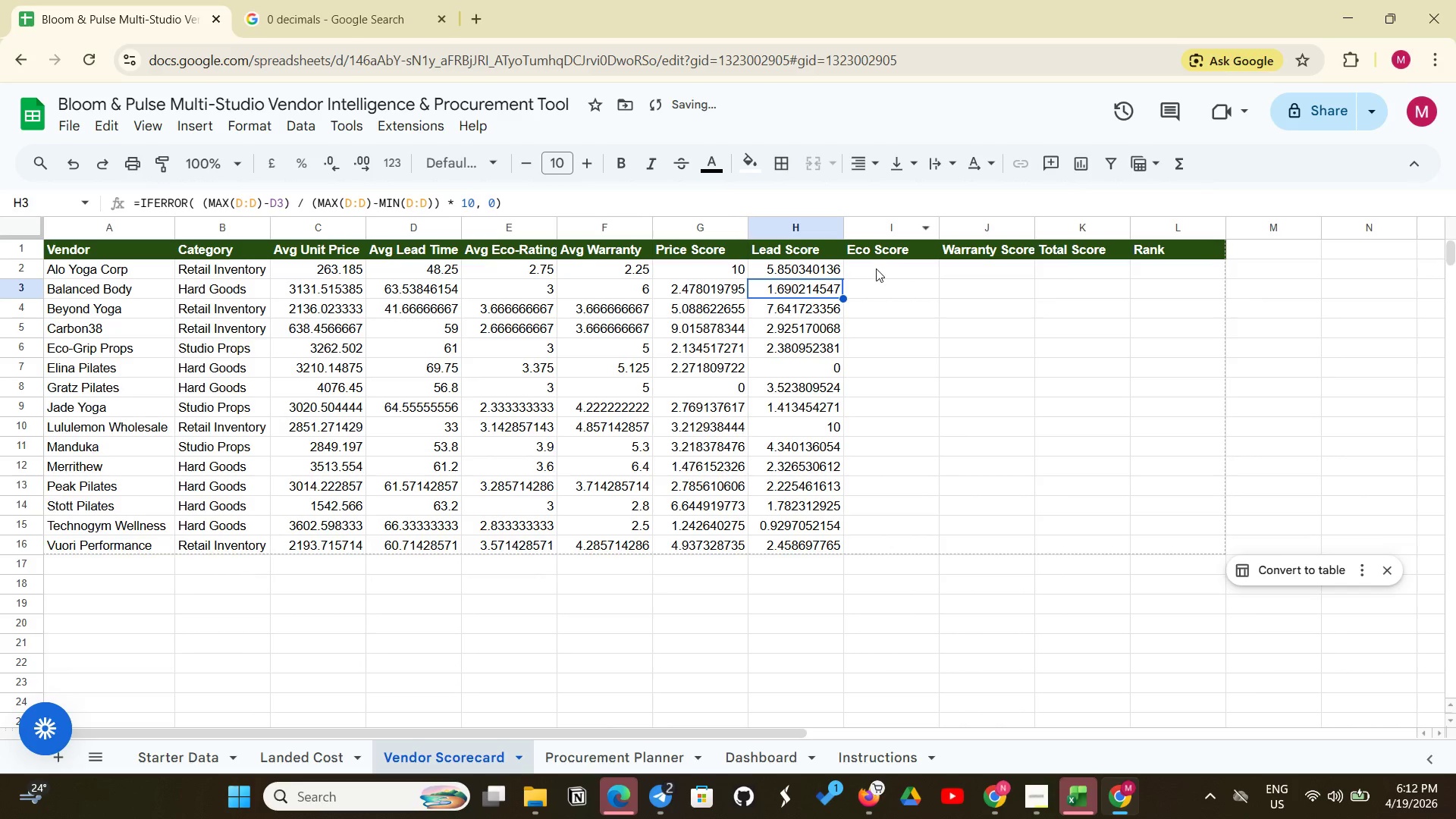 
left_click([876, 269])
 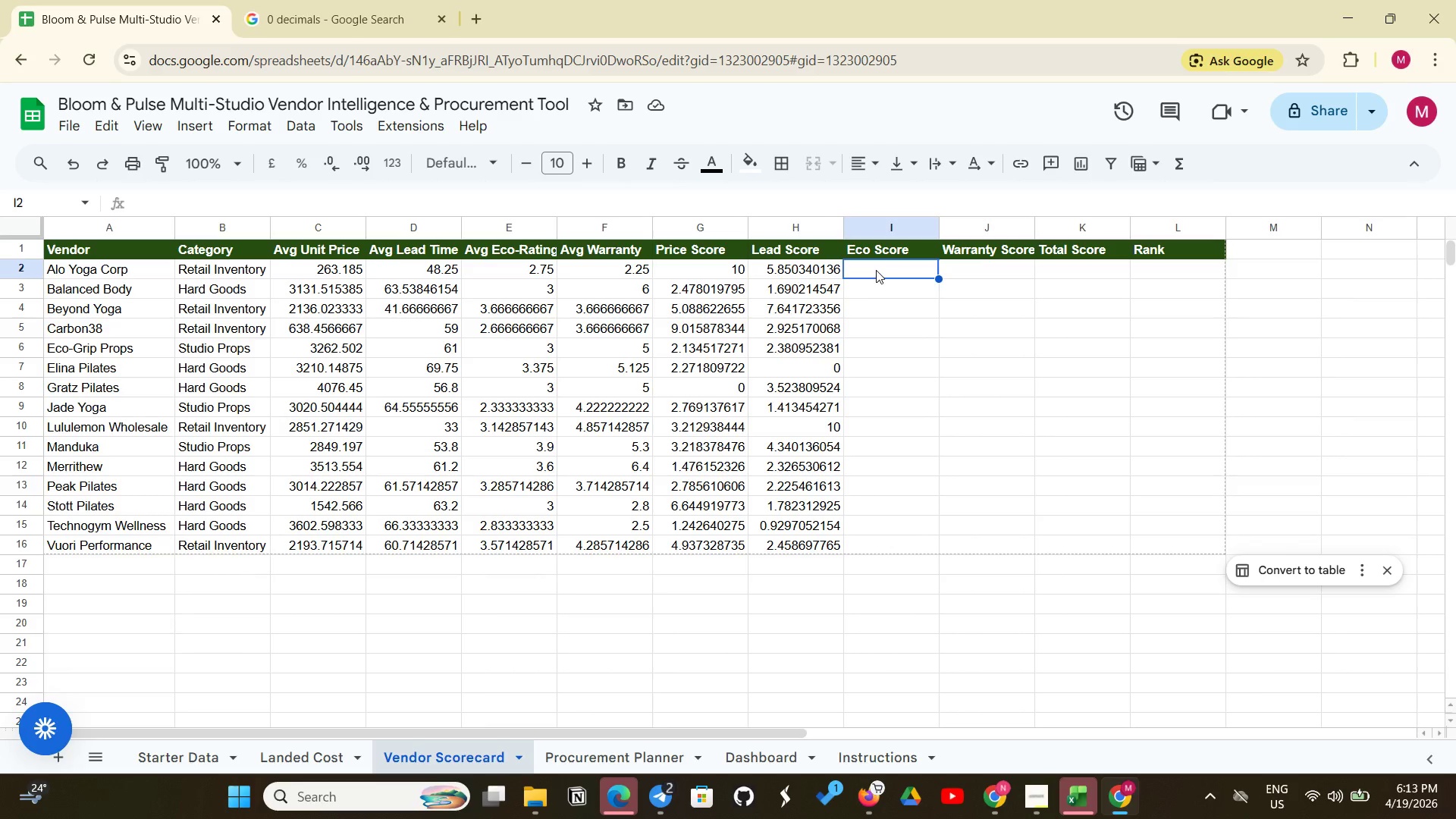 
wait(17.11)
 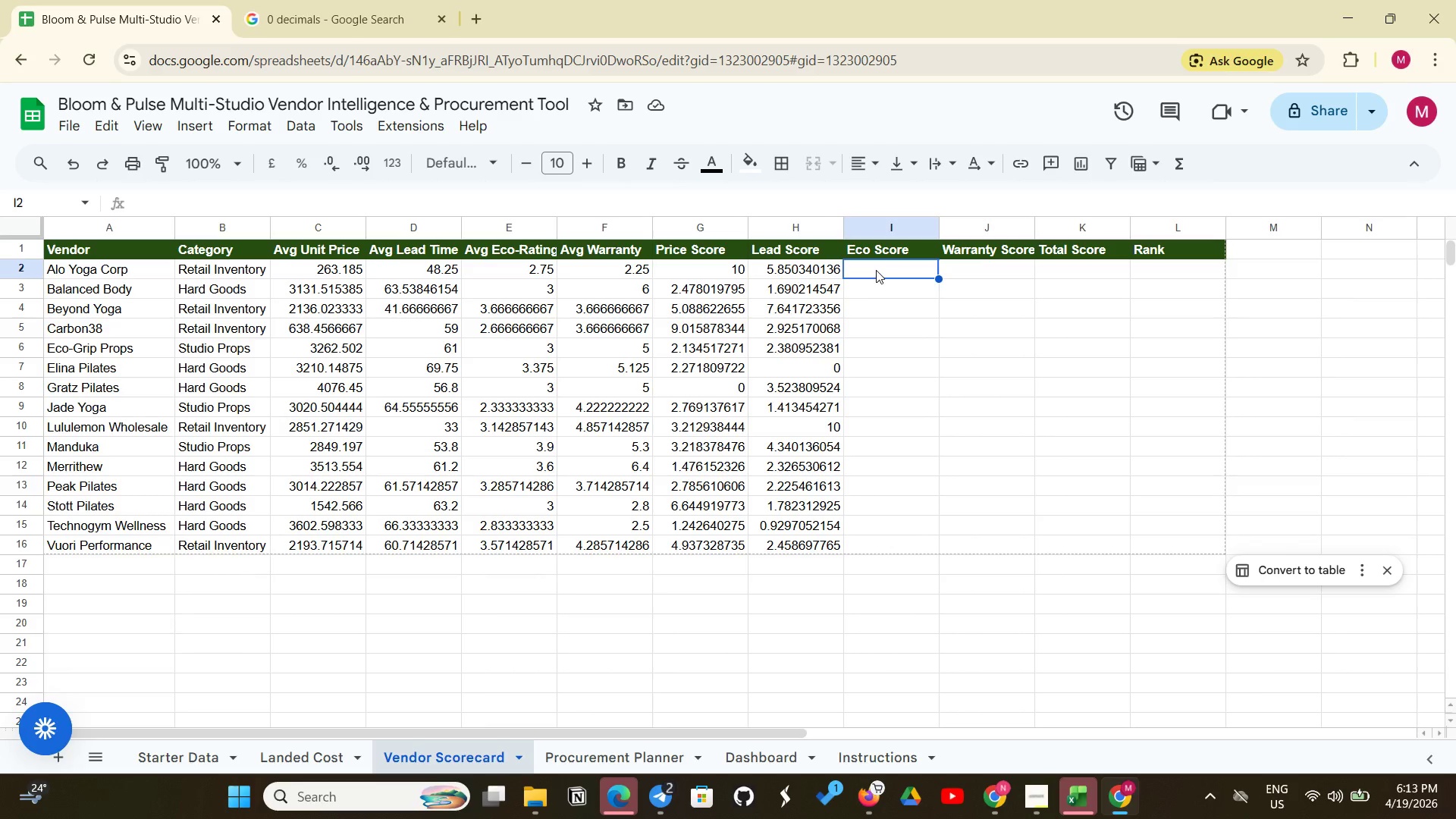 
left_click([890, 273])
 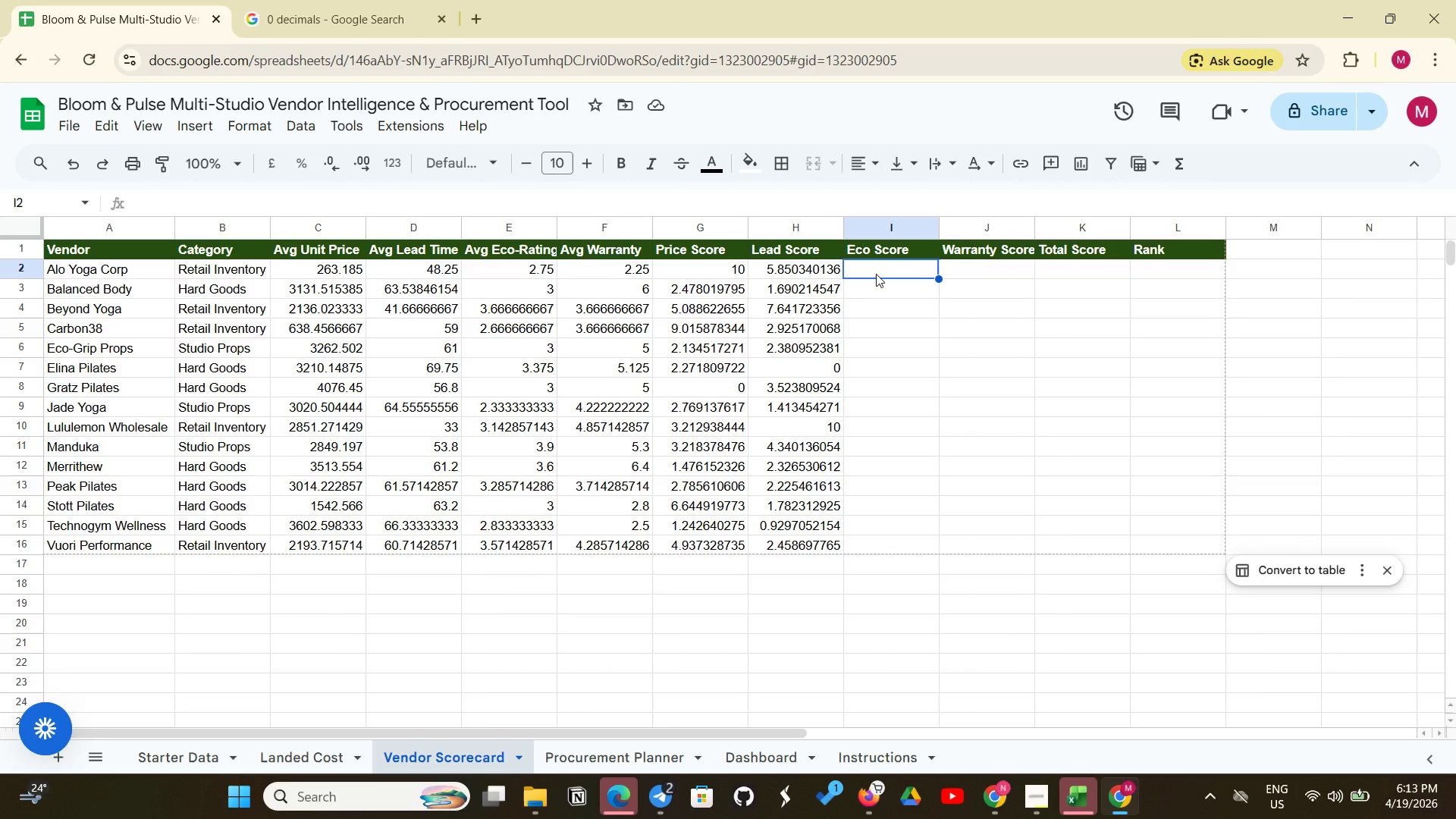 
wait(7.31)
 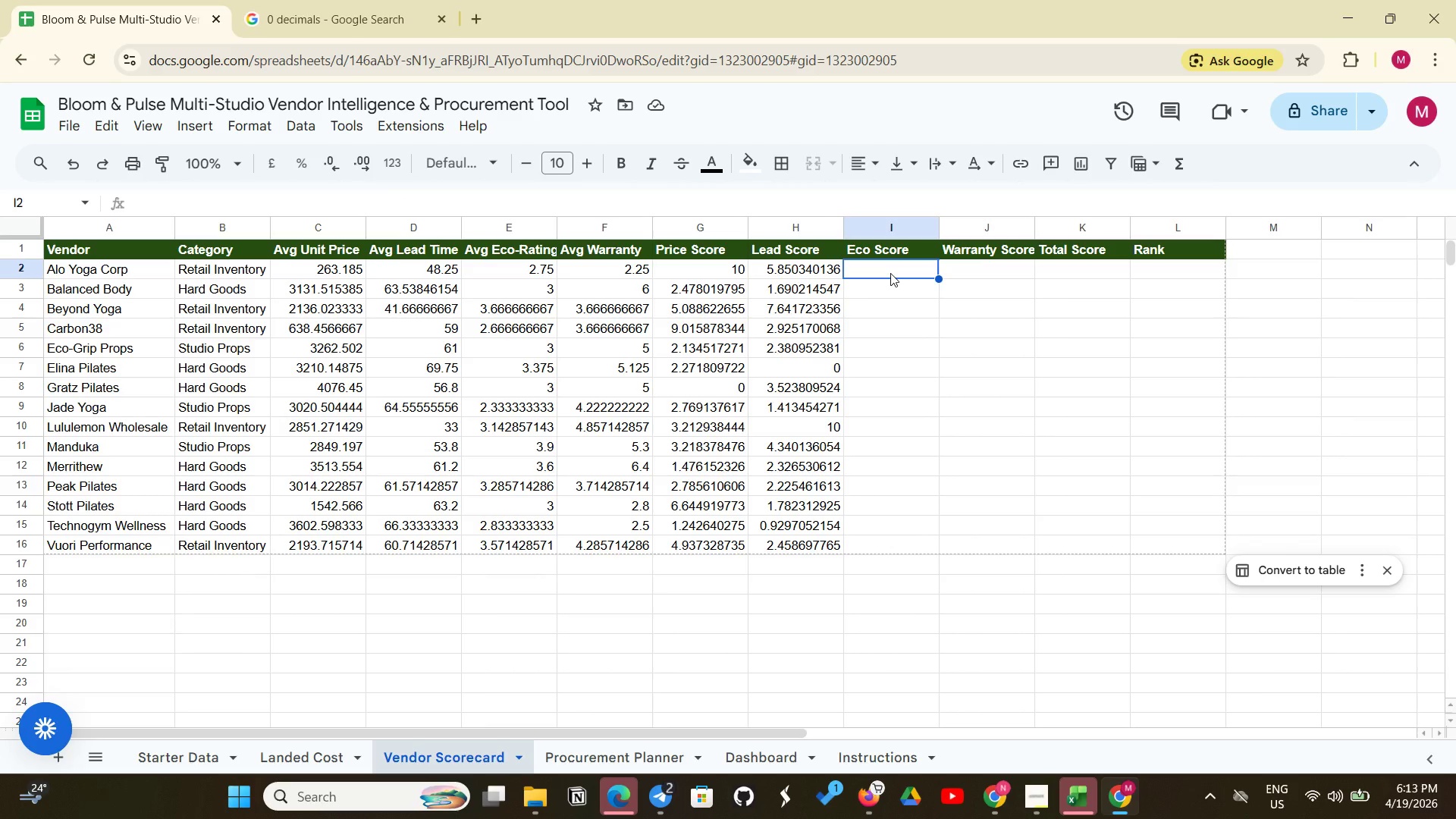 
type(= (E2)
 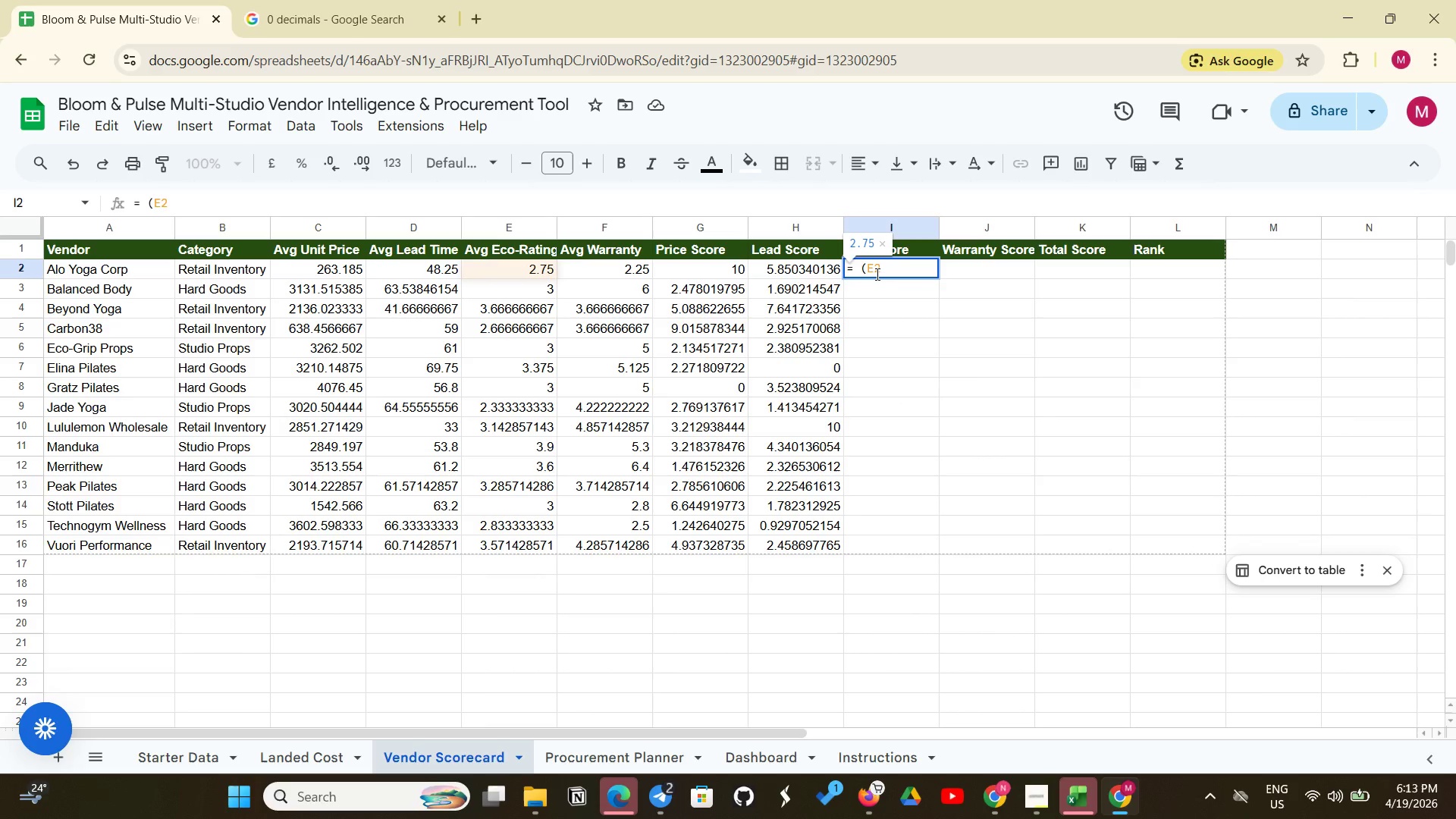 
type( / 5*10)
 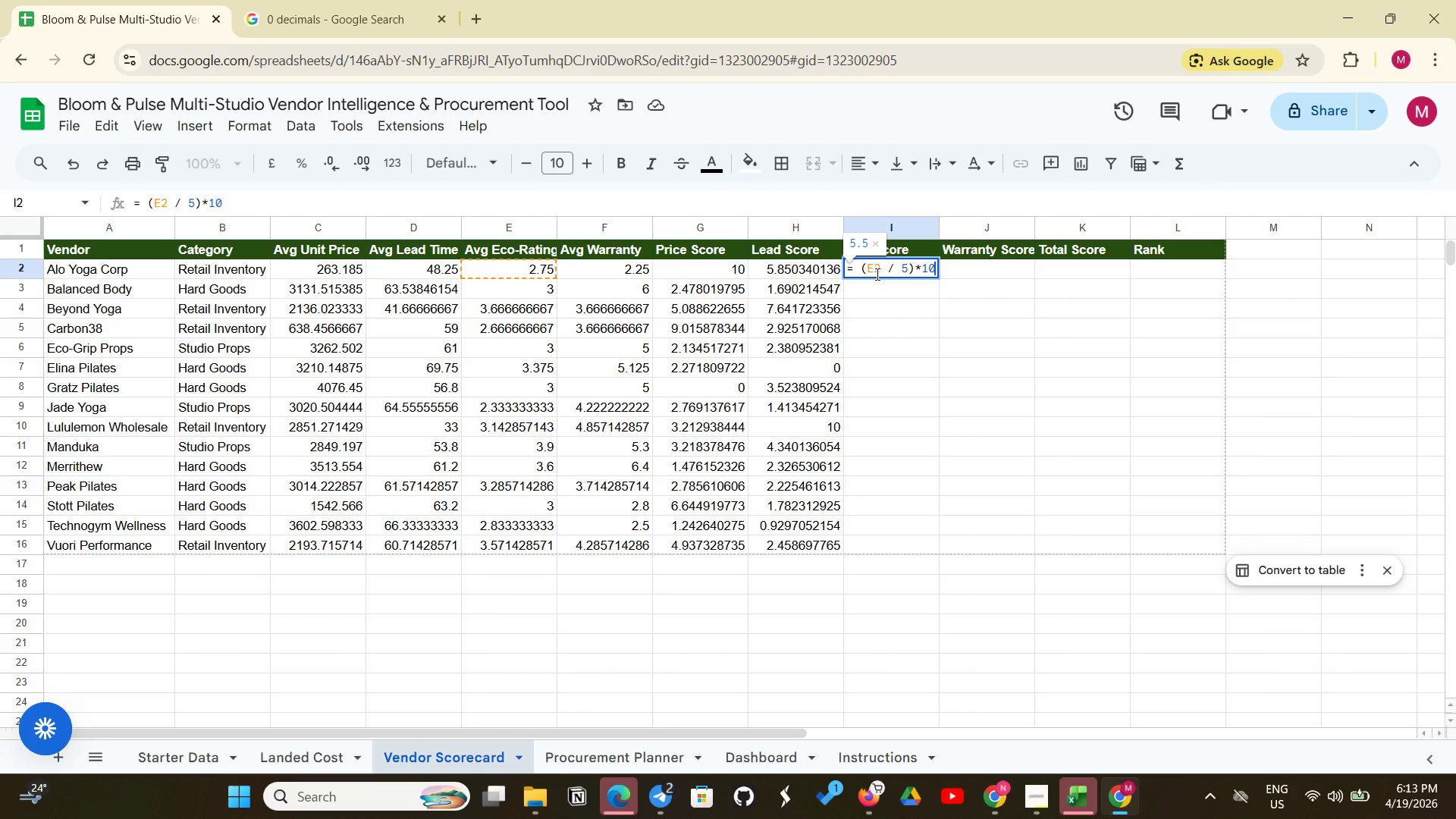 
wait(5.06)
 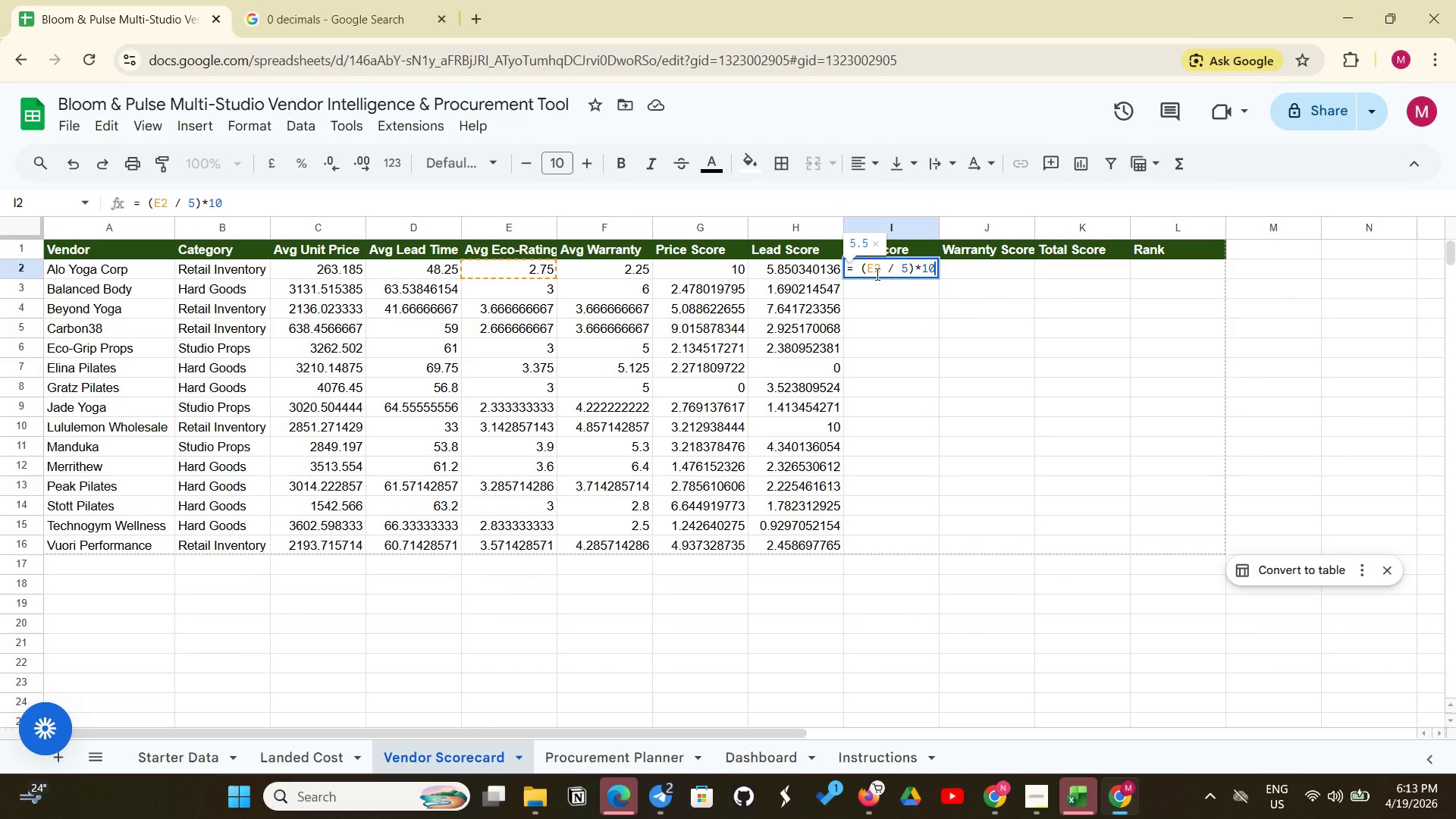 
left_click([960, 406])
 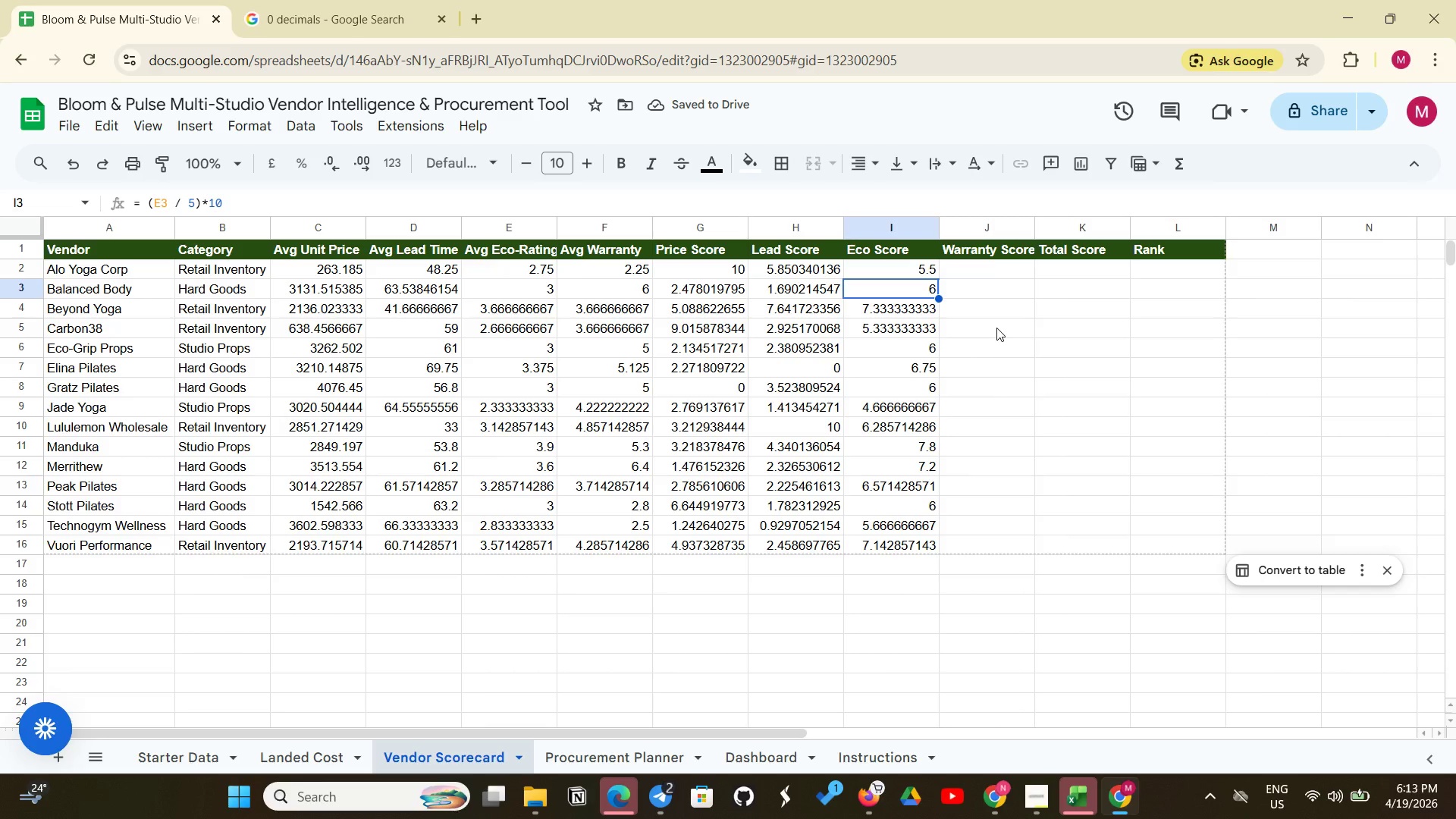 
wait(6.05)
 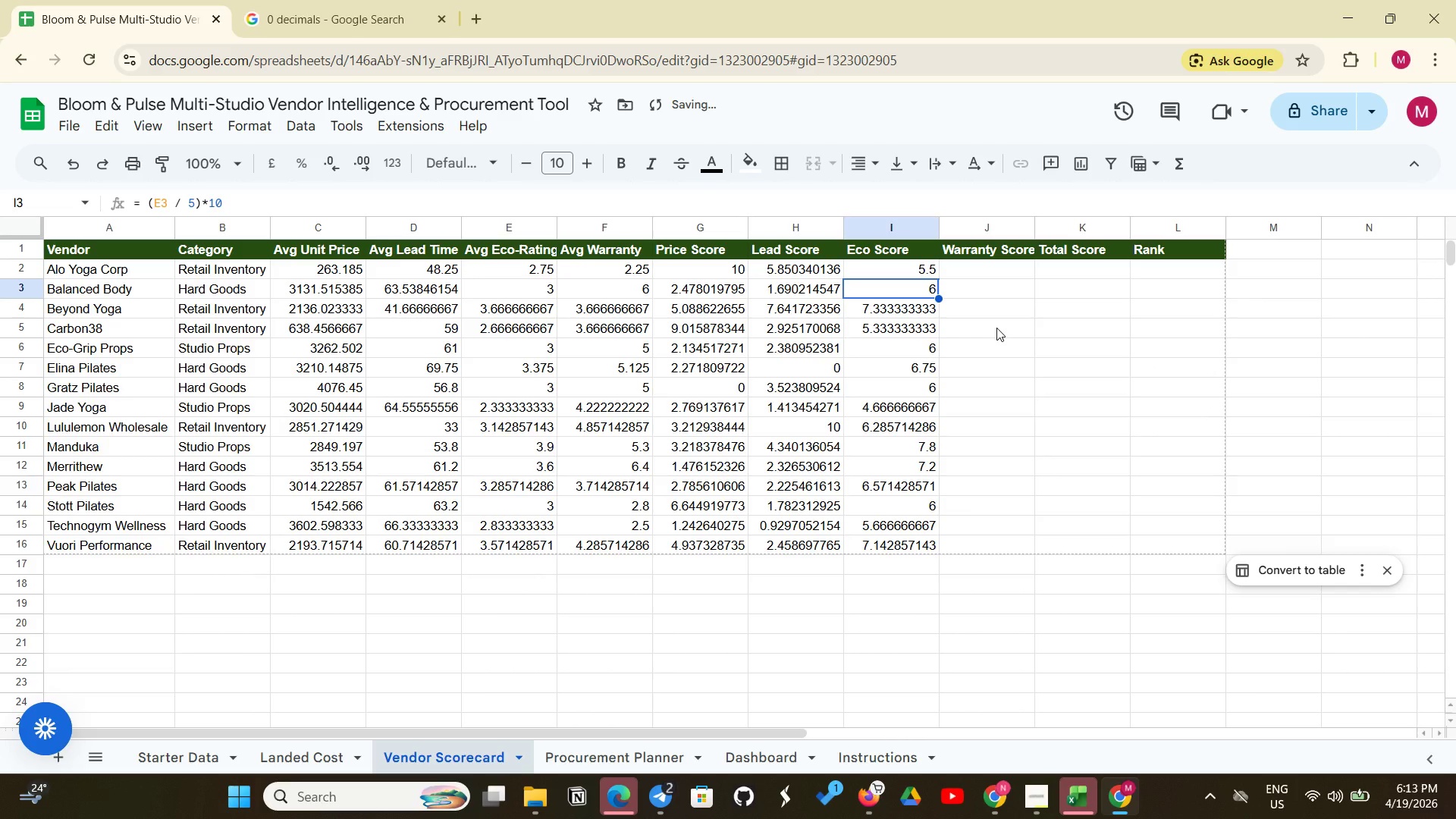 
left_click([987, 281])
 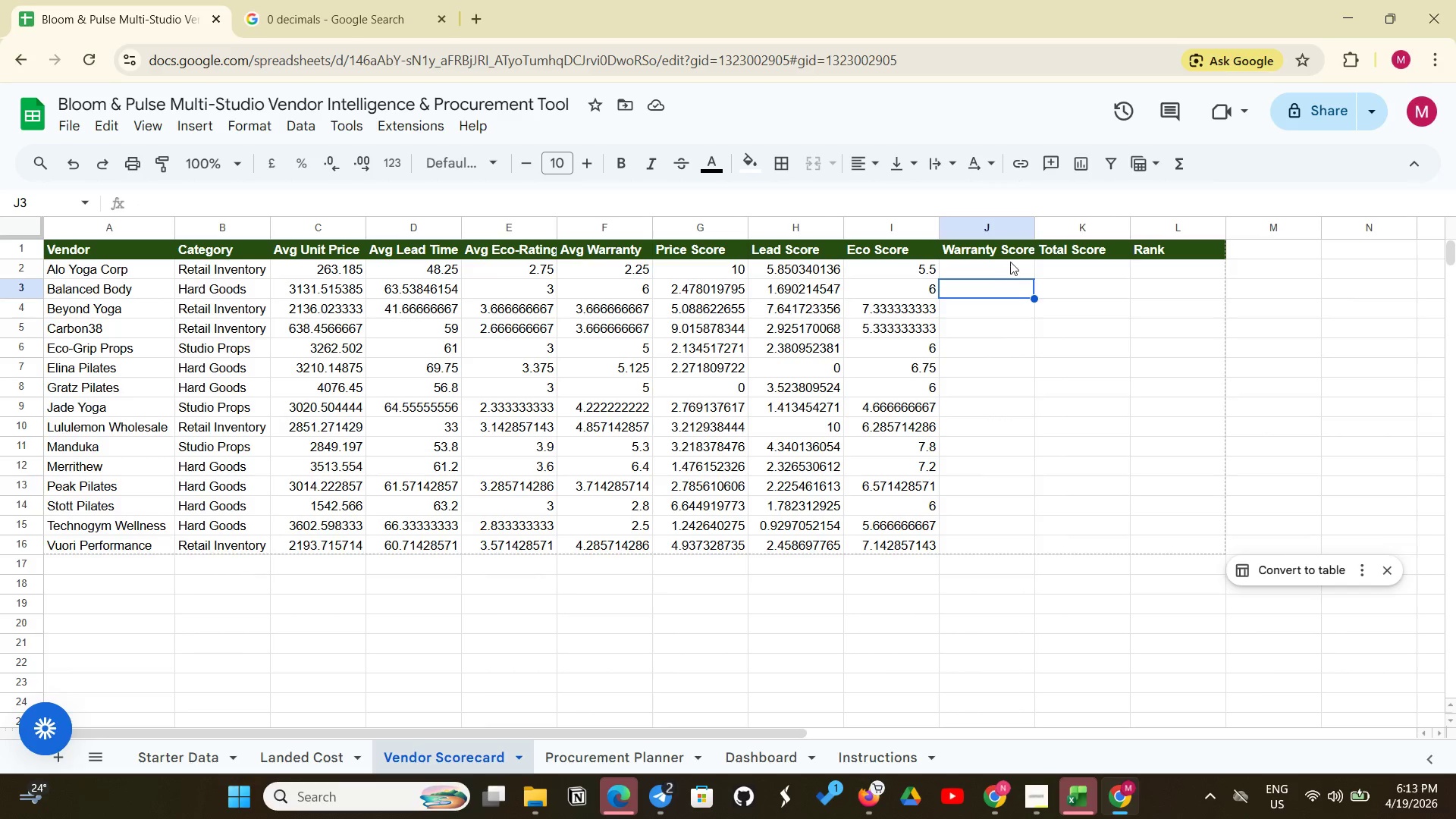 
left_click([1011, 262])
 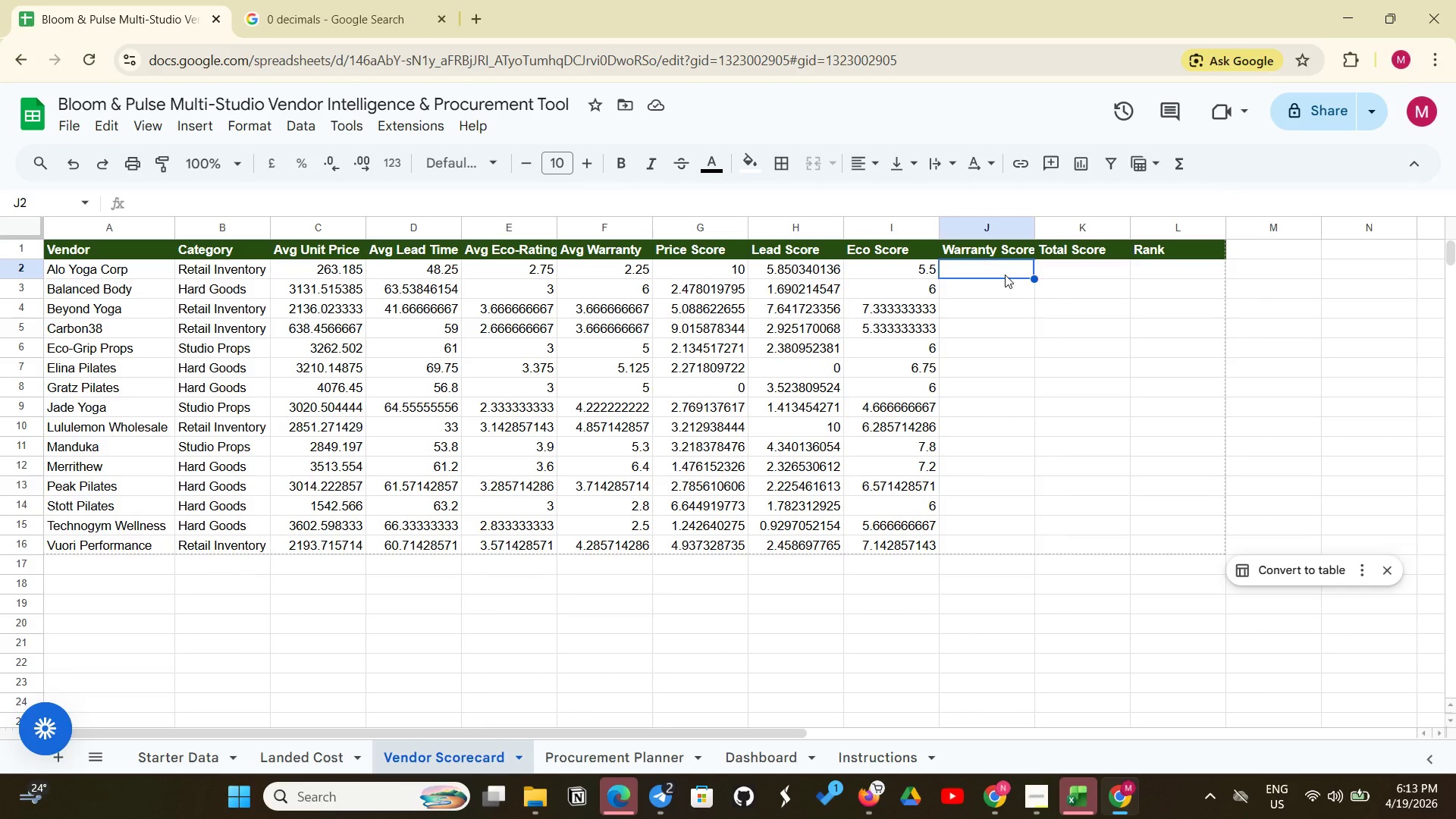 
wait(7.95)
 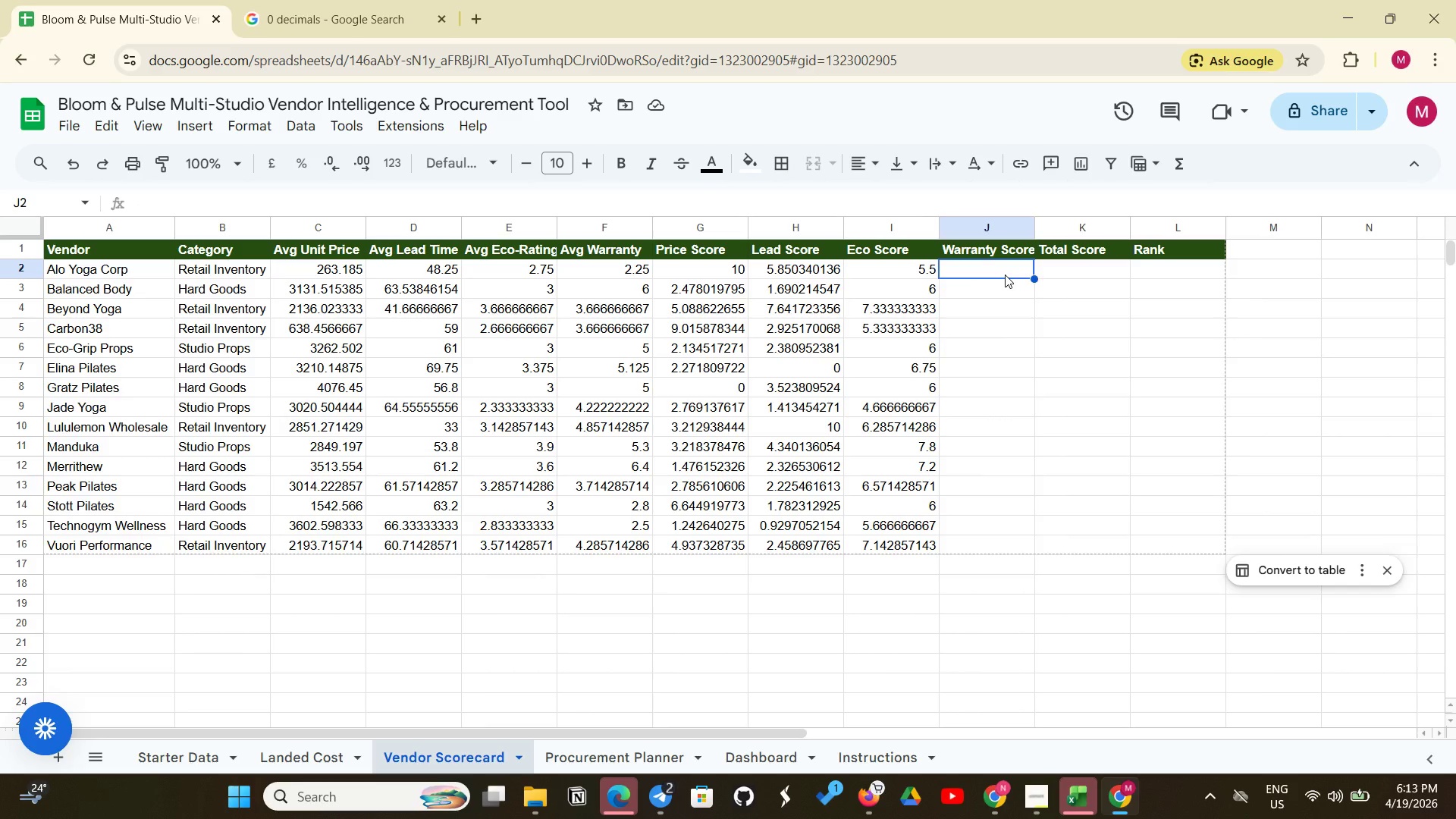 
type(= (F2/)
key(Backspace)
type( /10) * 10)
 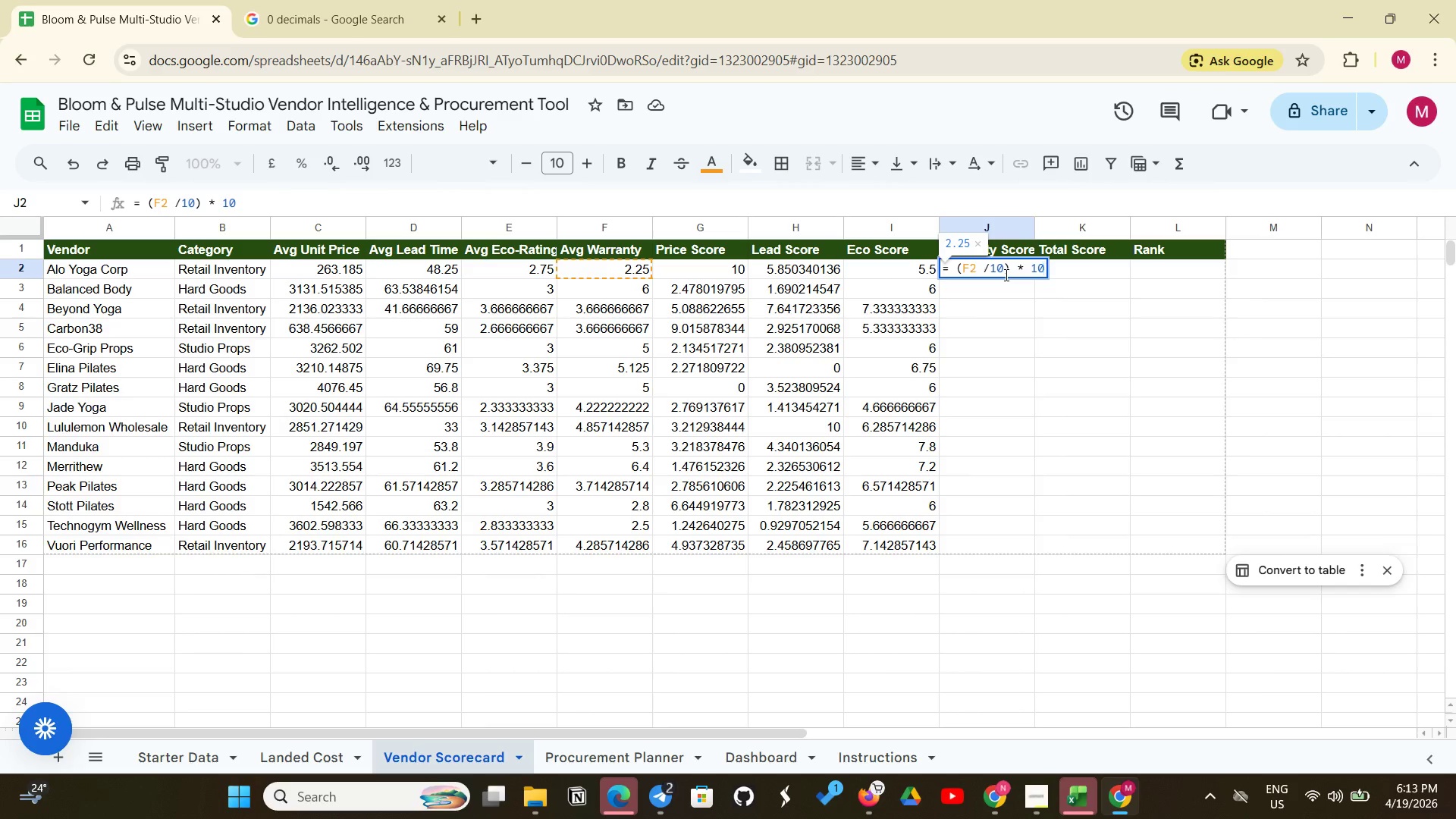 
key(Enter)
 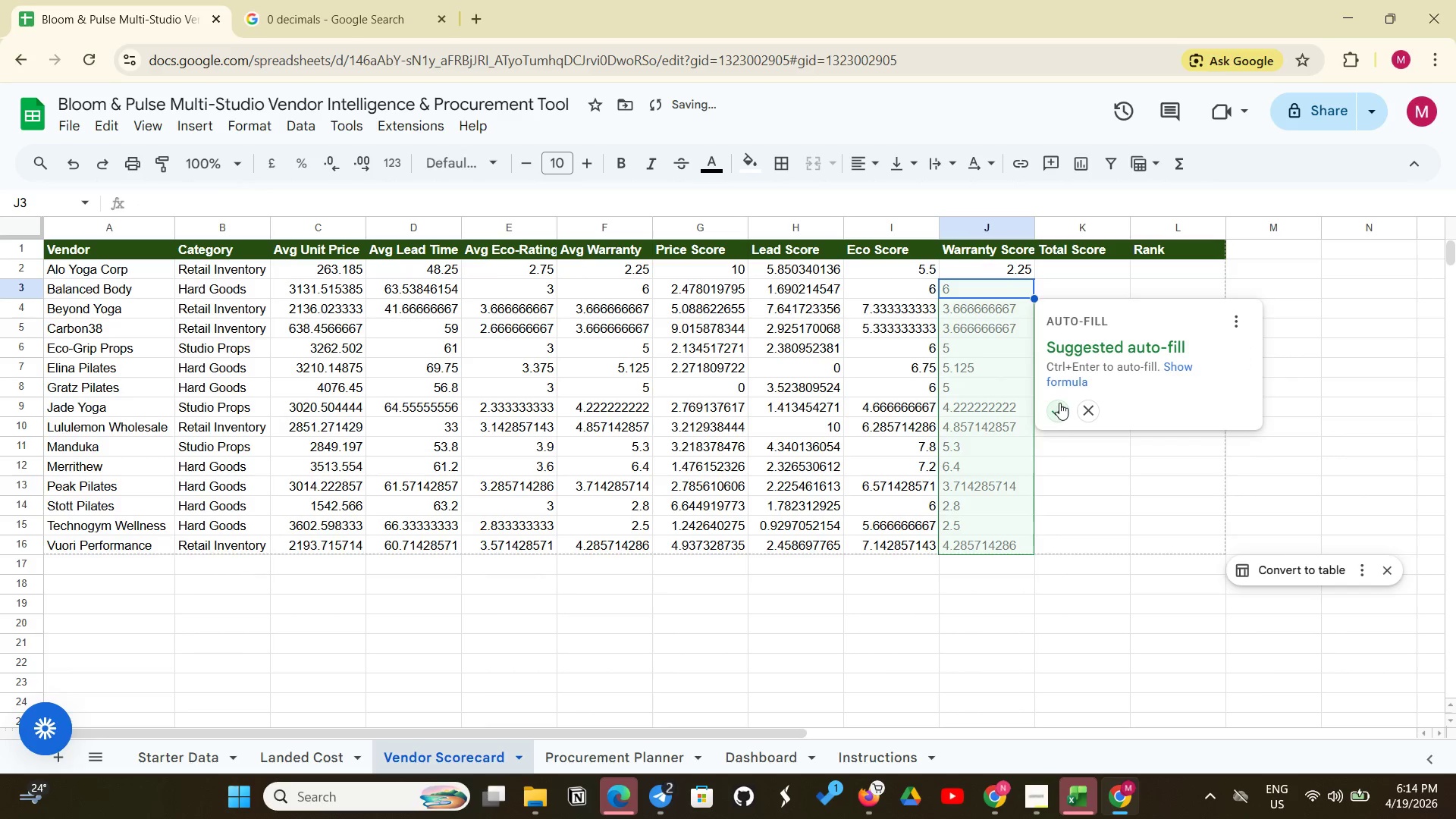 
left_click([1062, 400])
 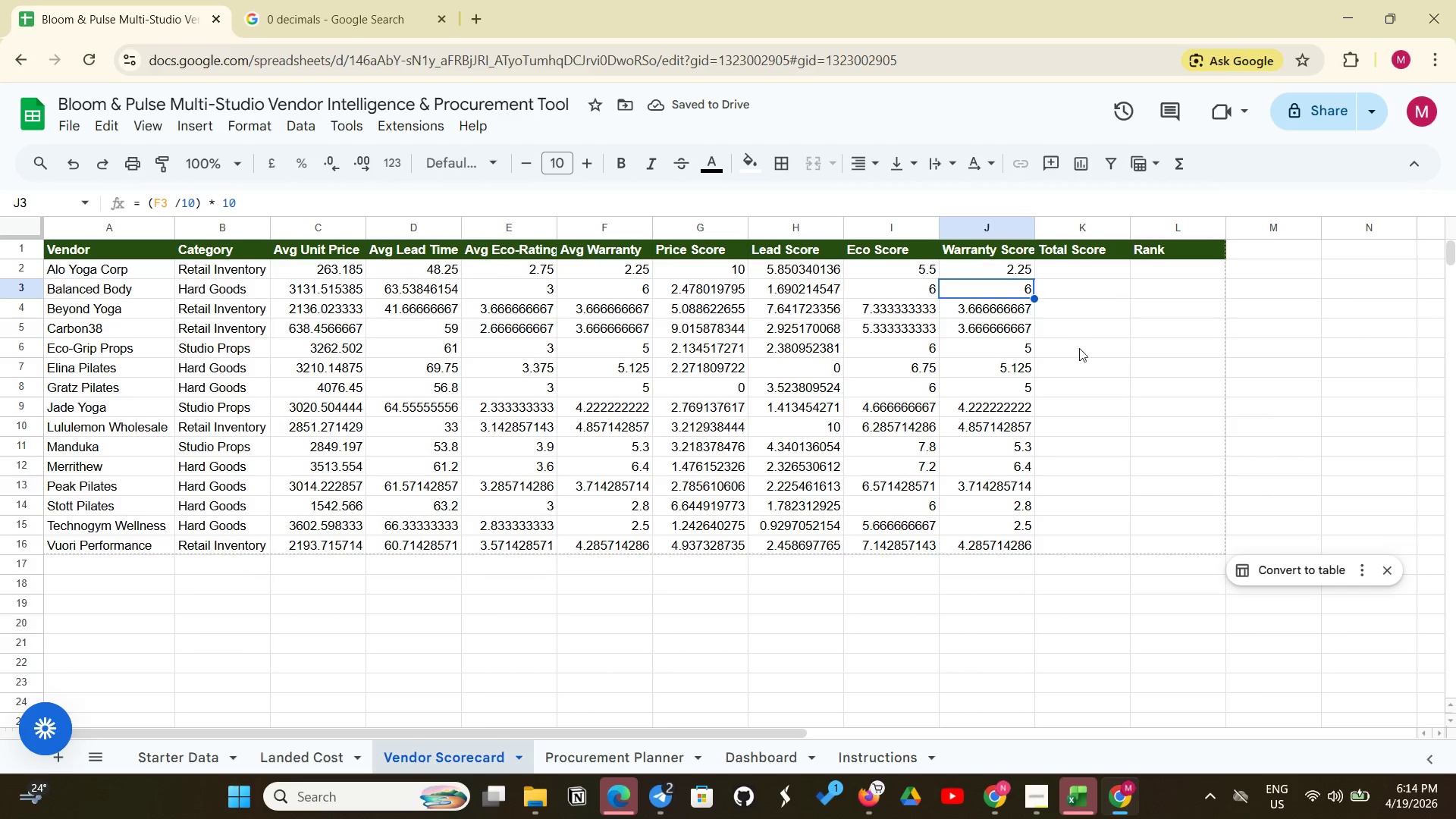 
left_click([1083, 268])
 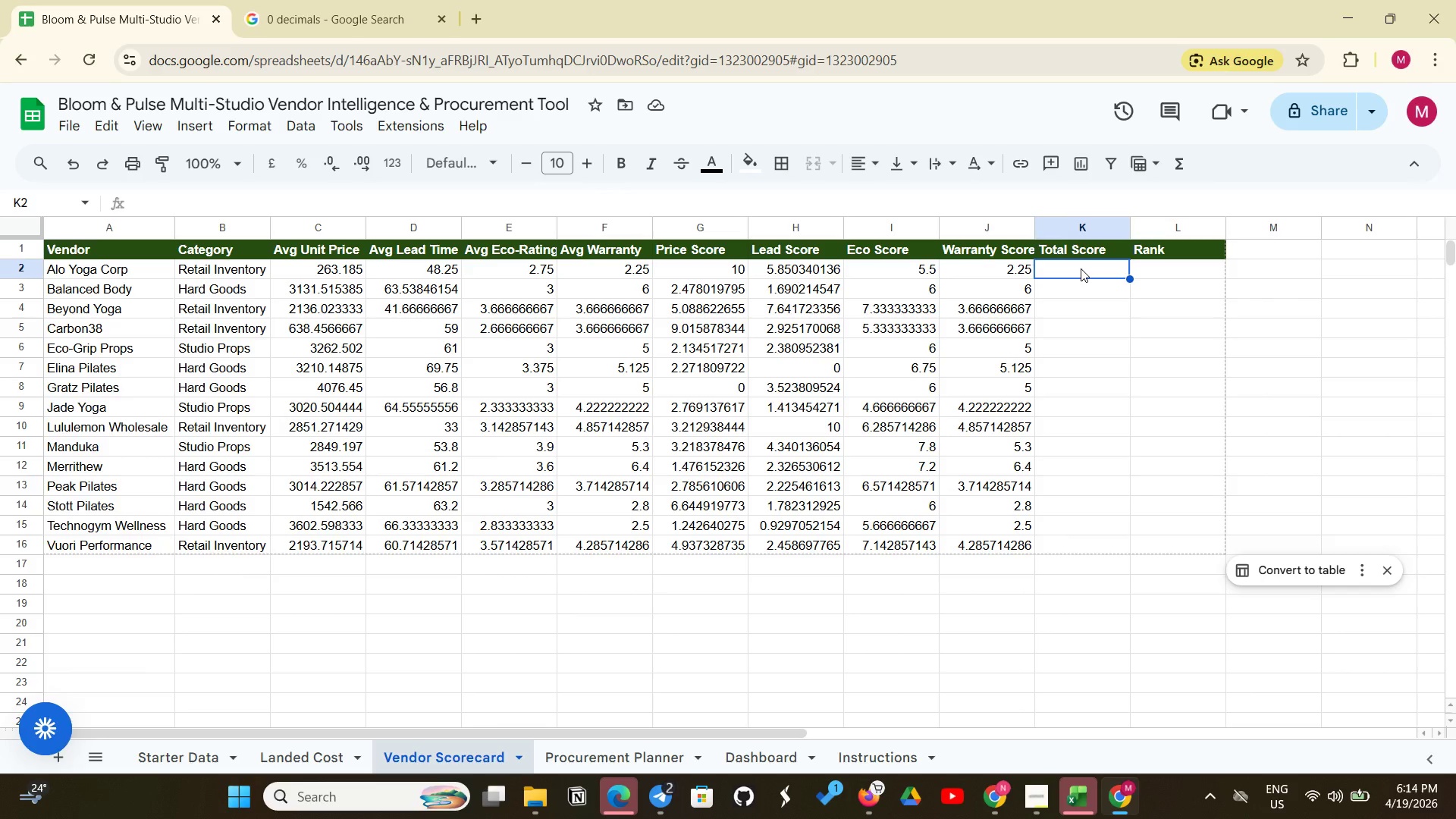 
type(= G2 * 0)
 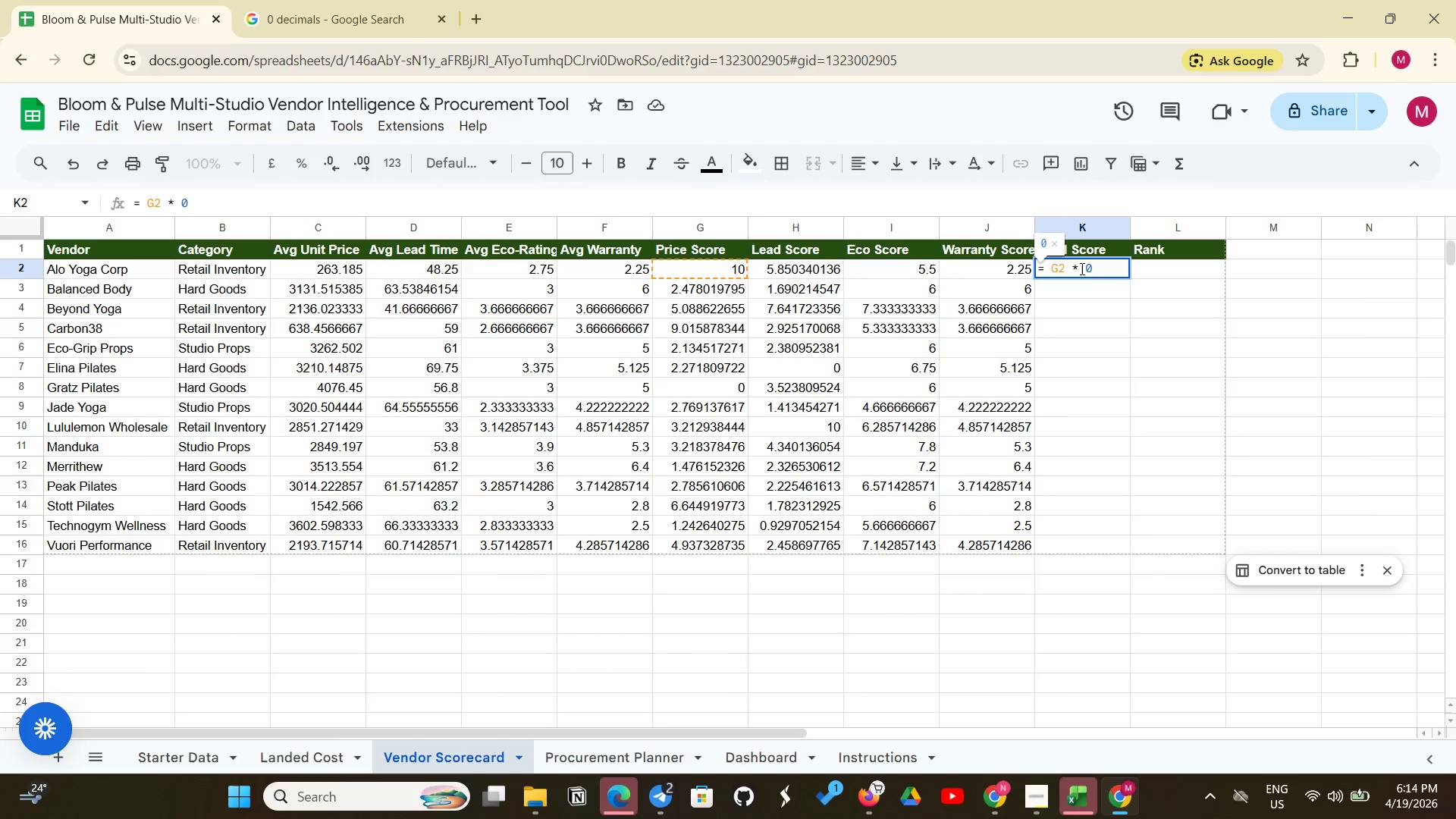 
wait(5.12)
 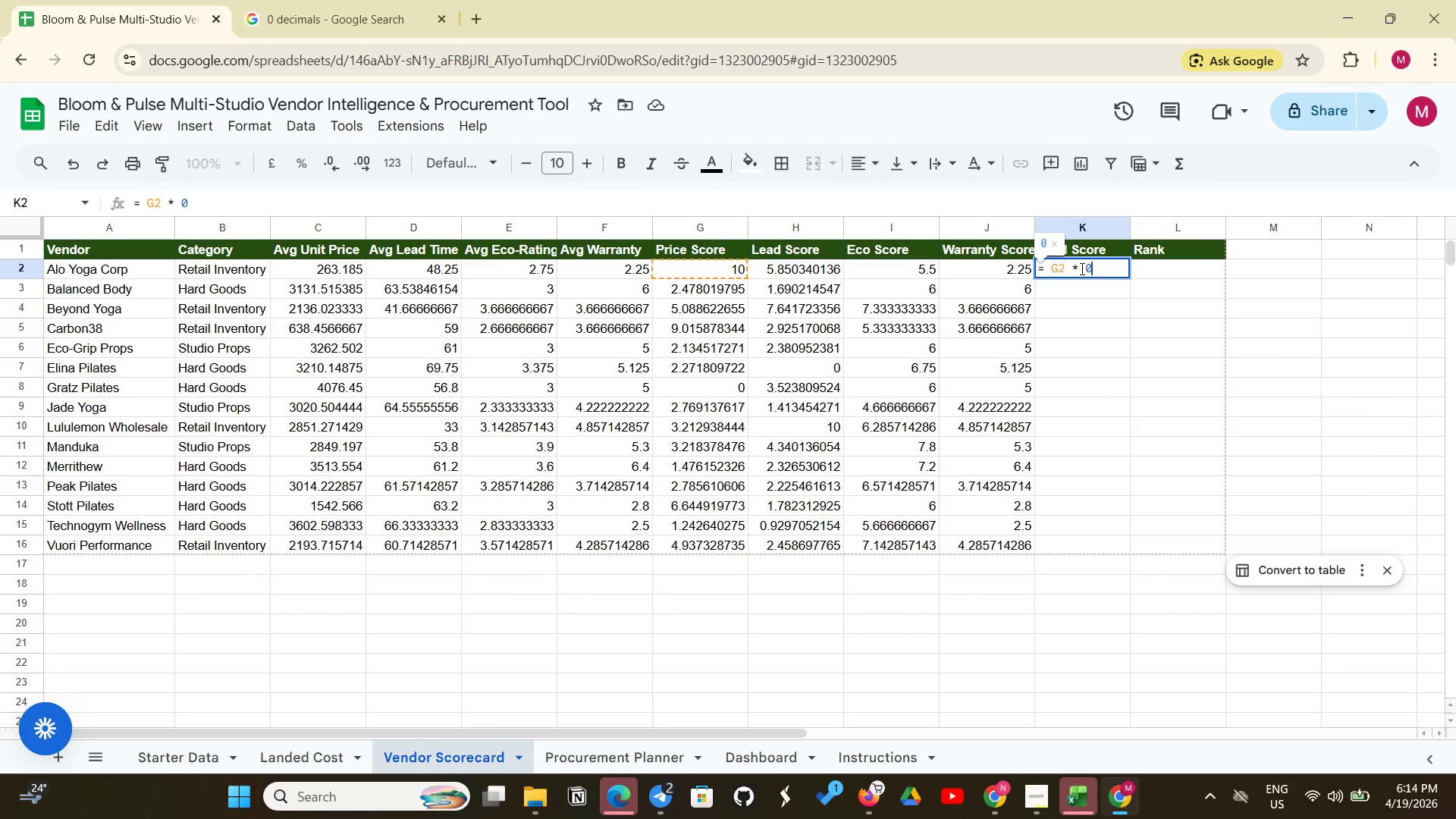 
type(.4 + H2 * 0.2 +I2)
 